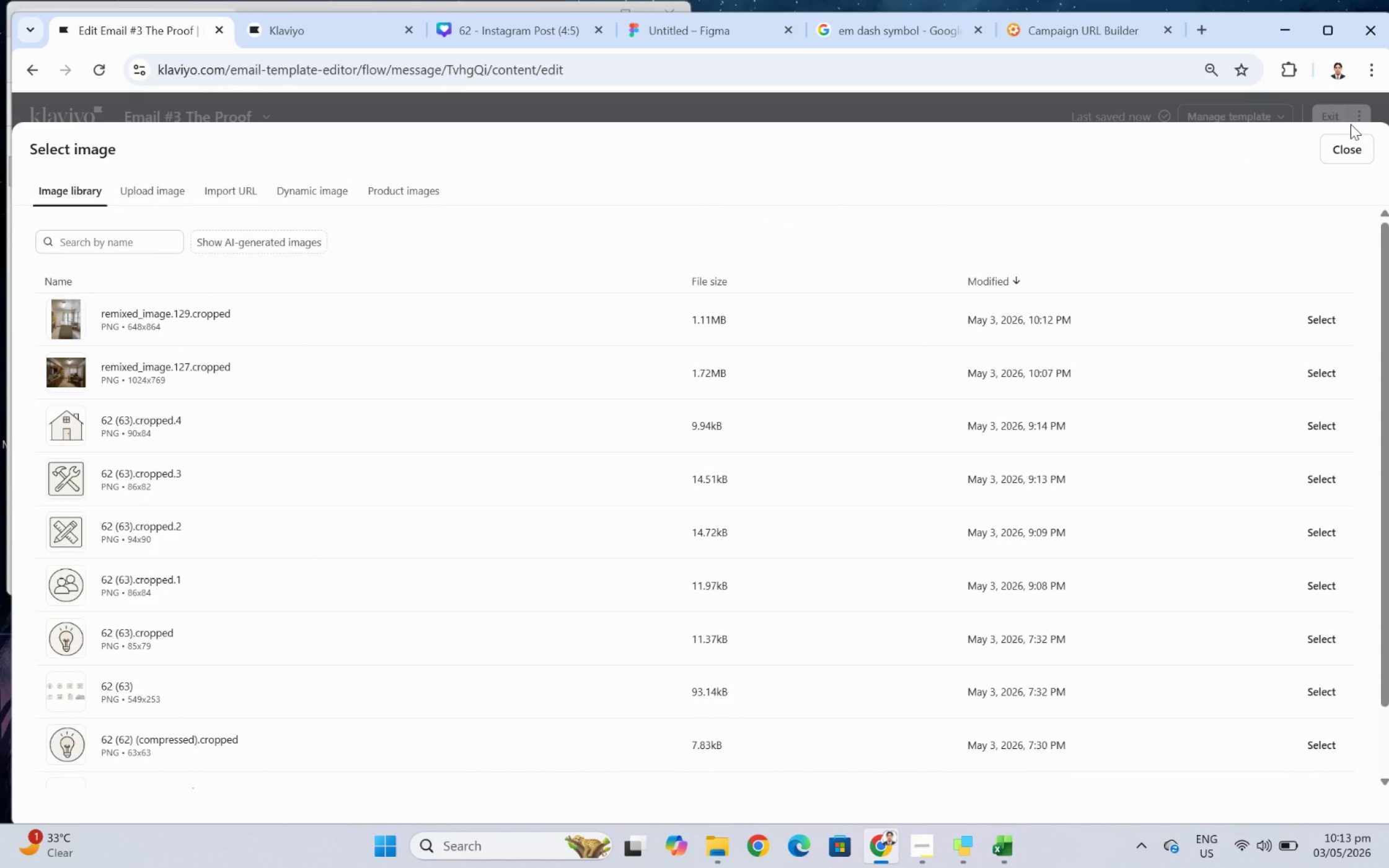 
left_click([129, 689])
 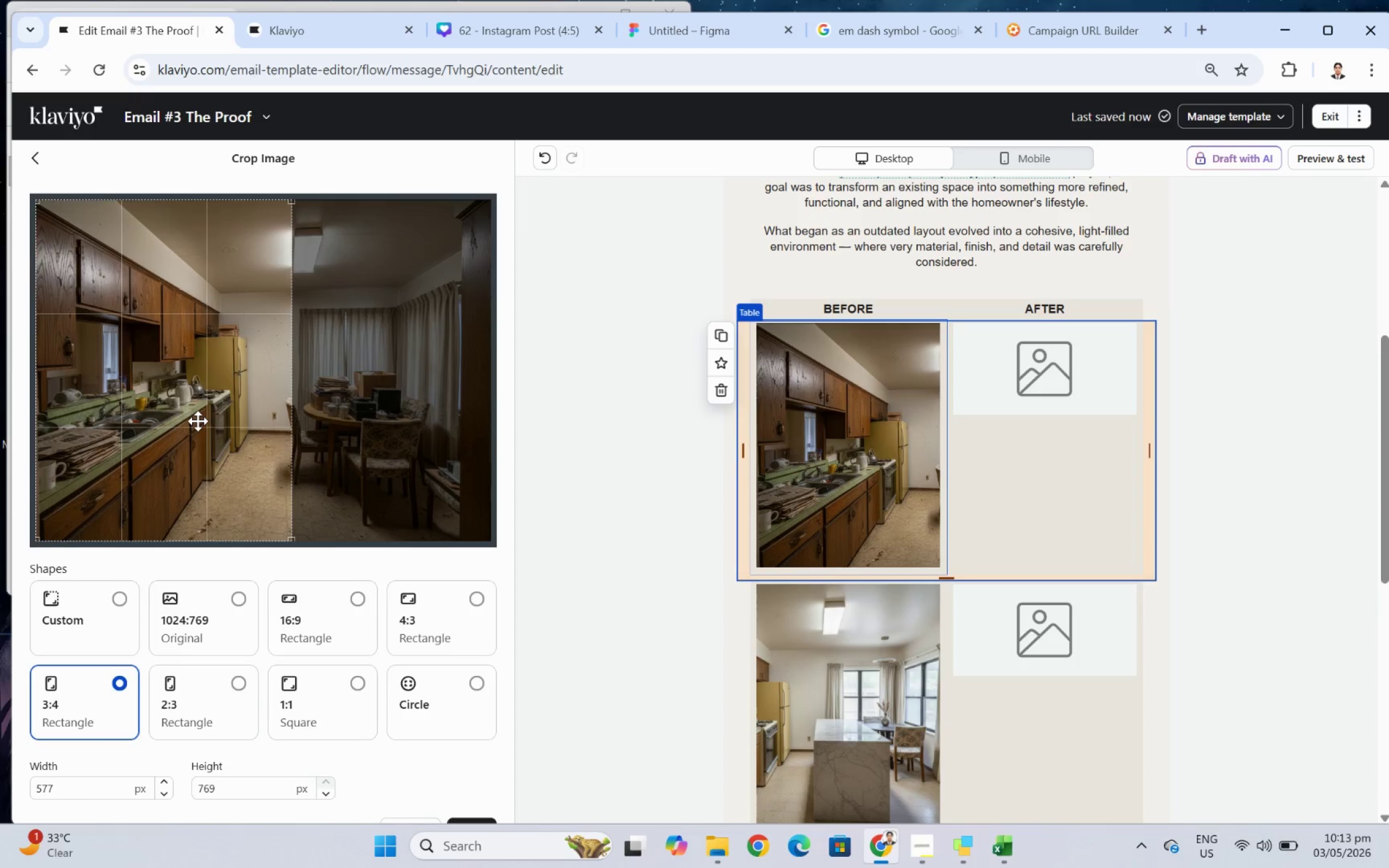 
left_click_drag(start_coordinate=[190, 421], to_coordinate=[352, 413])
 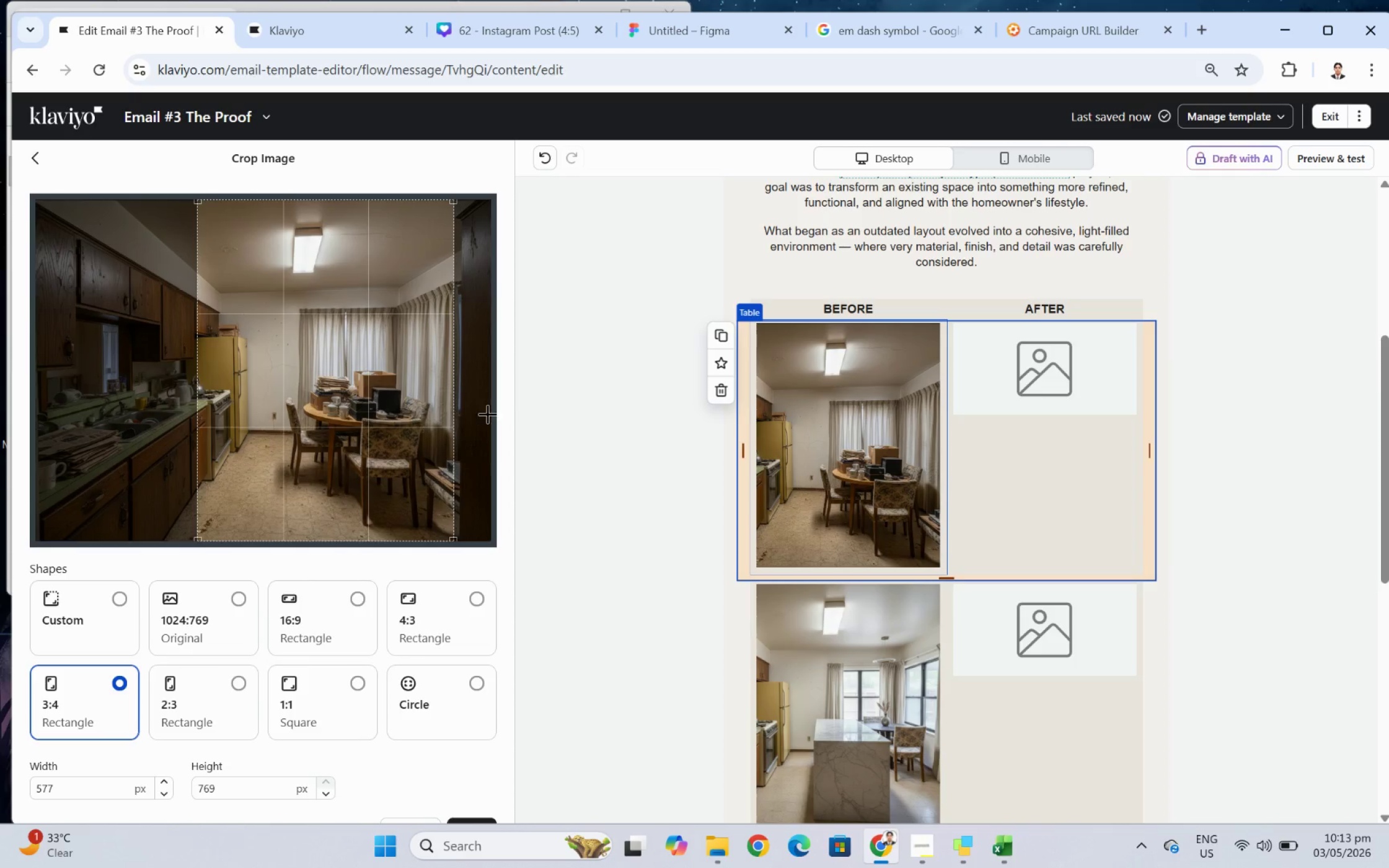 
scroll: coordinate [464, 736], scroll_direction: down, amount: 7.0
 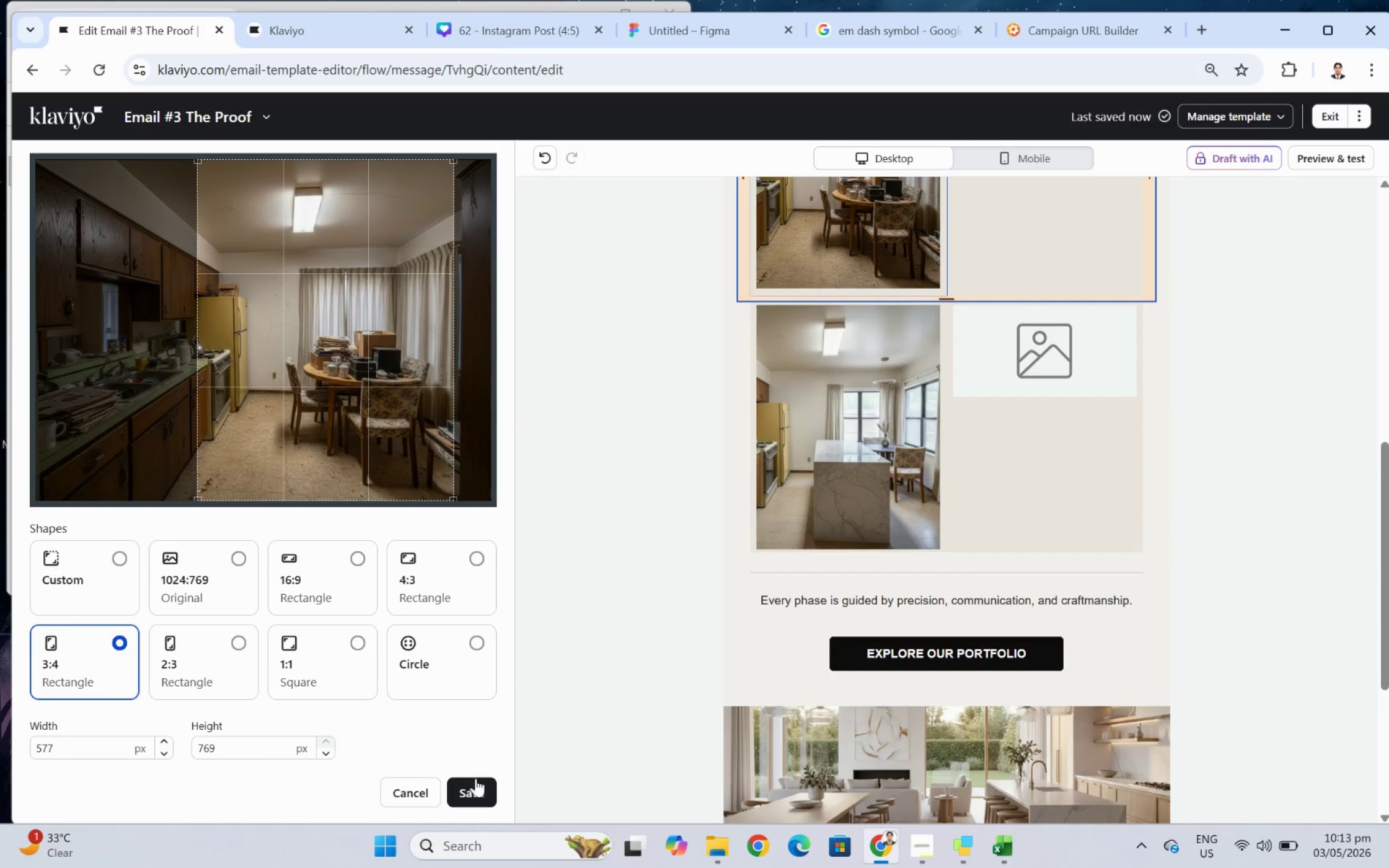 
left_click([486, 787])
 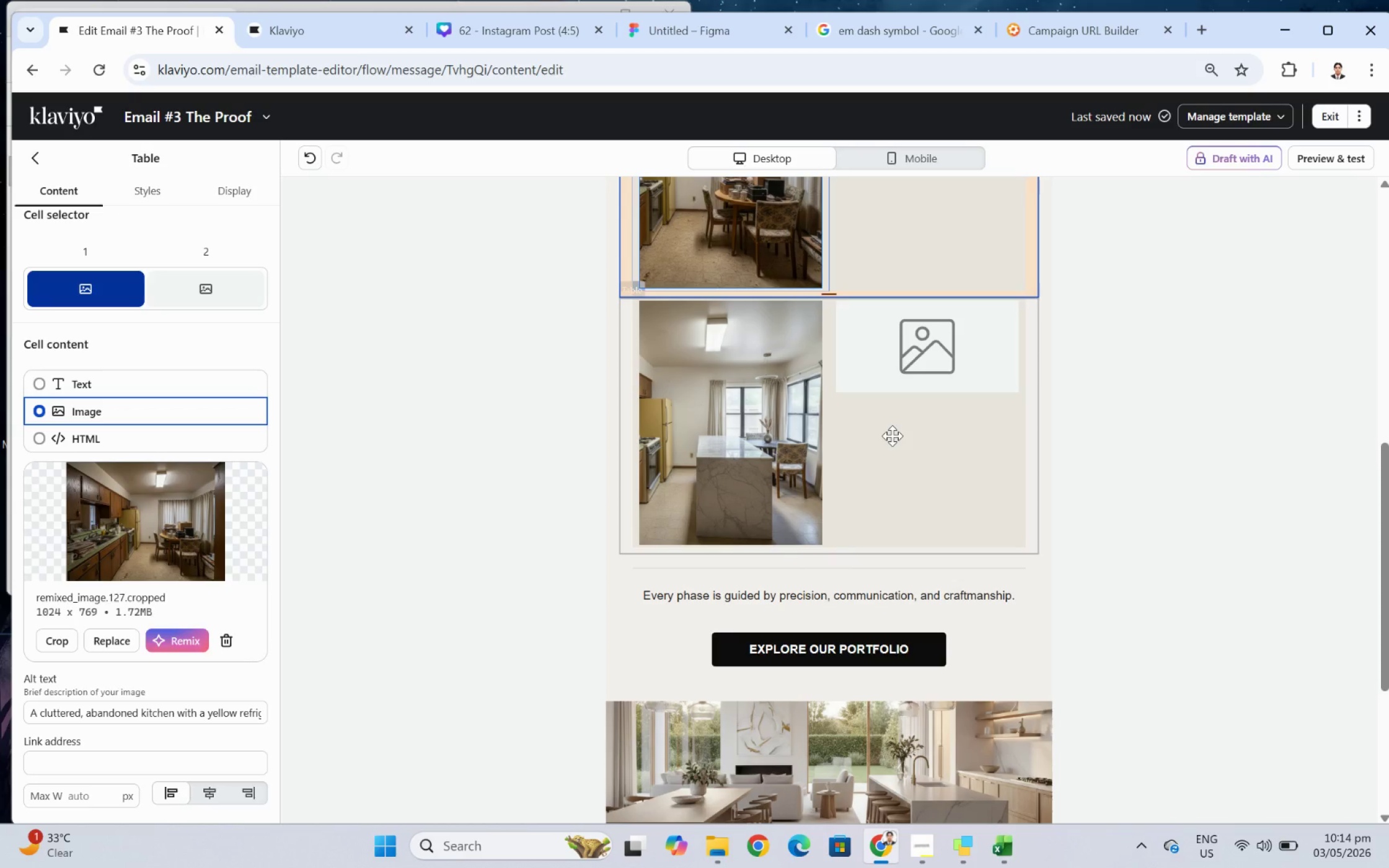 
wait(49.94)
 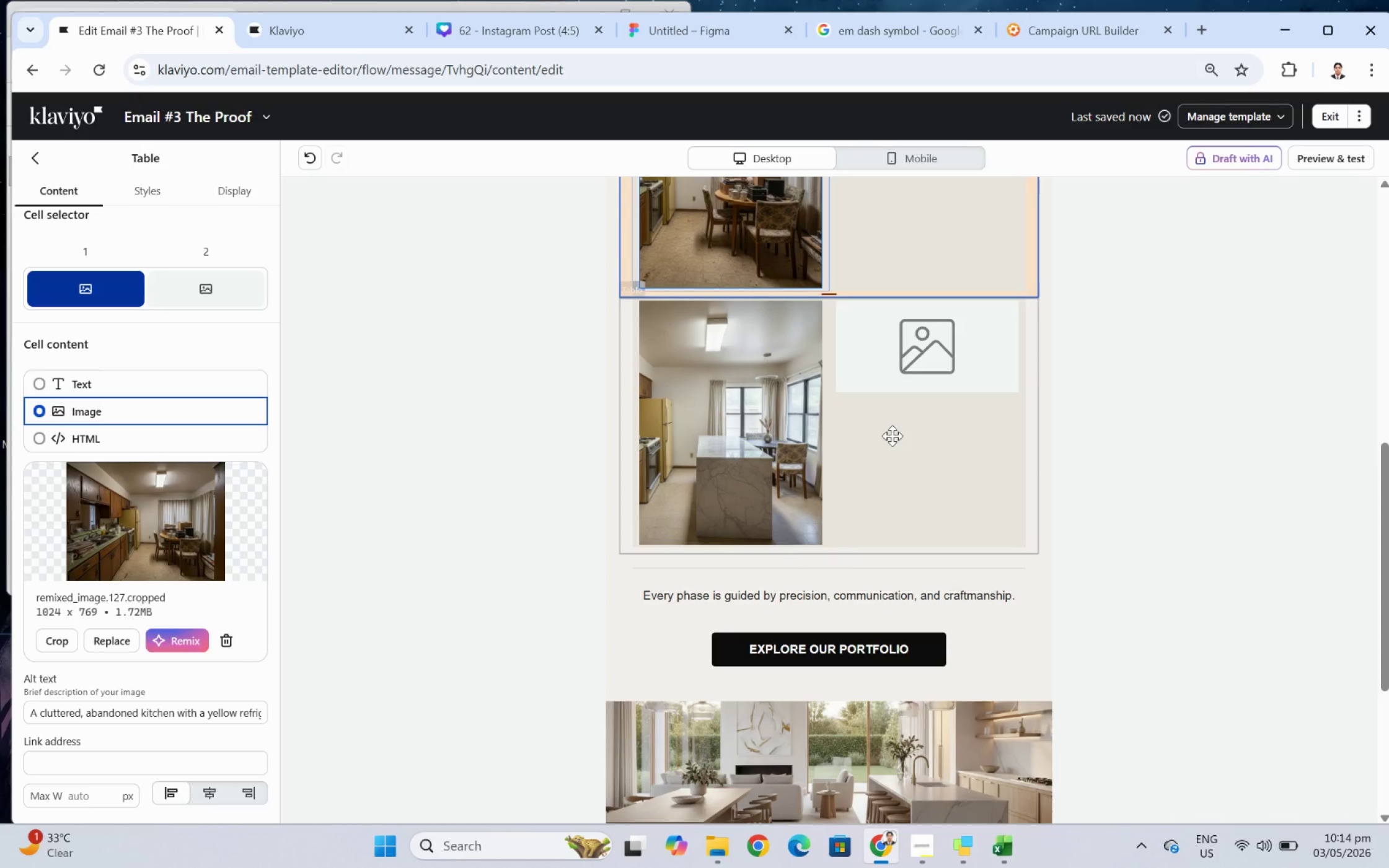 
scroll: coordinate [891, 403], scroll_direction: up, amount: 2.0
 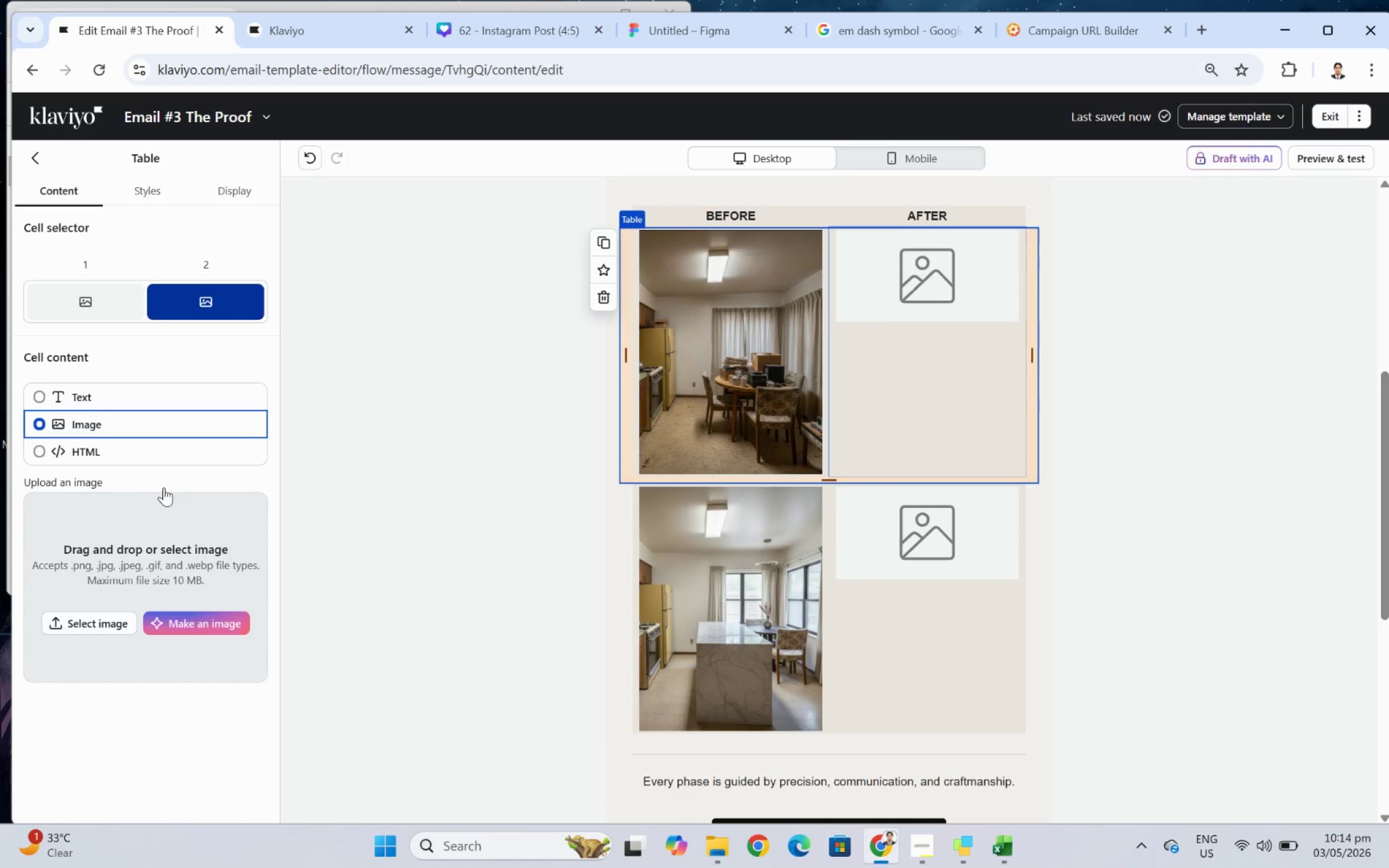 
left_click([115, 620])
 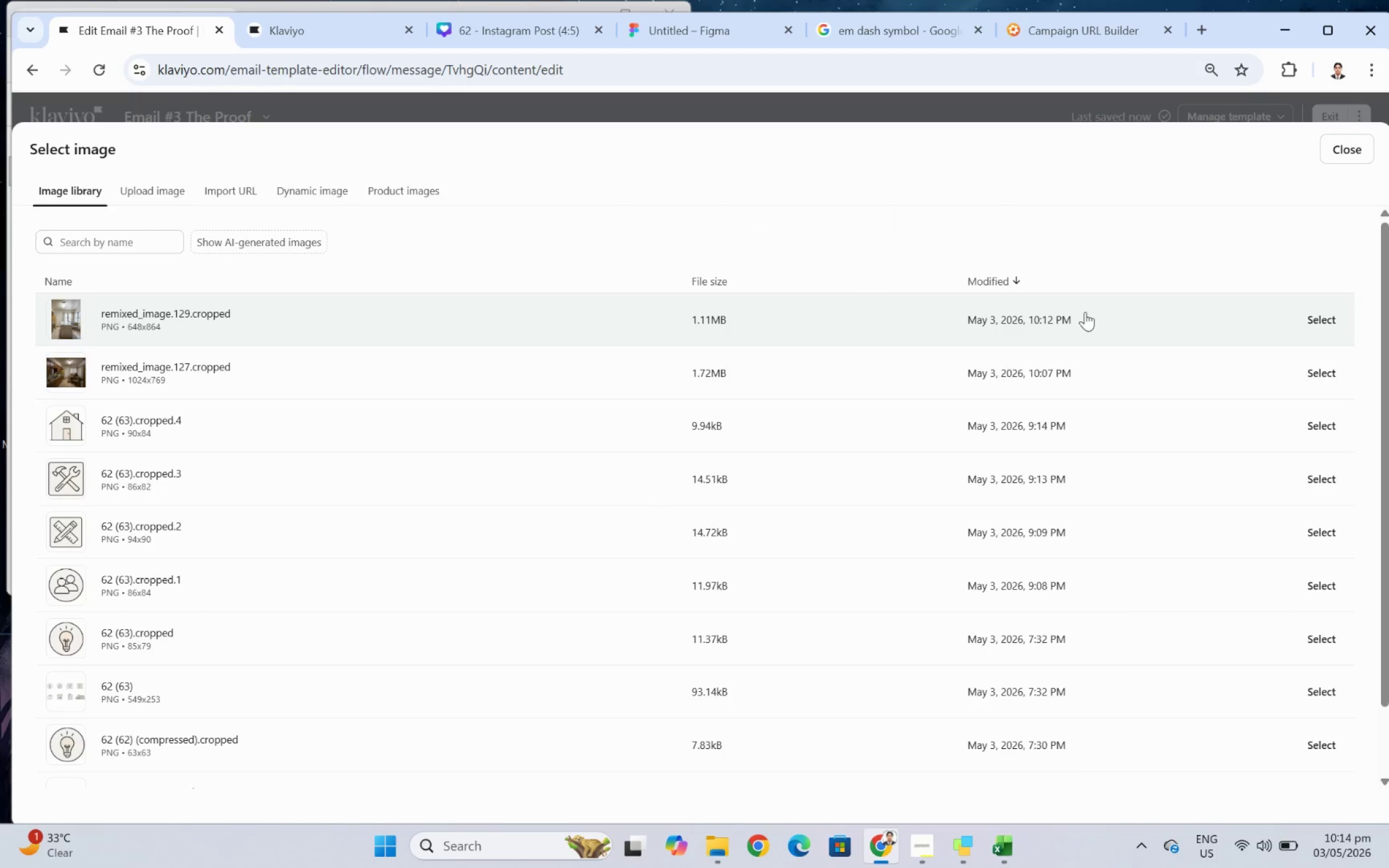 
left_click([1329, 315])
 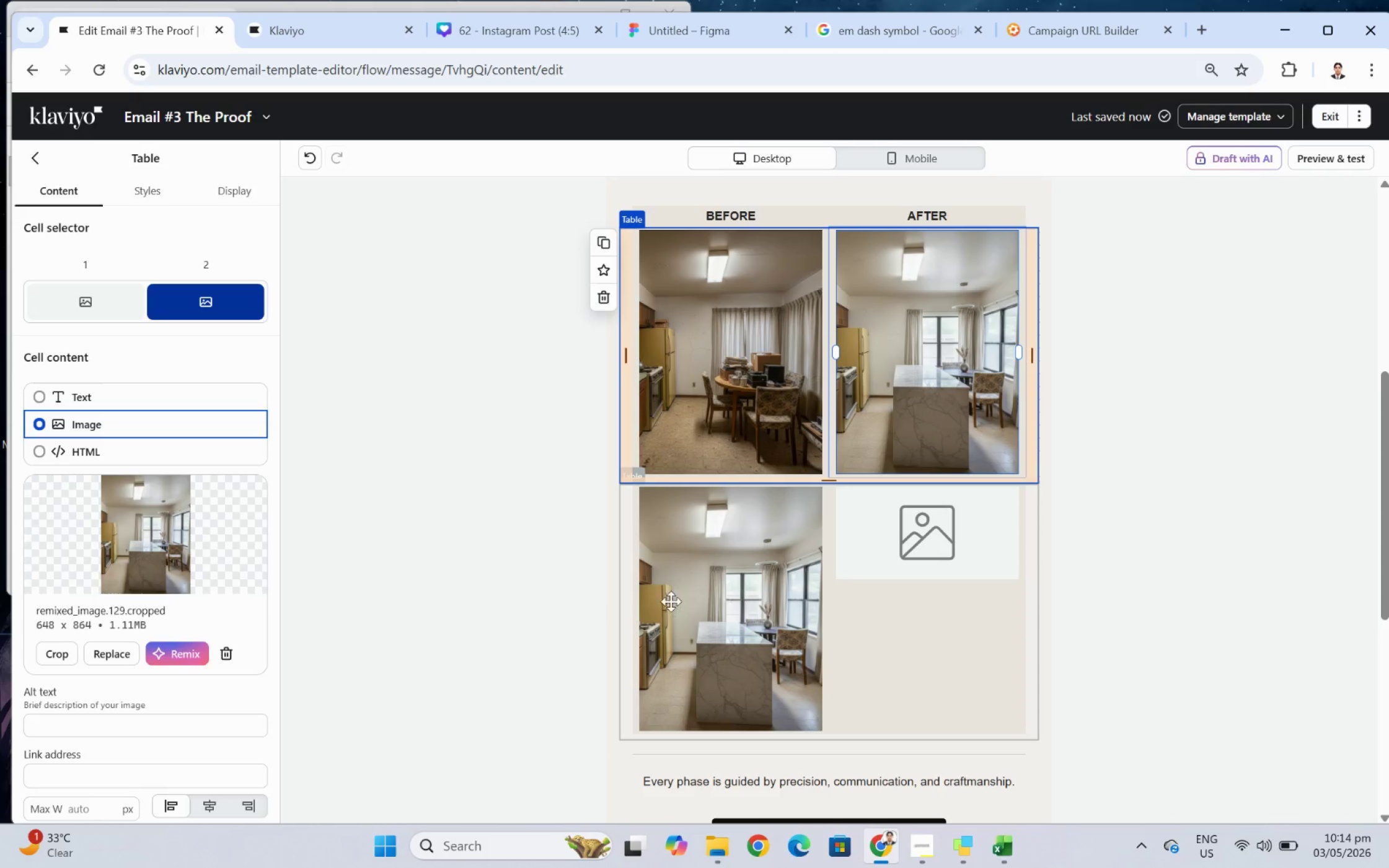 
left_click([710, 589])
 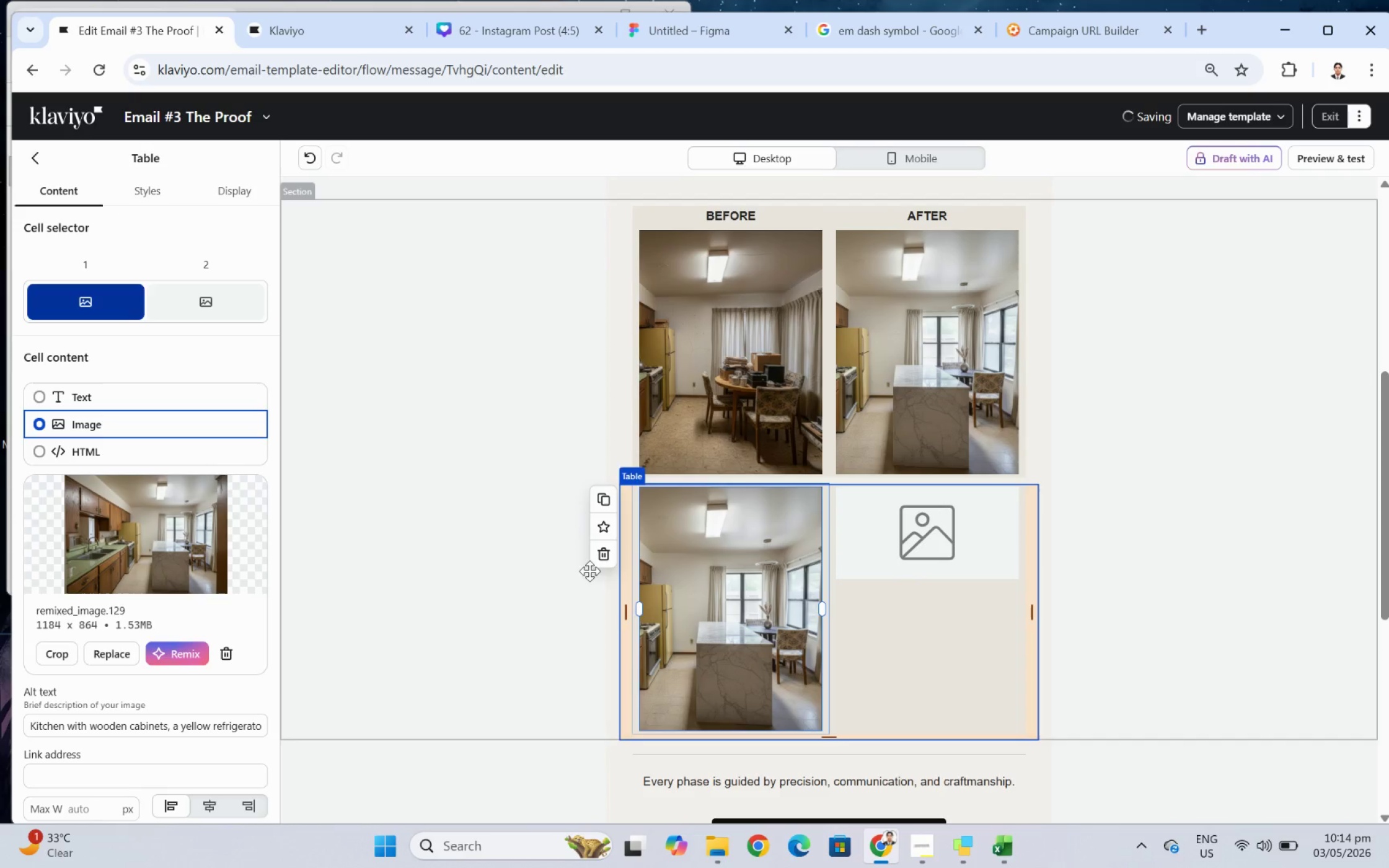 
left_click([604, 563])
 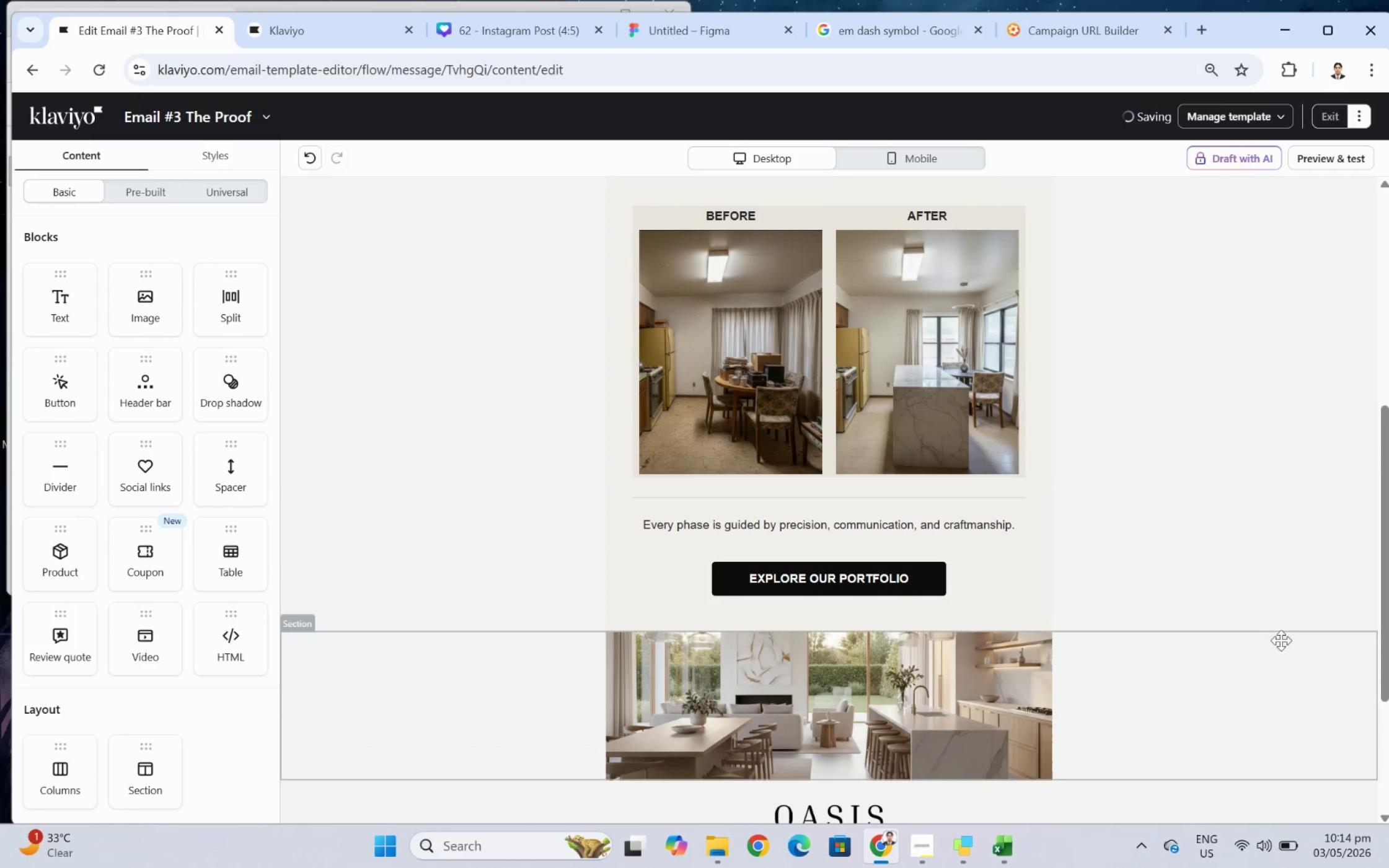 
left_click([1258, 672])
 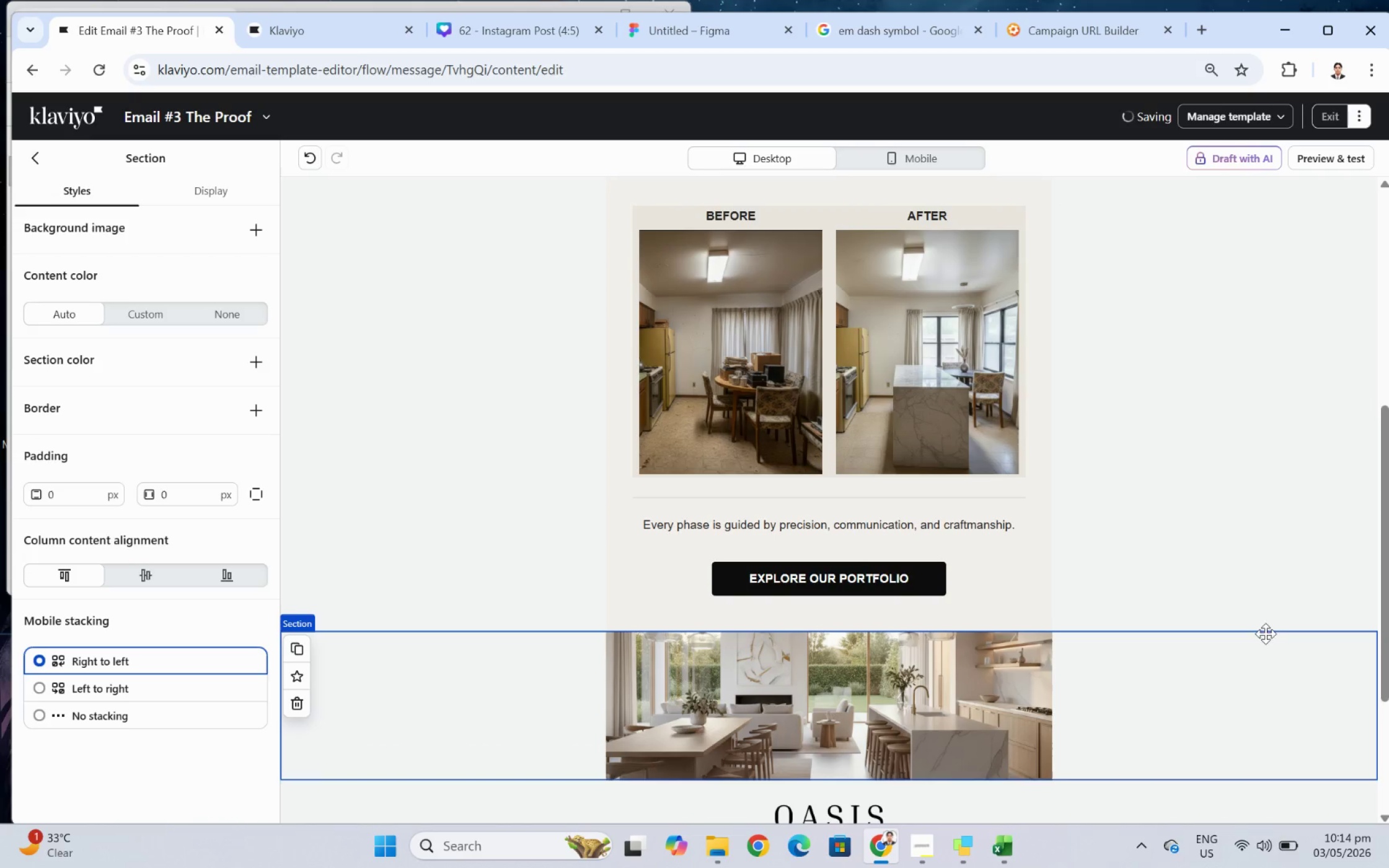 
scroll: coordinate [1268, 630], scroll_direction: up, amount: 2.0
 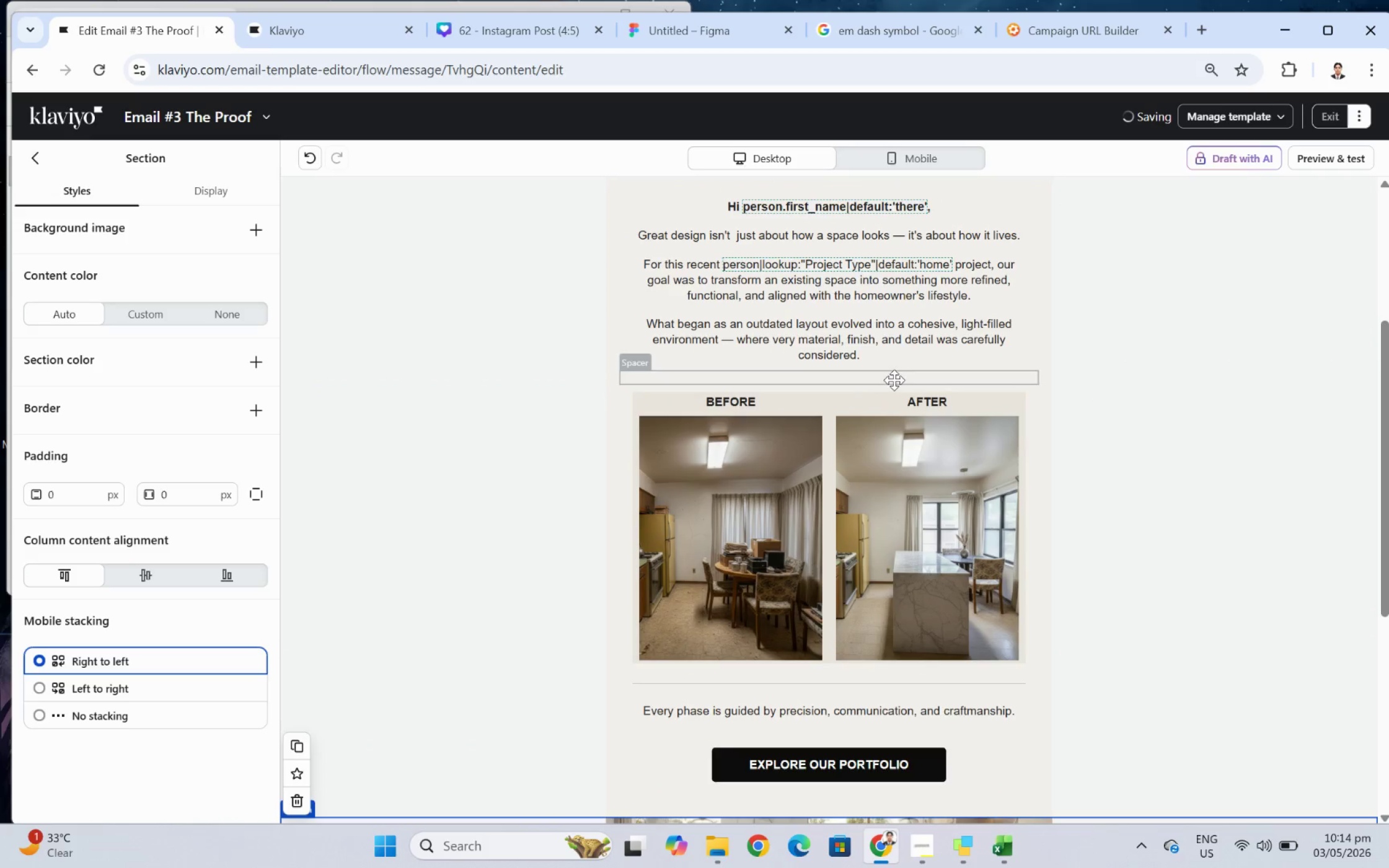 
mouse_move([659, 550])
 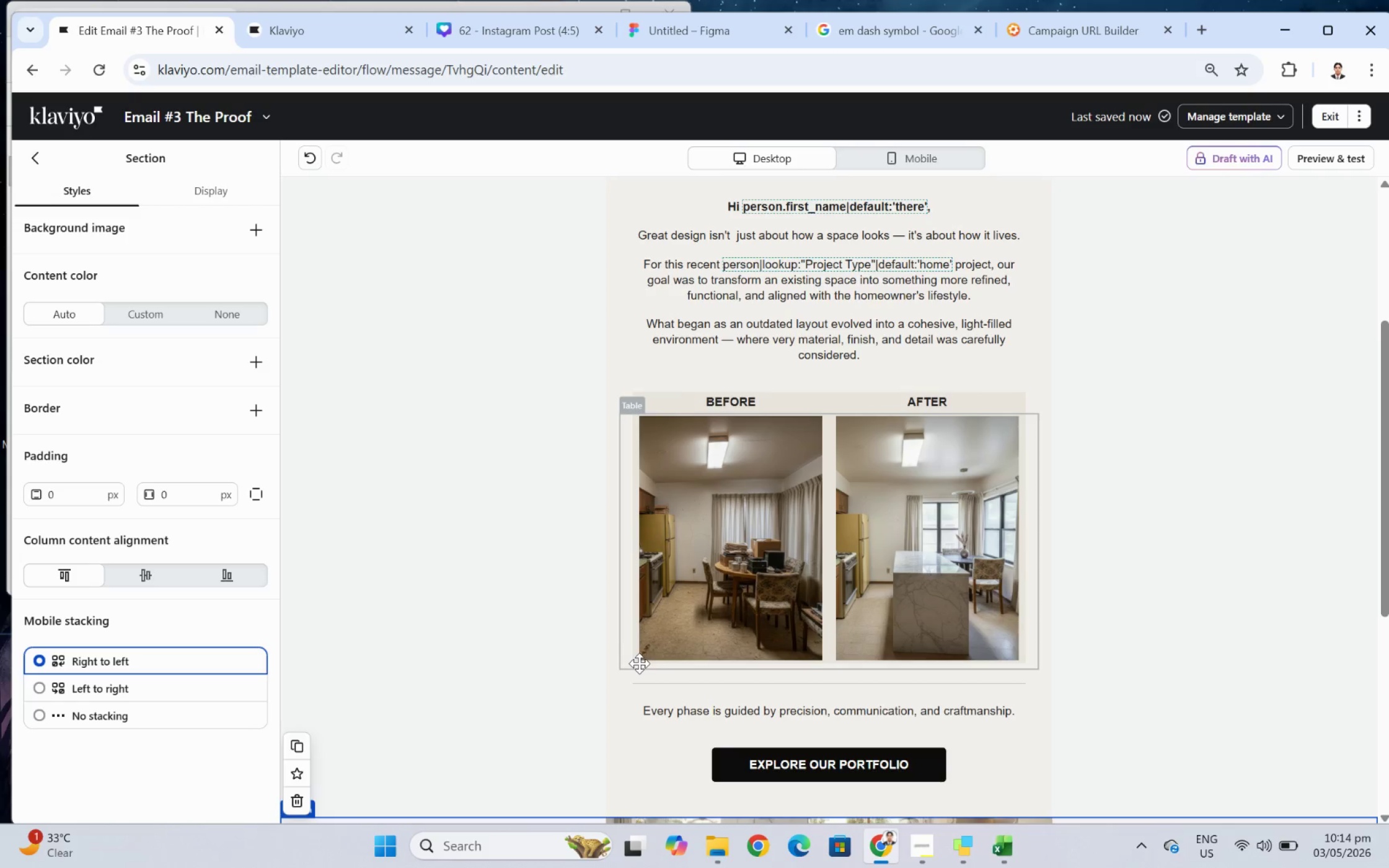 
wait(17.59)
 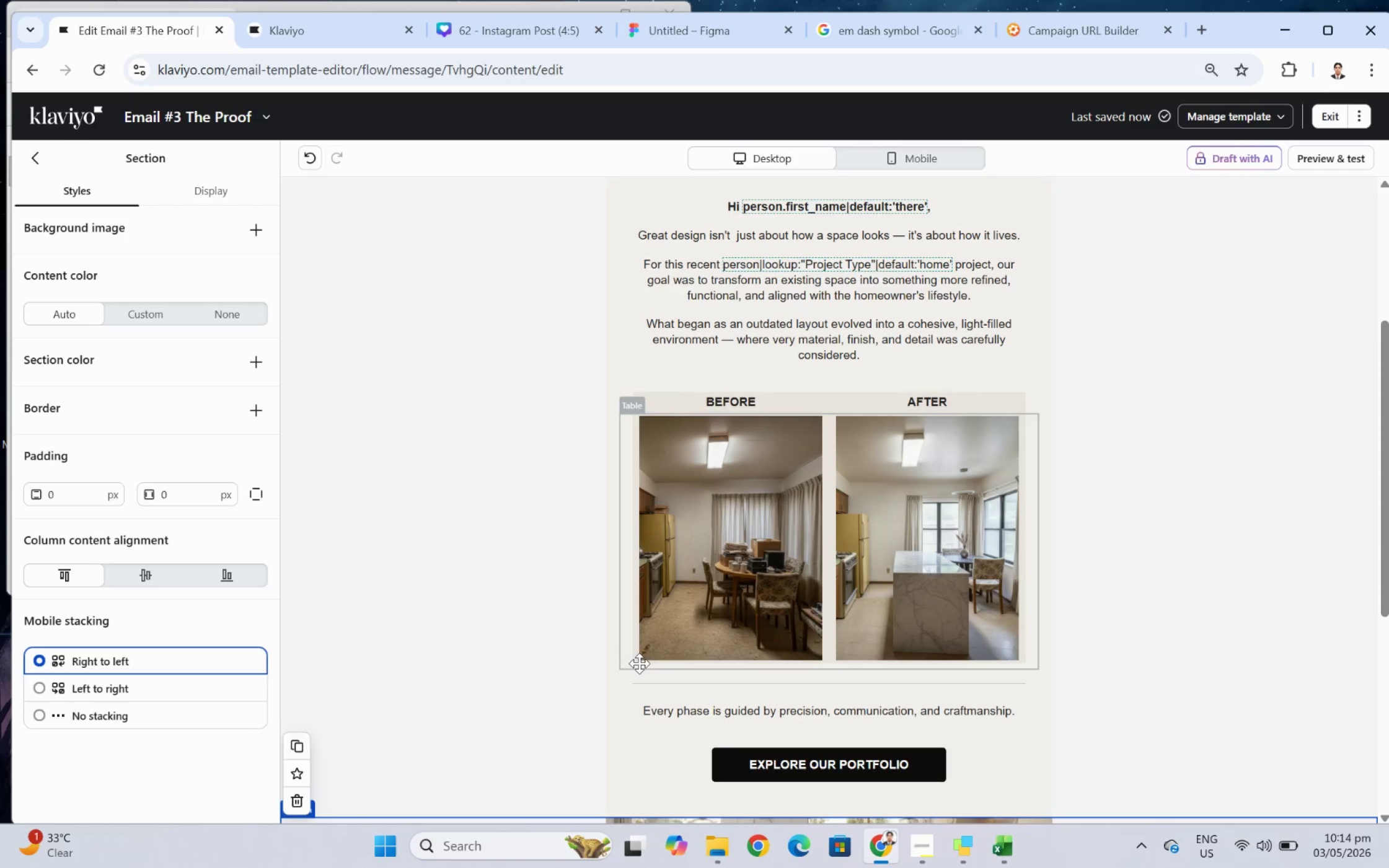 
left_click([1264, 718])
 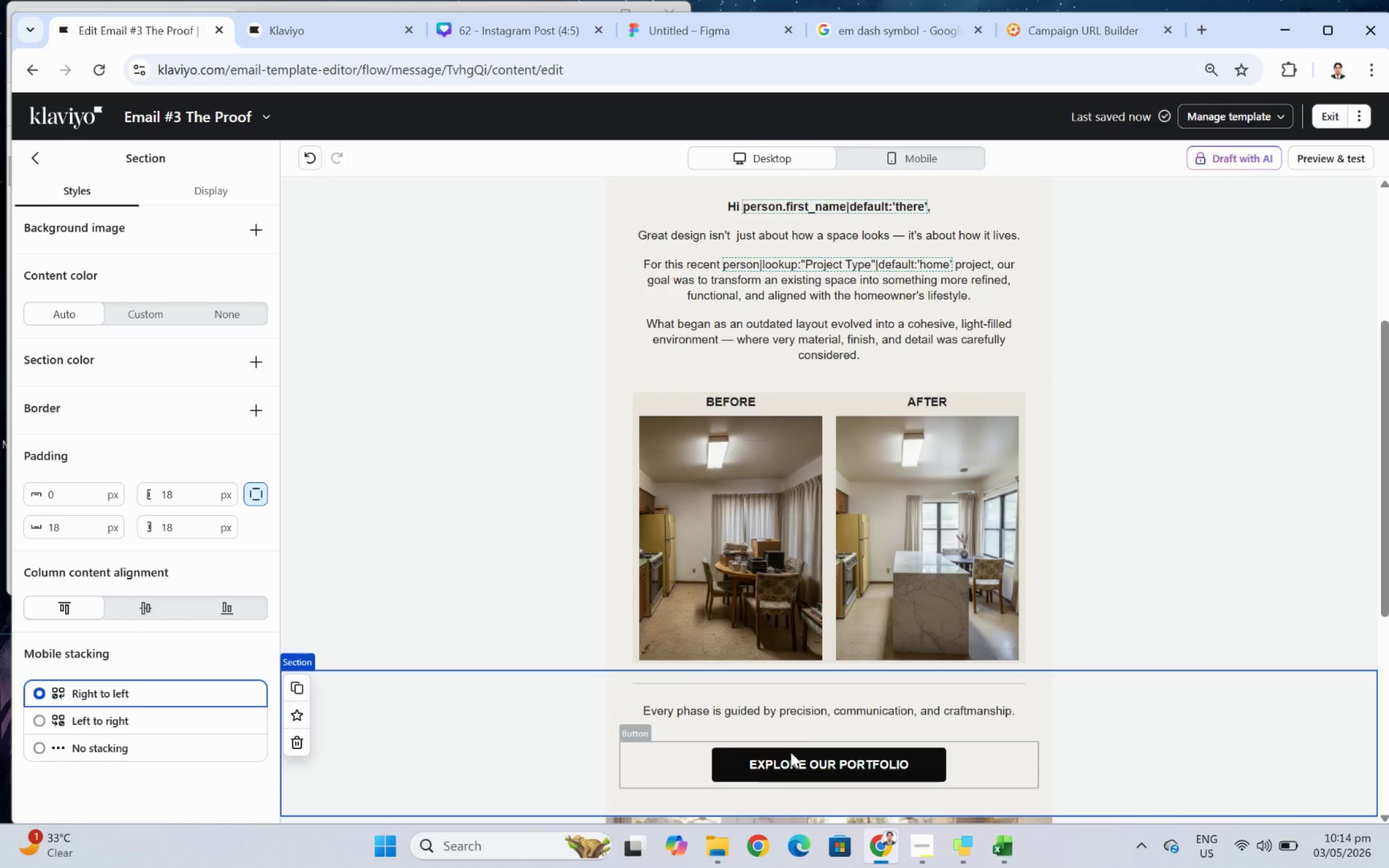 
left_click([880, 626])
 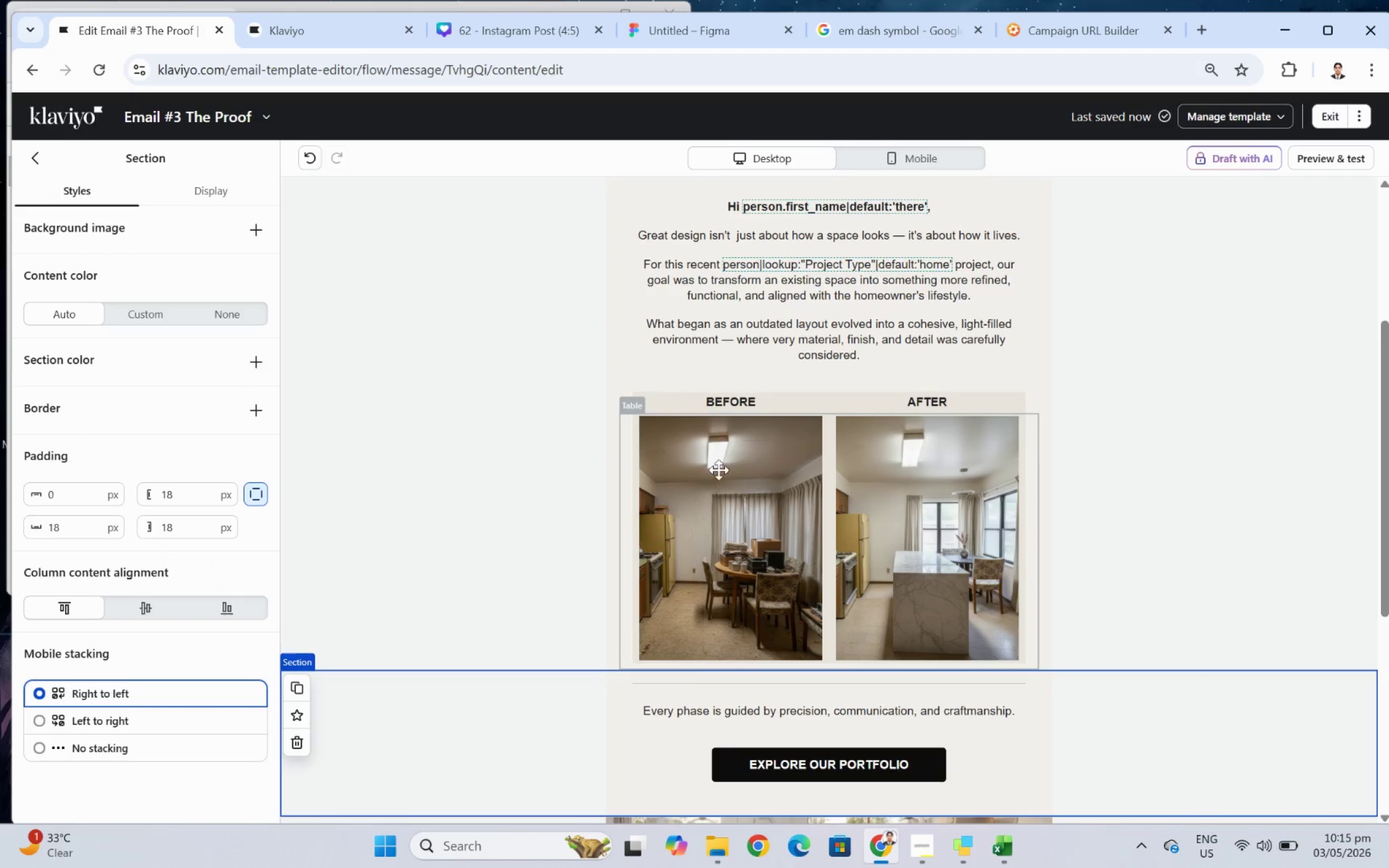 
left_click([743, 393])
 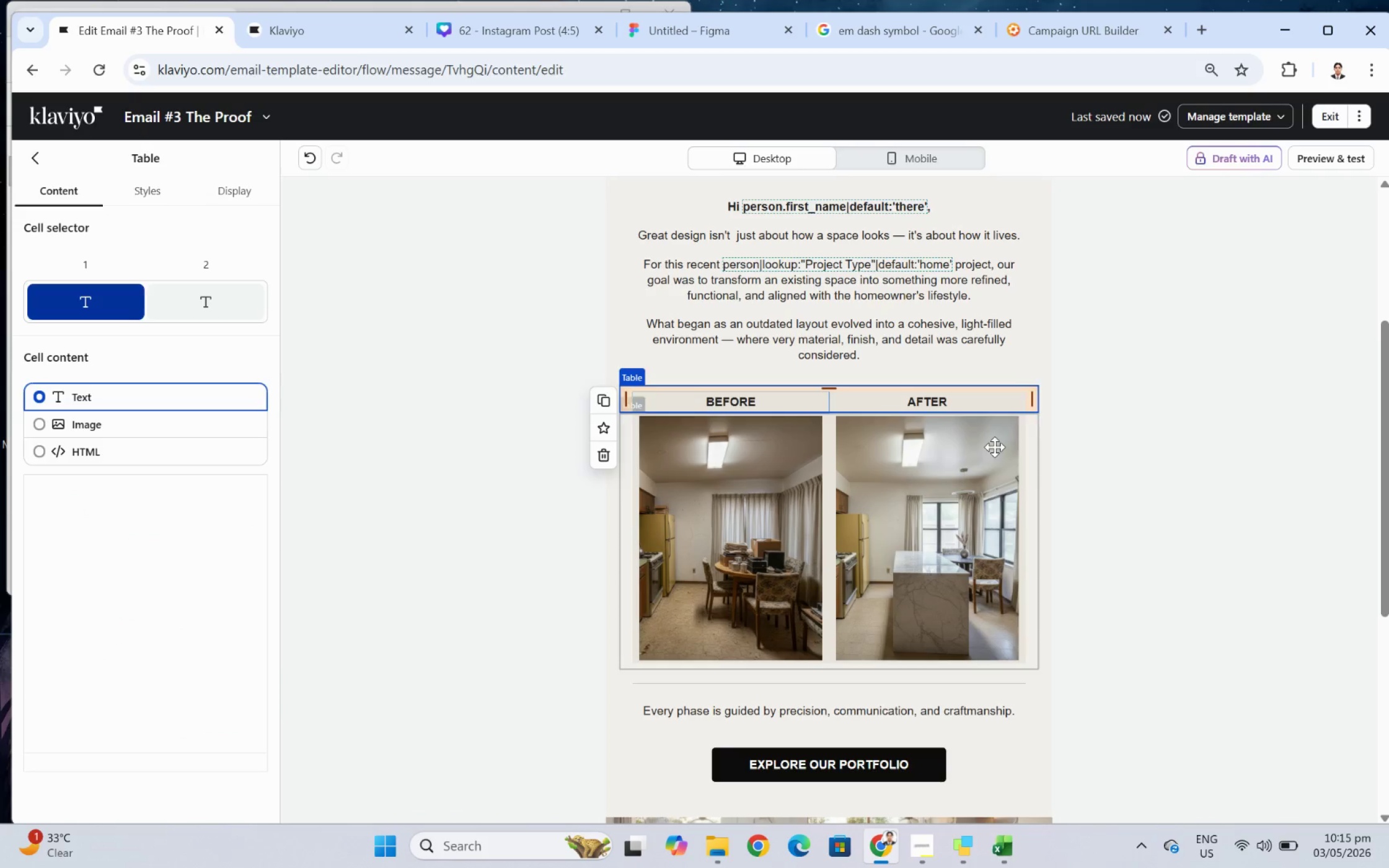 
left_click([1243, 464])
 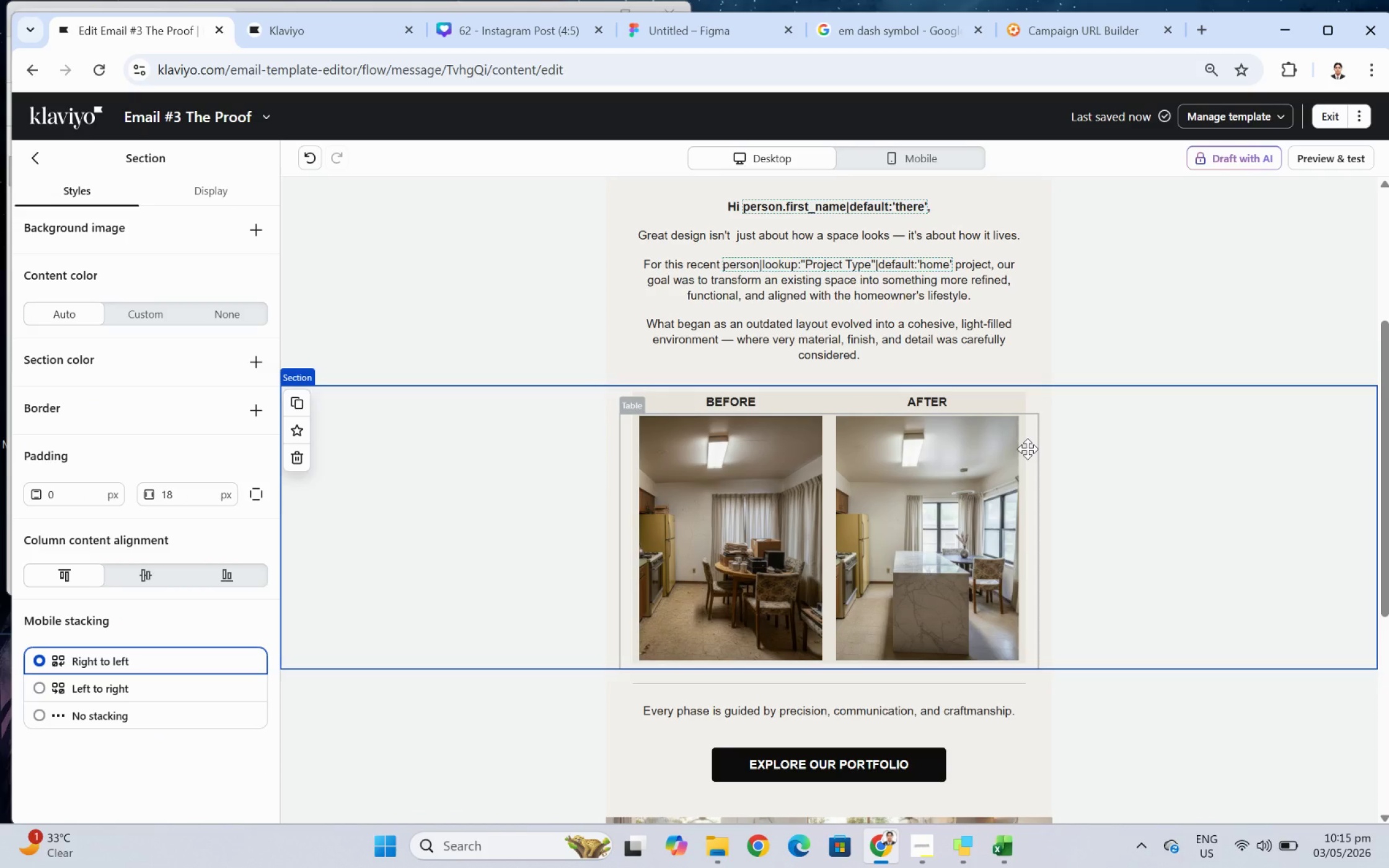 
left_click([1155, 743])
 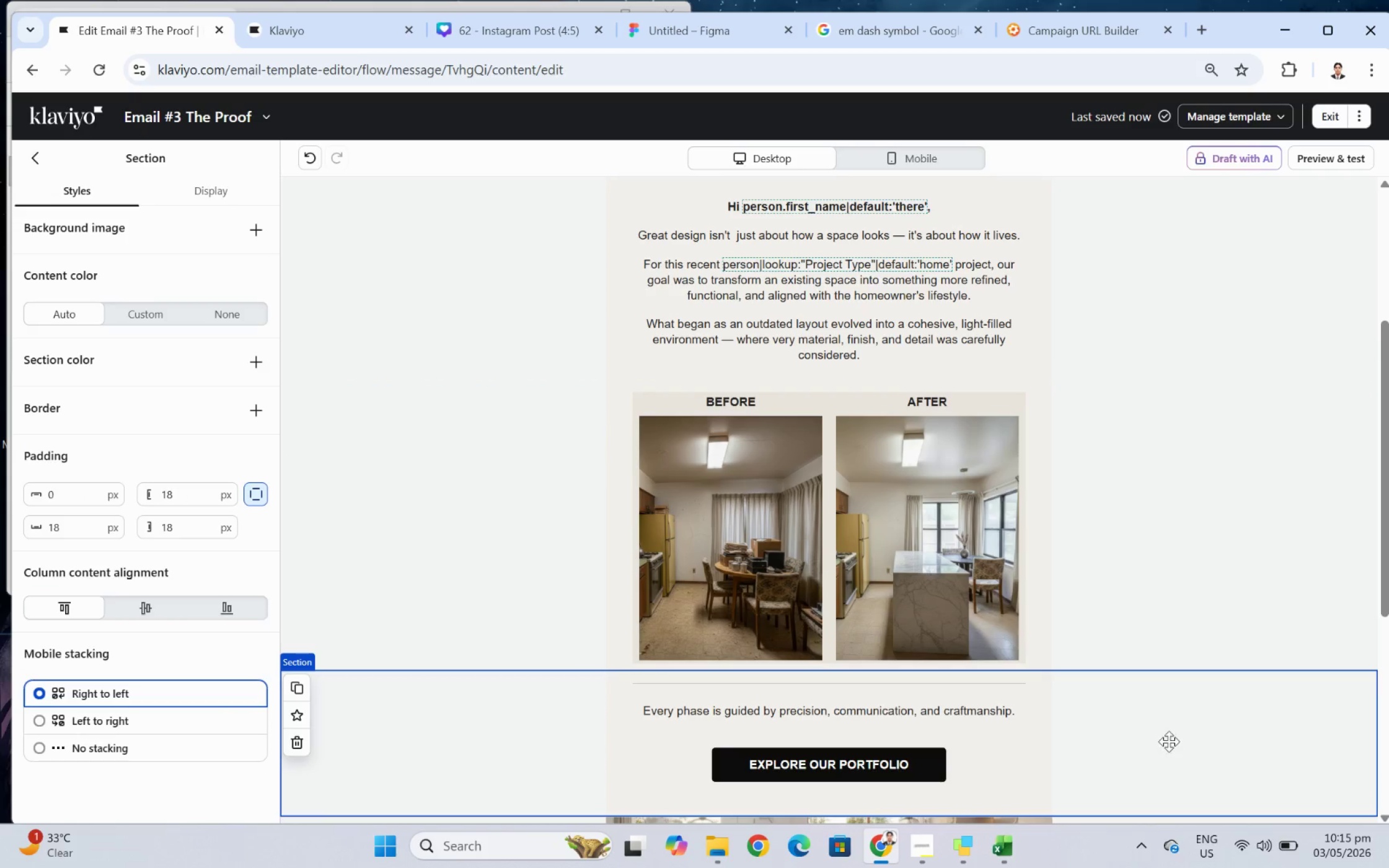 
scroll: coordinate [414, 338], scroll_direction: up, amount: 4.0
 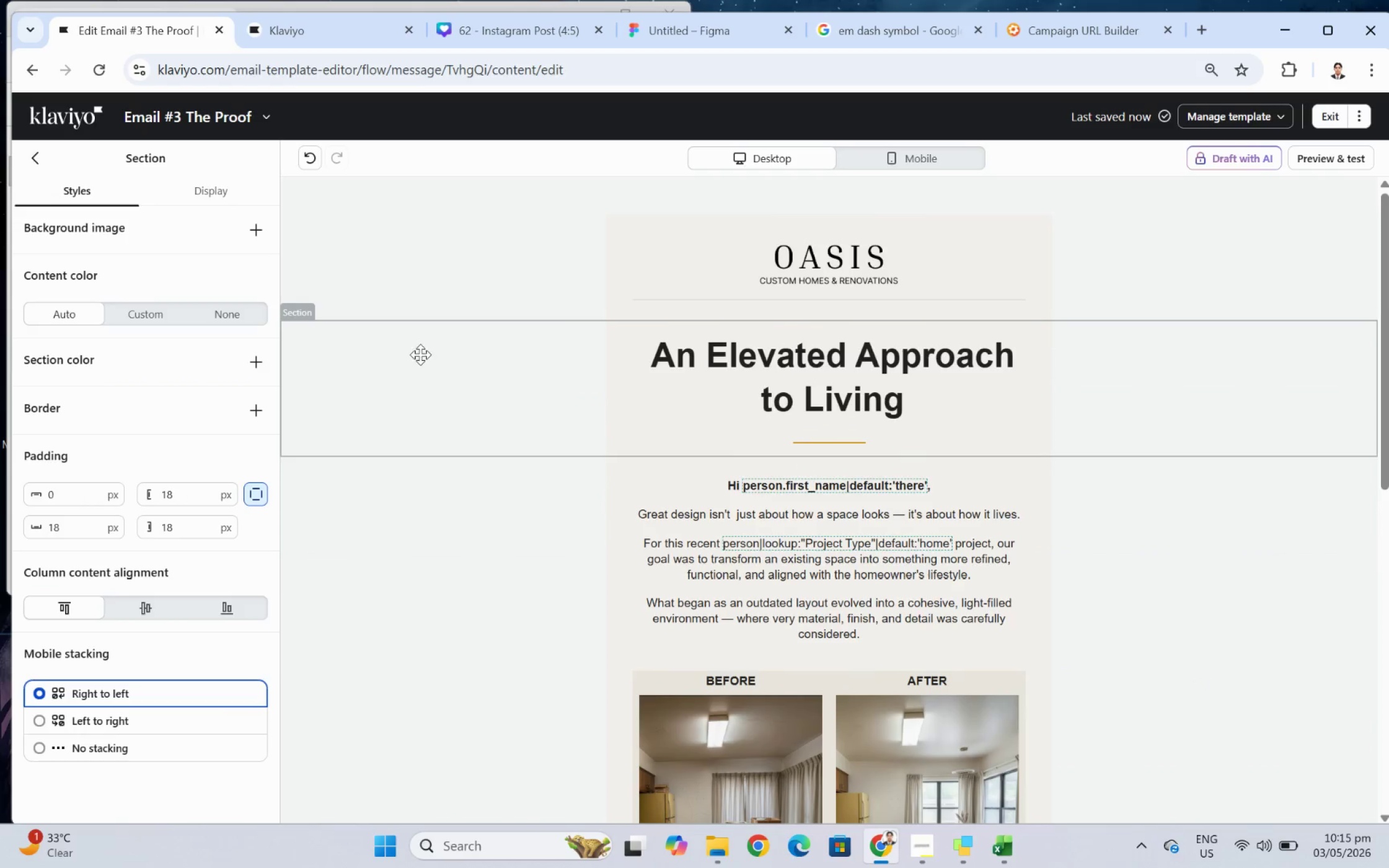 
scroll: coordinate [420, 355], scroll_direction: down, amount: 2.0
 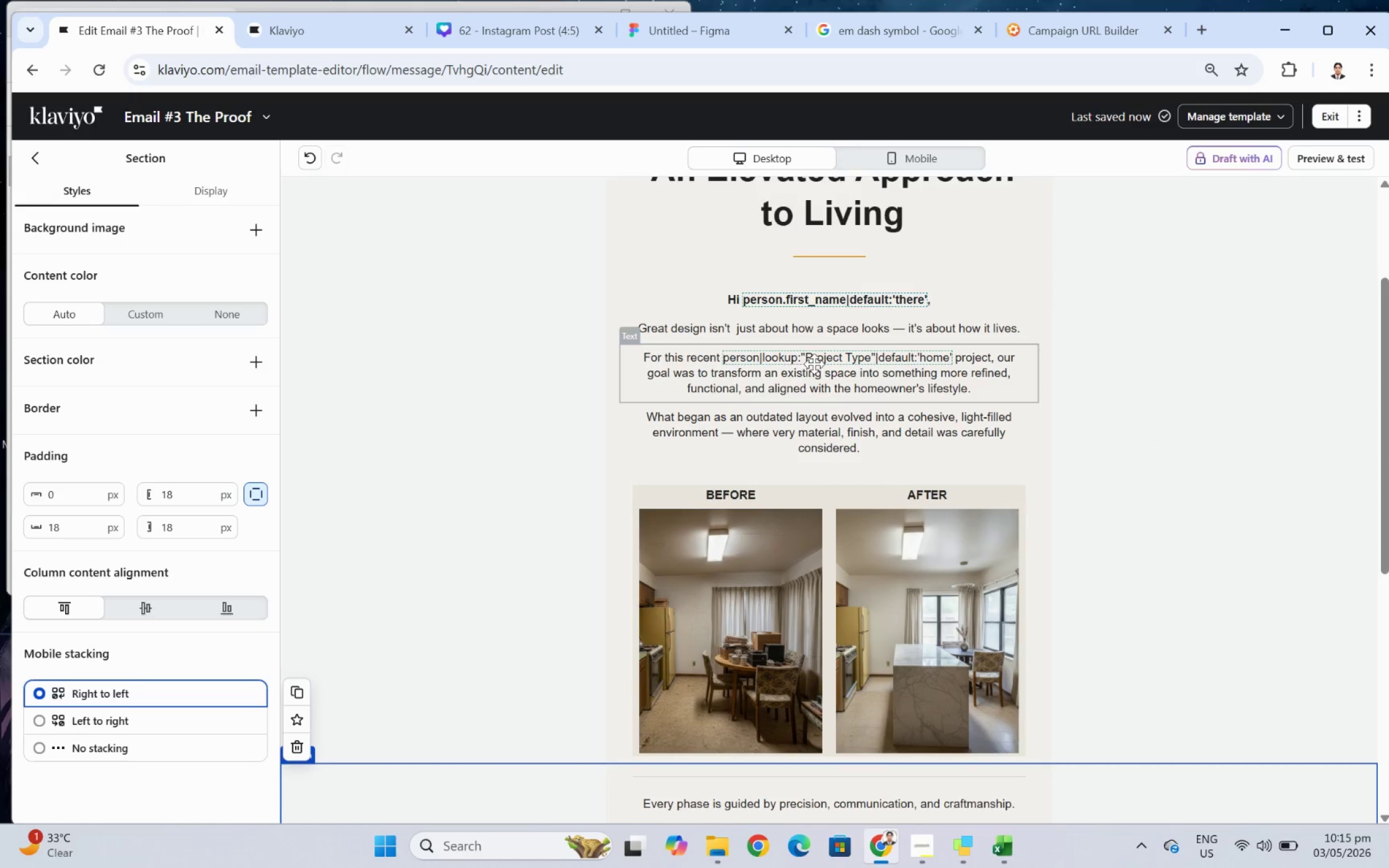 
left_click([819, 509])
 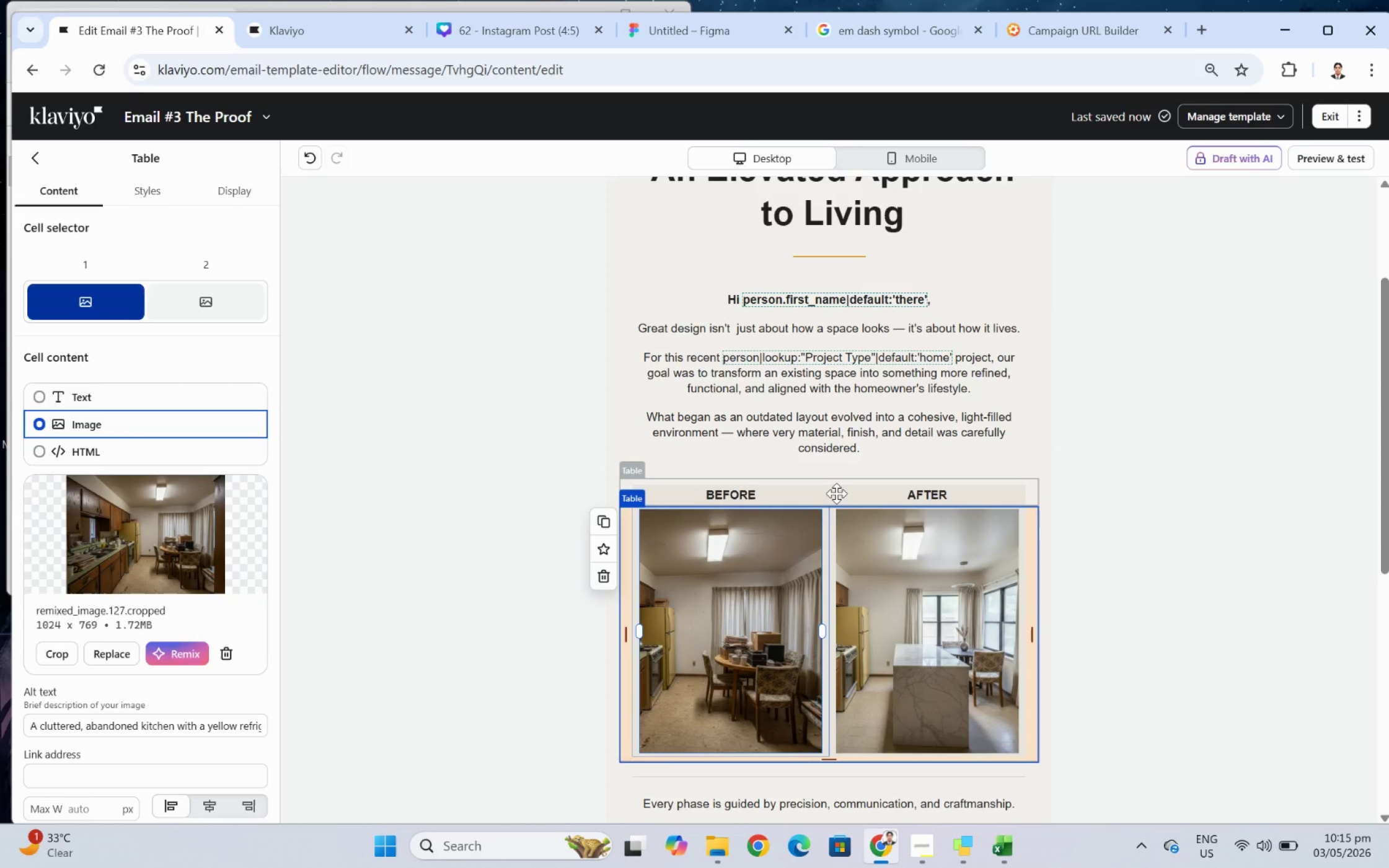 
left_click([830, 483])
 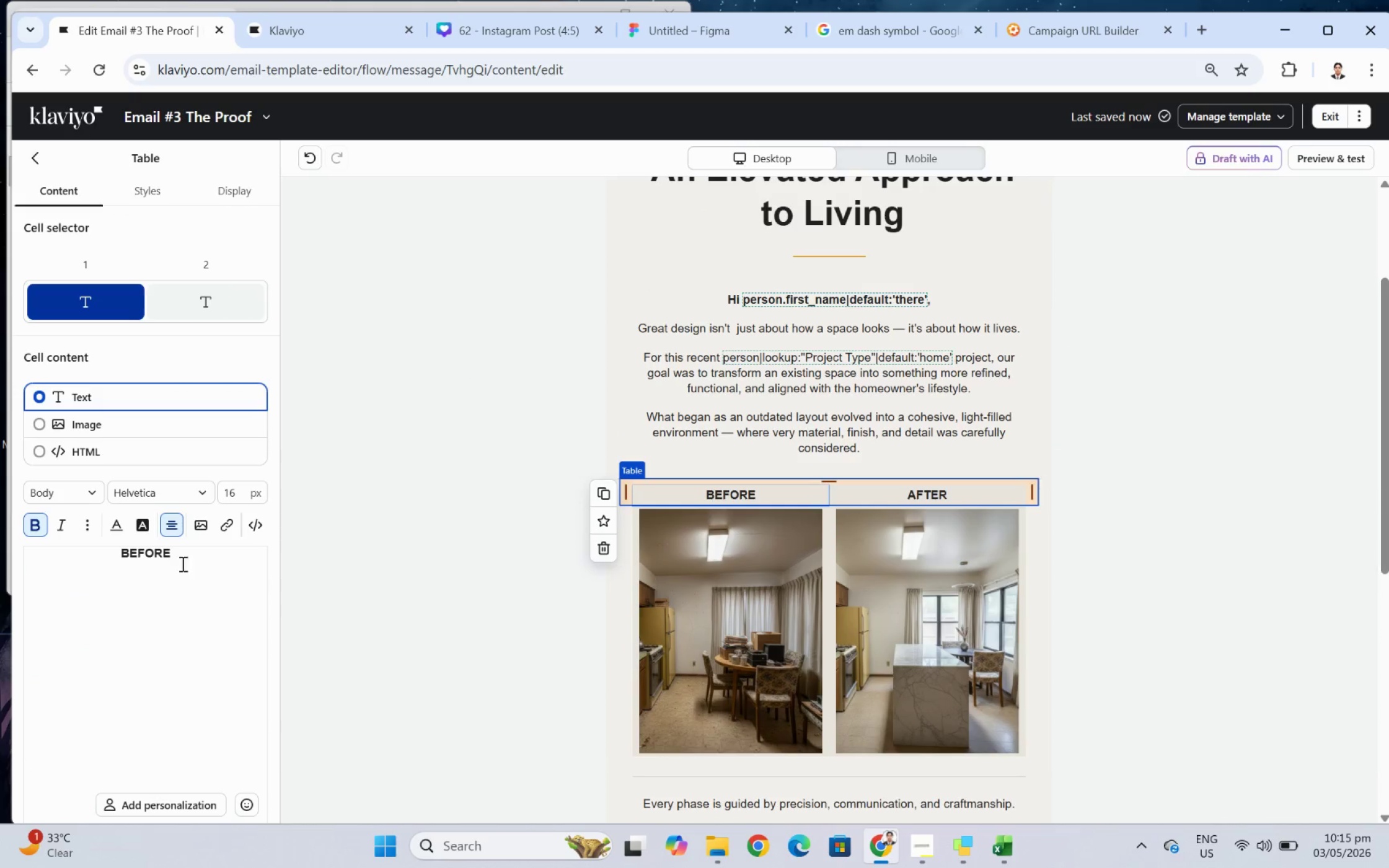 
double_click([180, 554])
 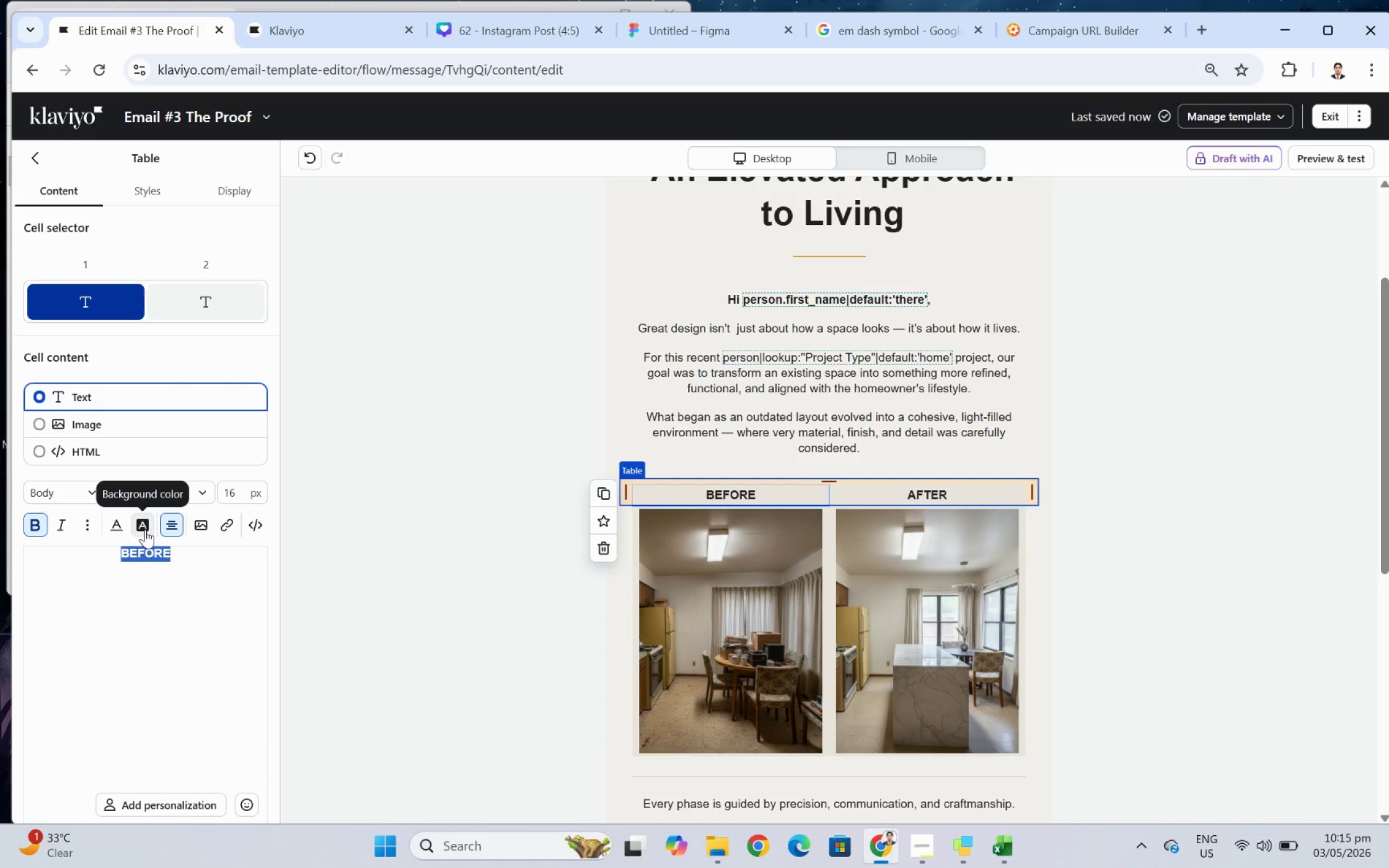 
wait(5.9)
 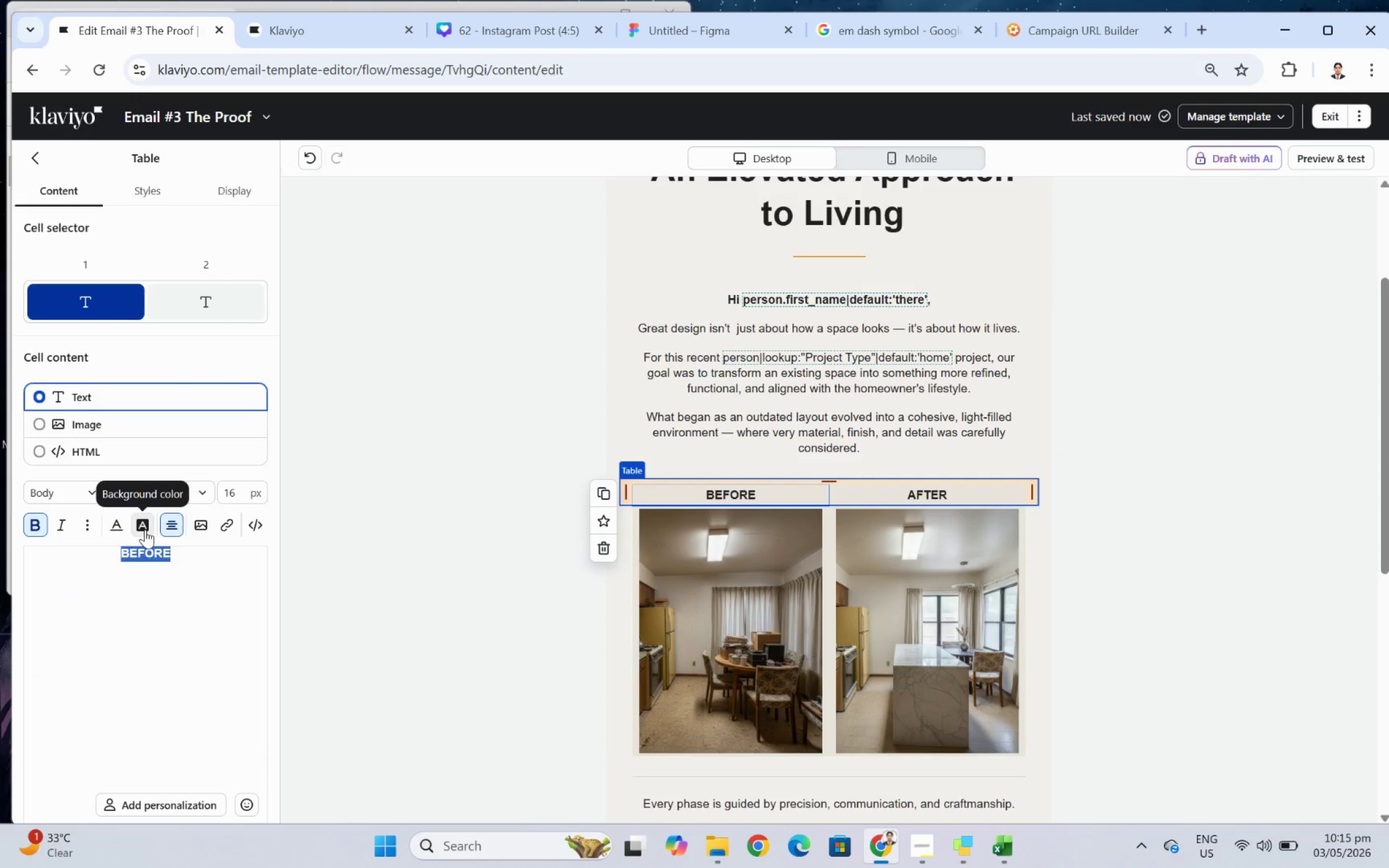 
left_click([1253, 625])
 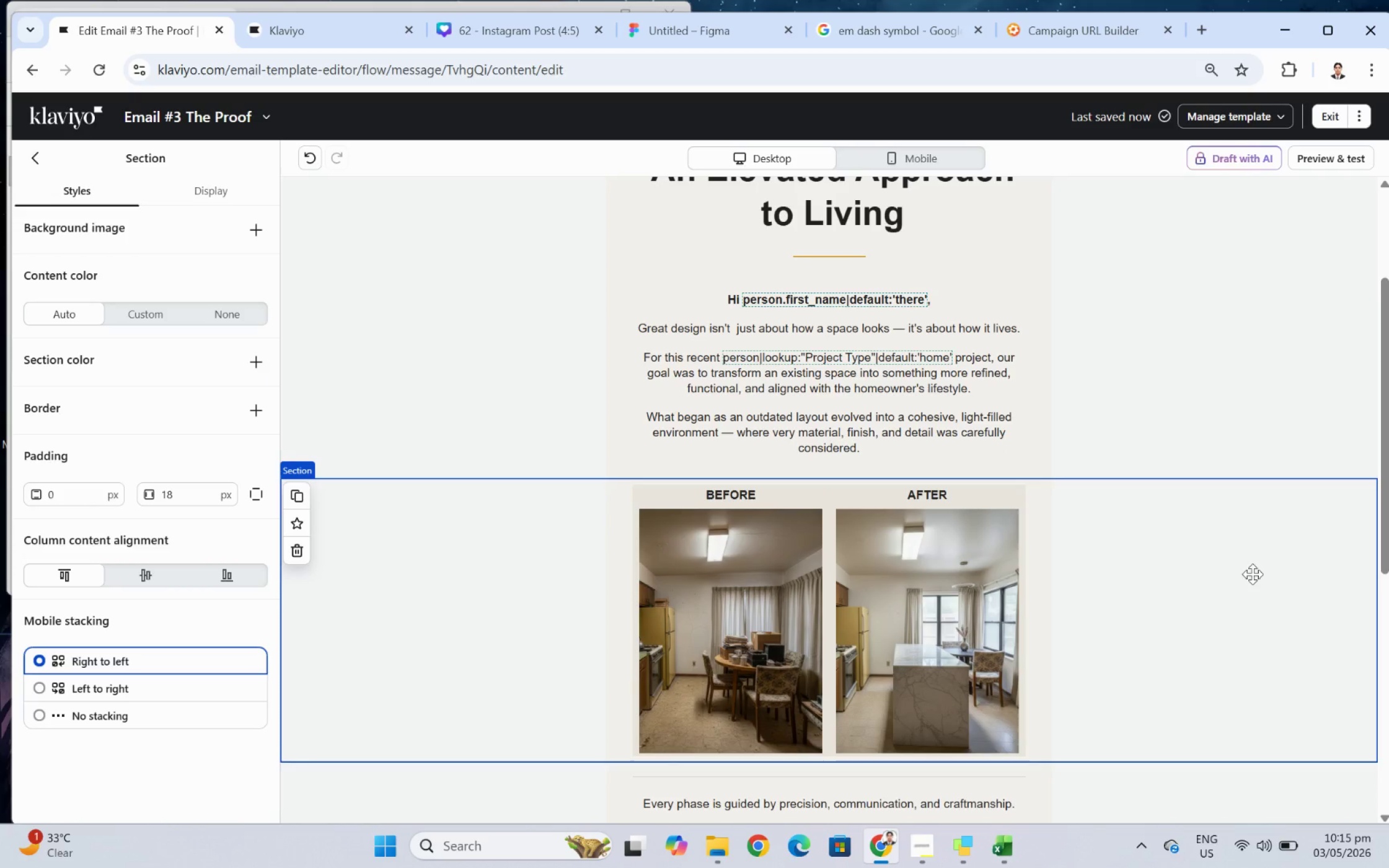 
wait(7.4)
 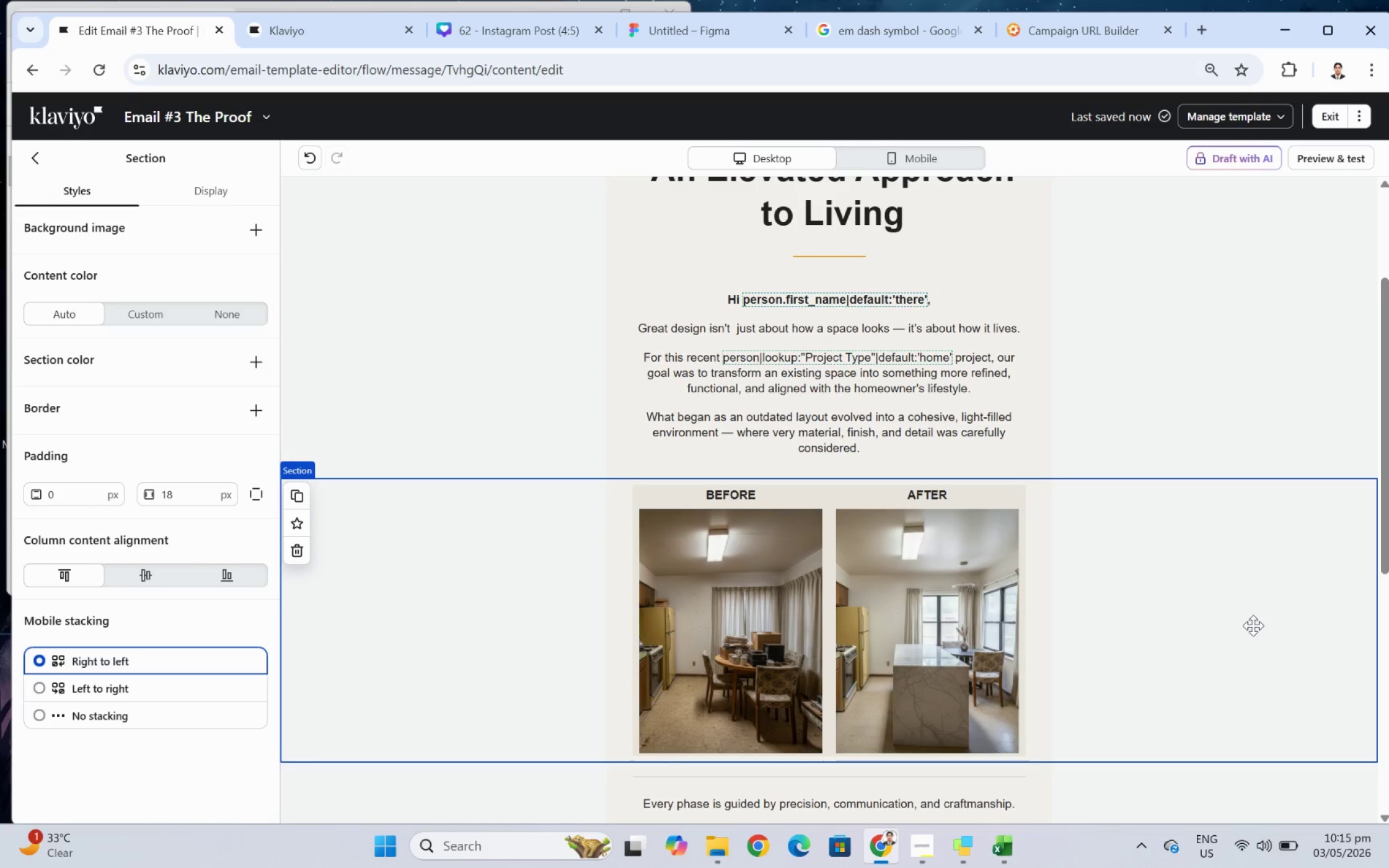 
scroll: coordinate [1274, 543], scroll_direction: down, amount: 4.0
 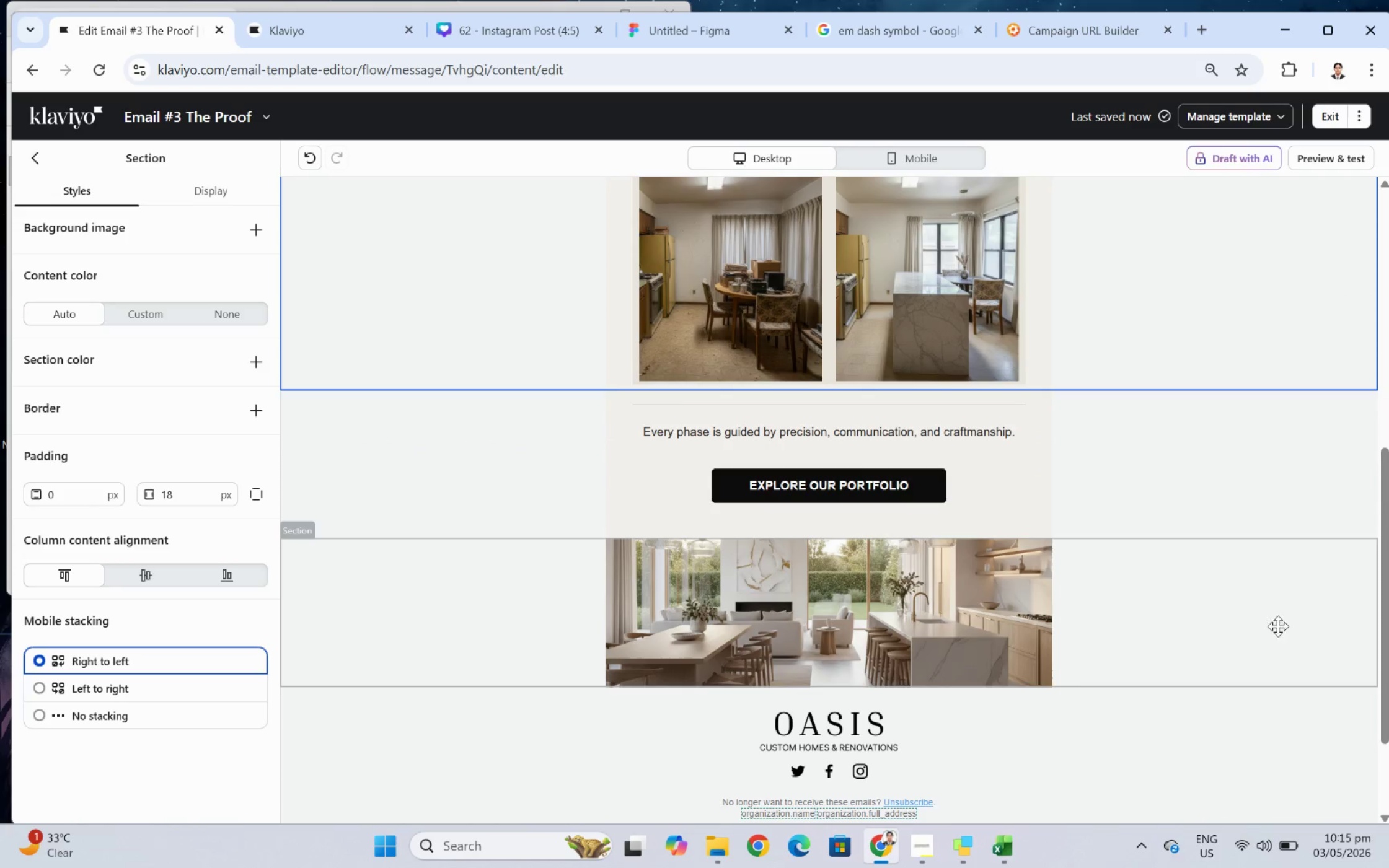 
left_click([1271, 633])
 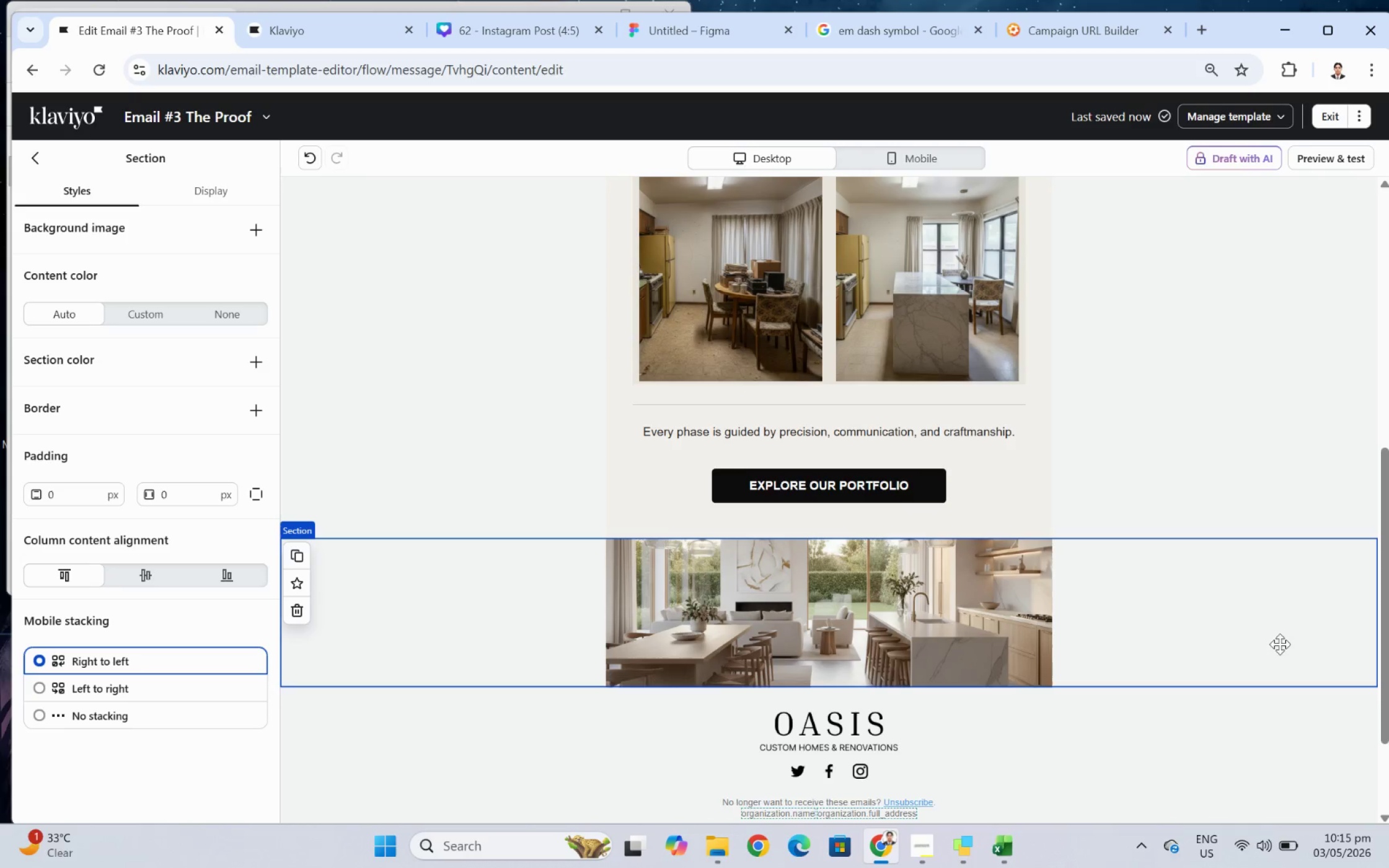 
scroll: coordinate [1285, 652], scroll_direction: up, amount: 2.0
 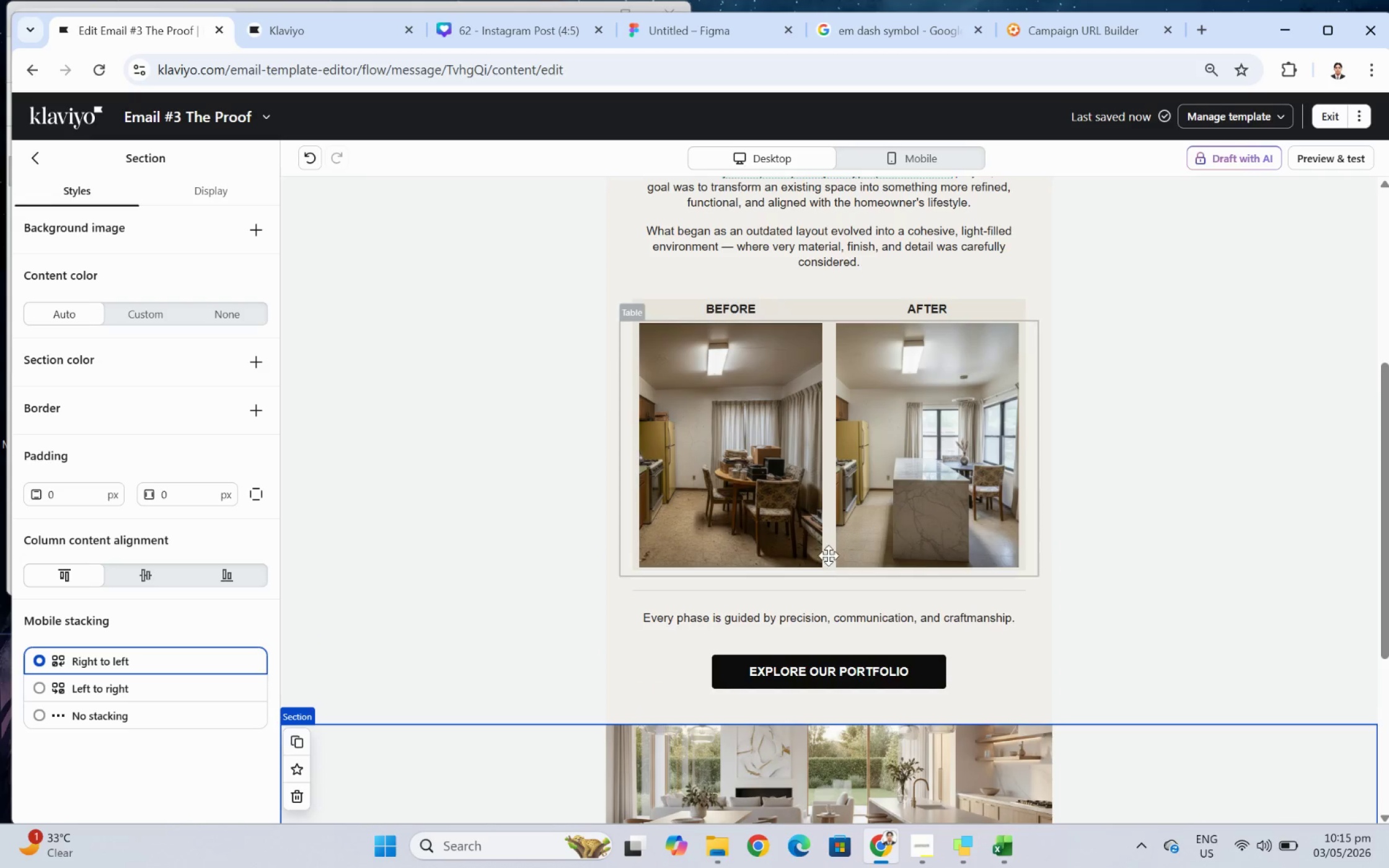 
mouse_move([626, 509])
 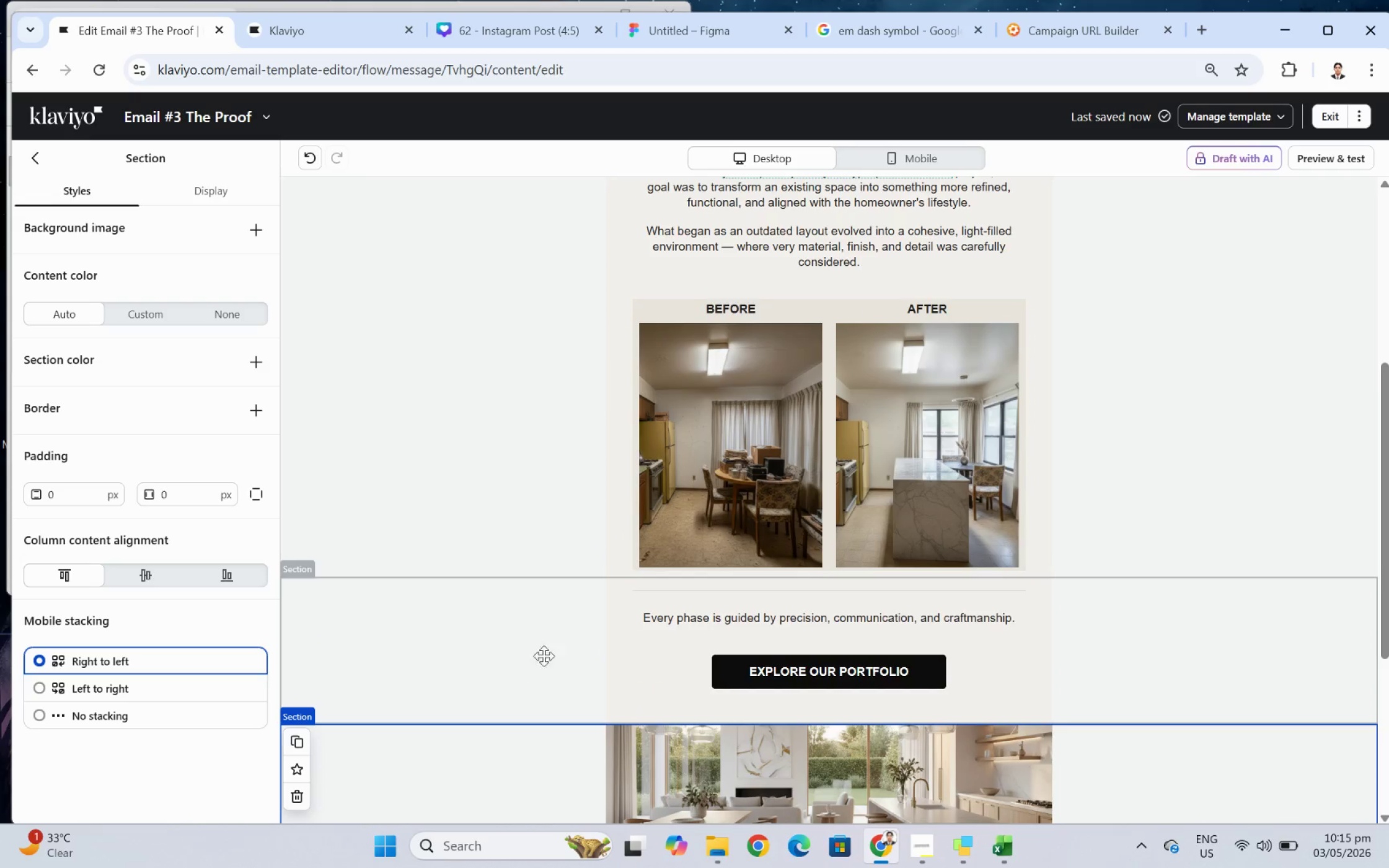 
mouse_move([699, 445])
 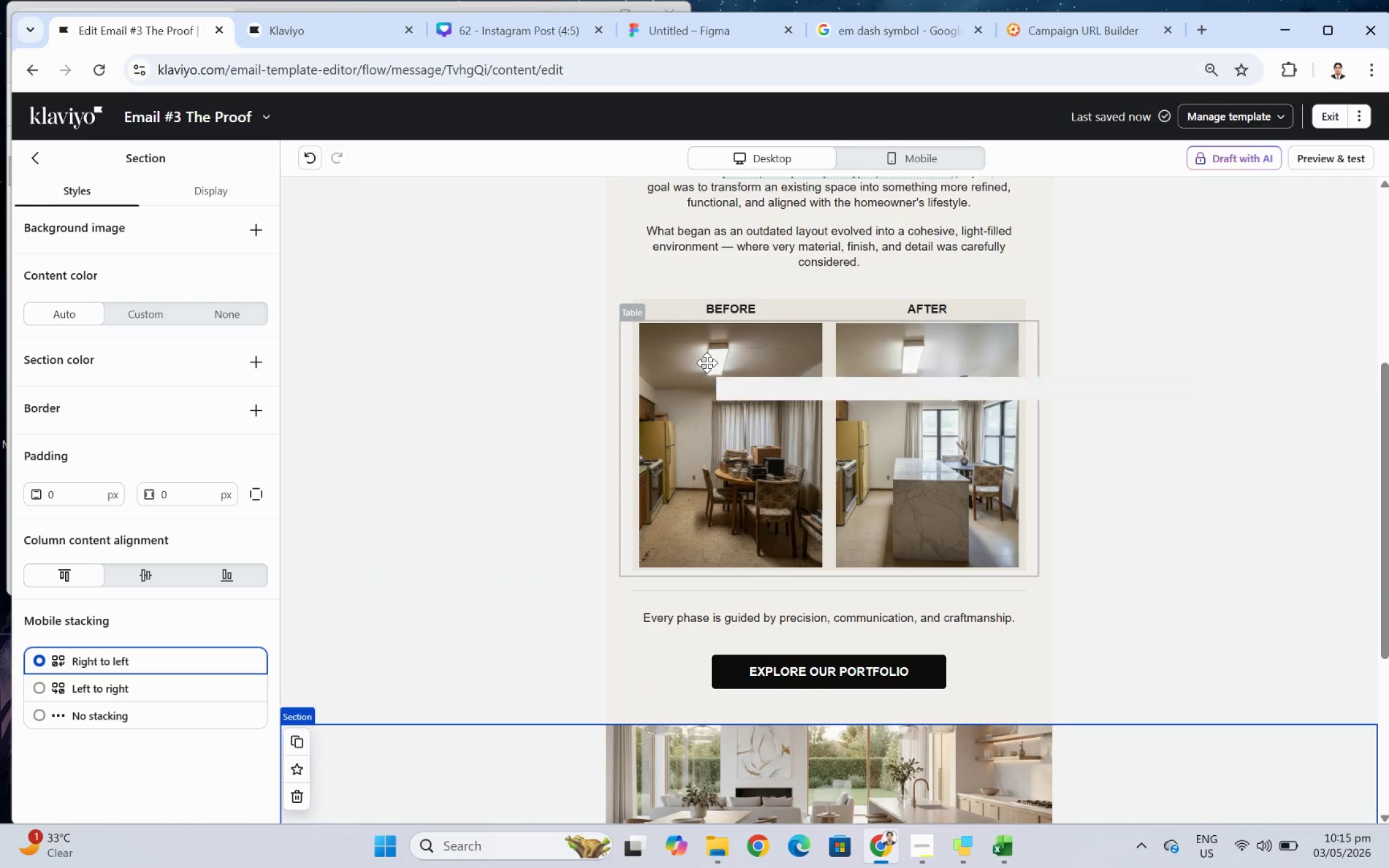 
left_click([1242, 638])
 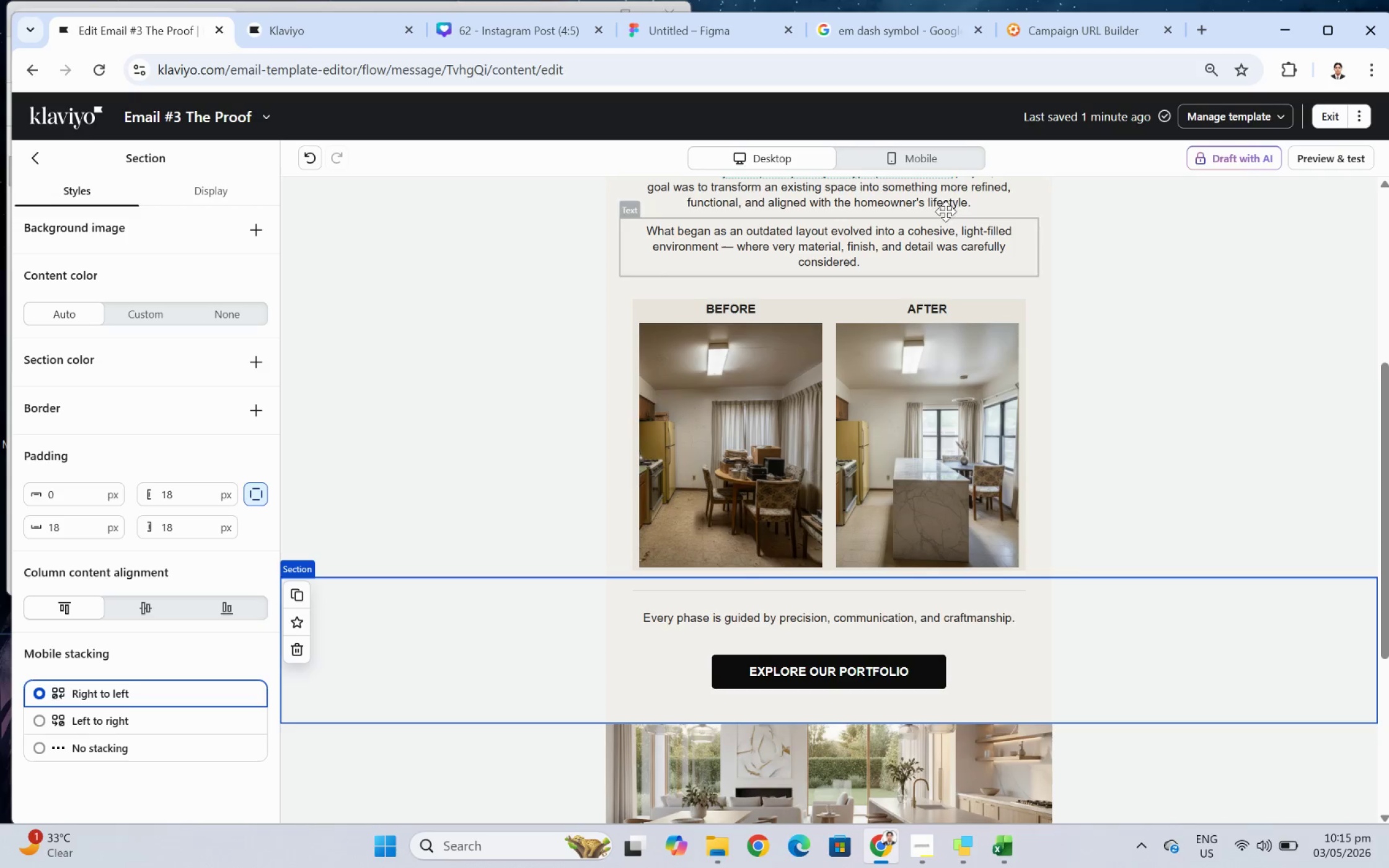 
left_click([951, 154])
 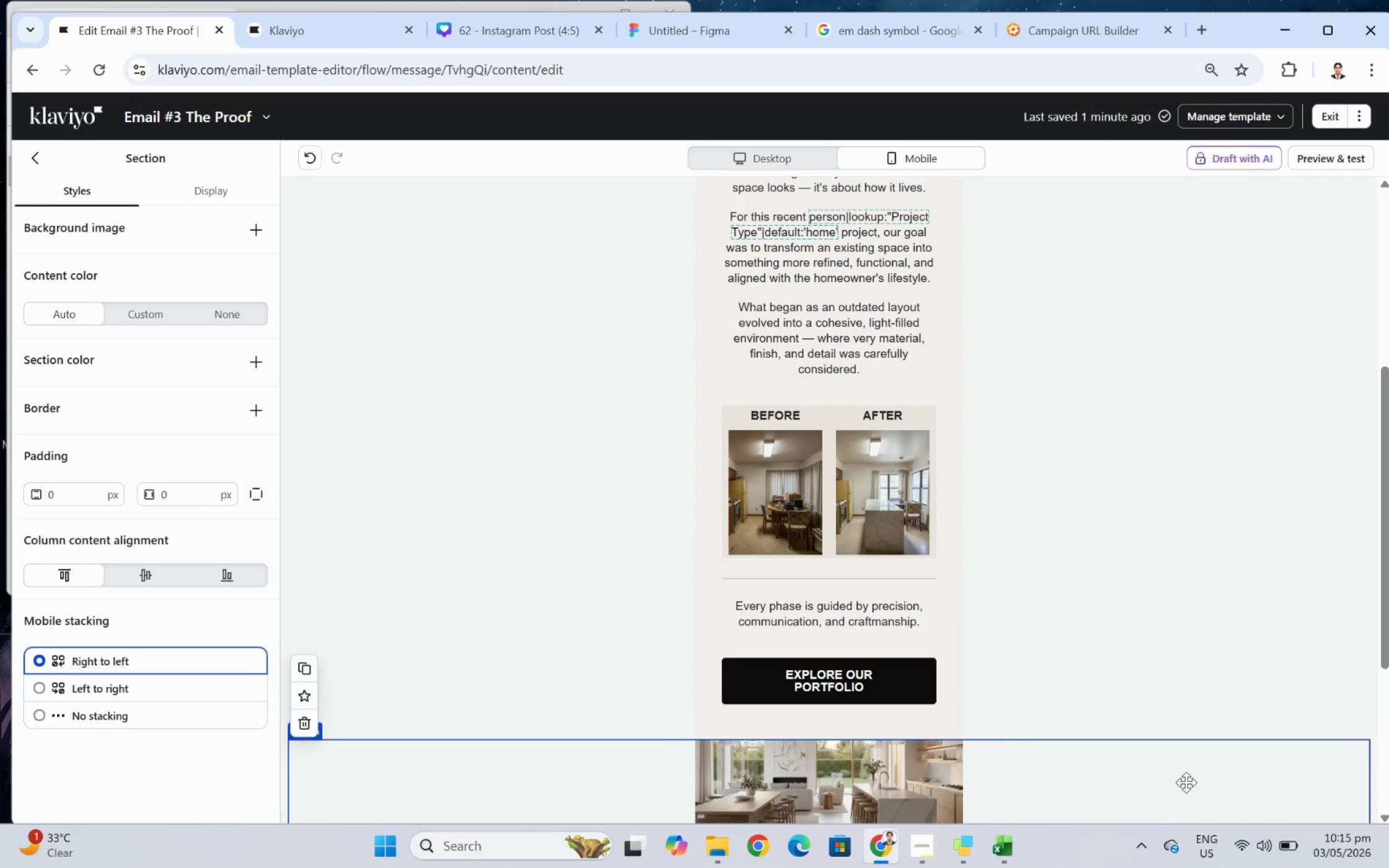 
scroll: coordinate [1192, 781], scroll_direction: none, amount: 0.0
 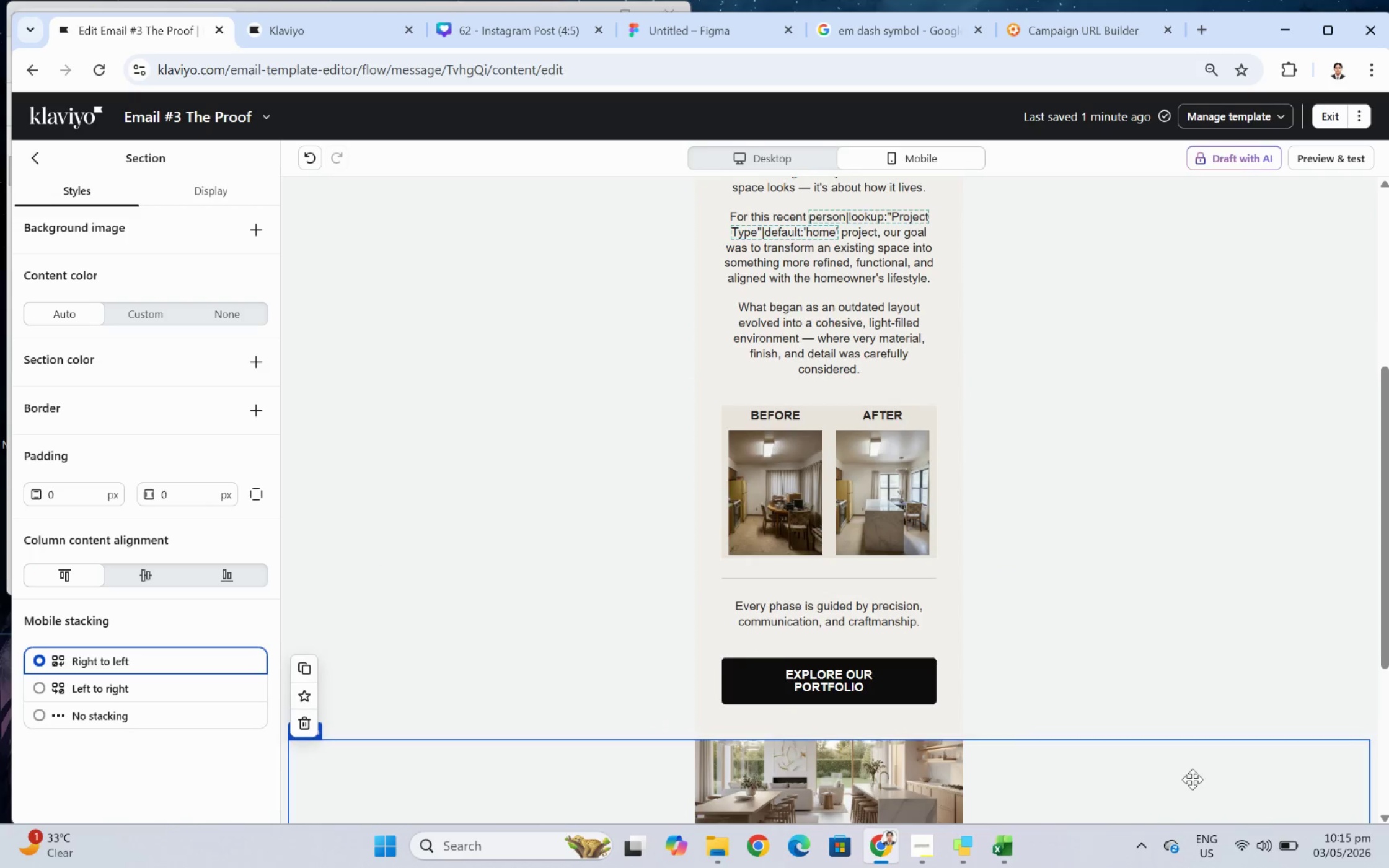 
scroll: coordinate [1186, 777], scroll_direction: up, amount: 3.0
 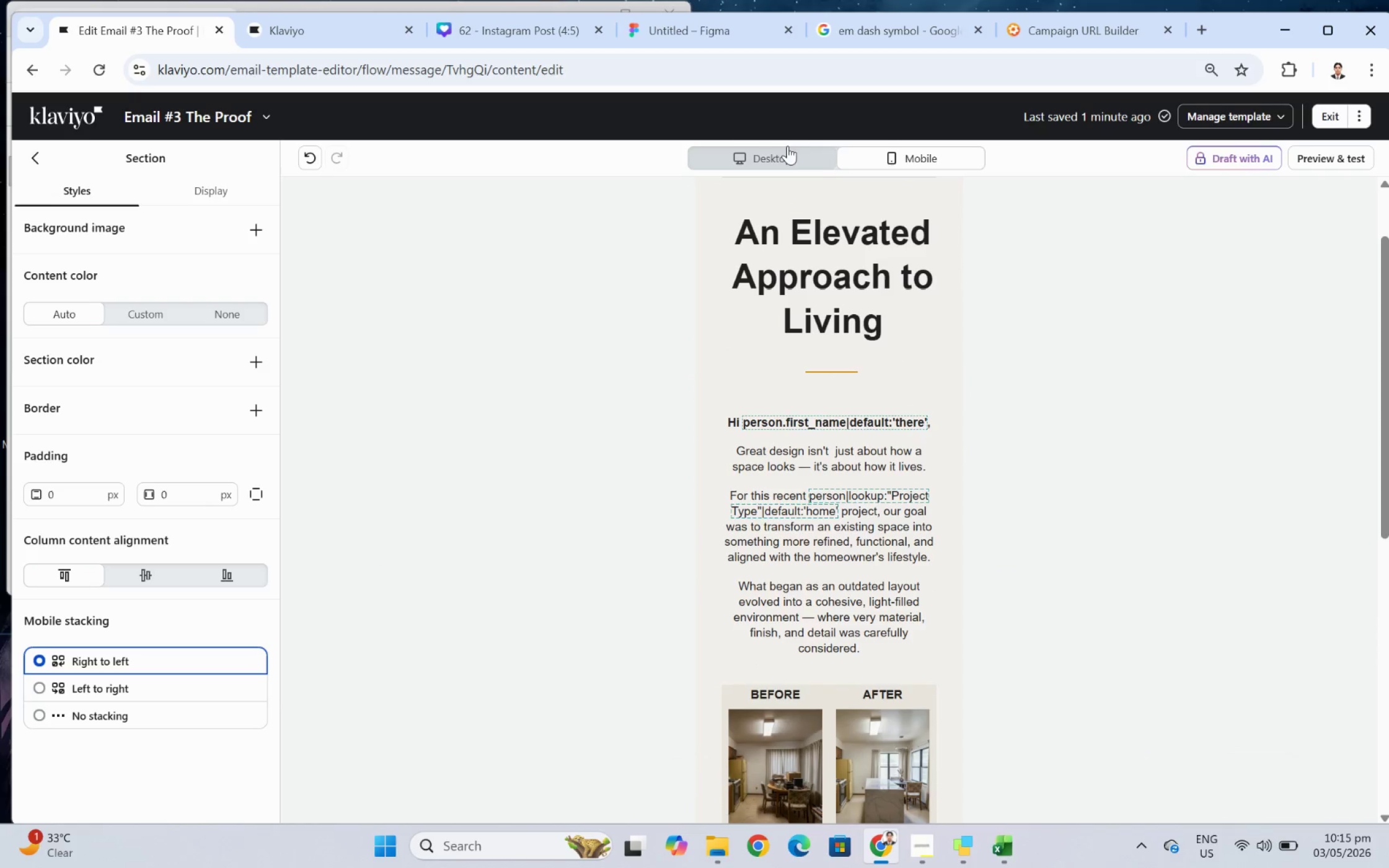 
left_click([788, 148])
 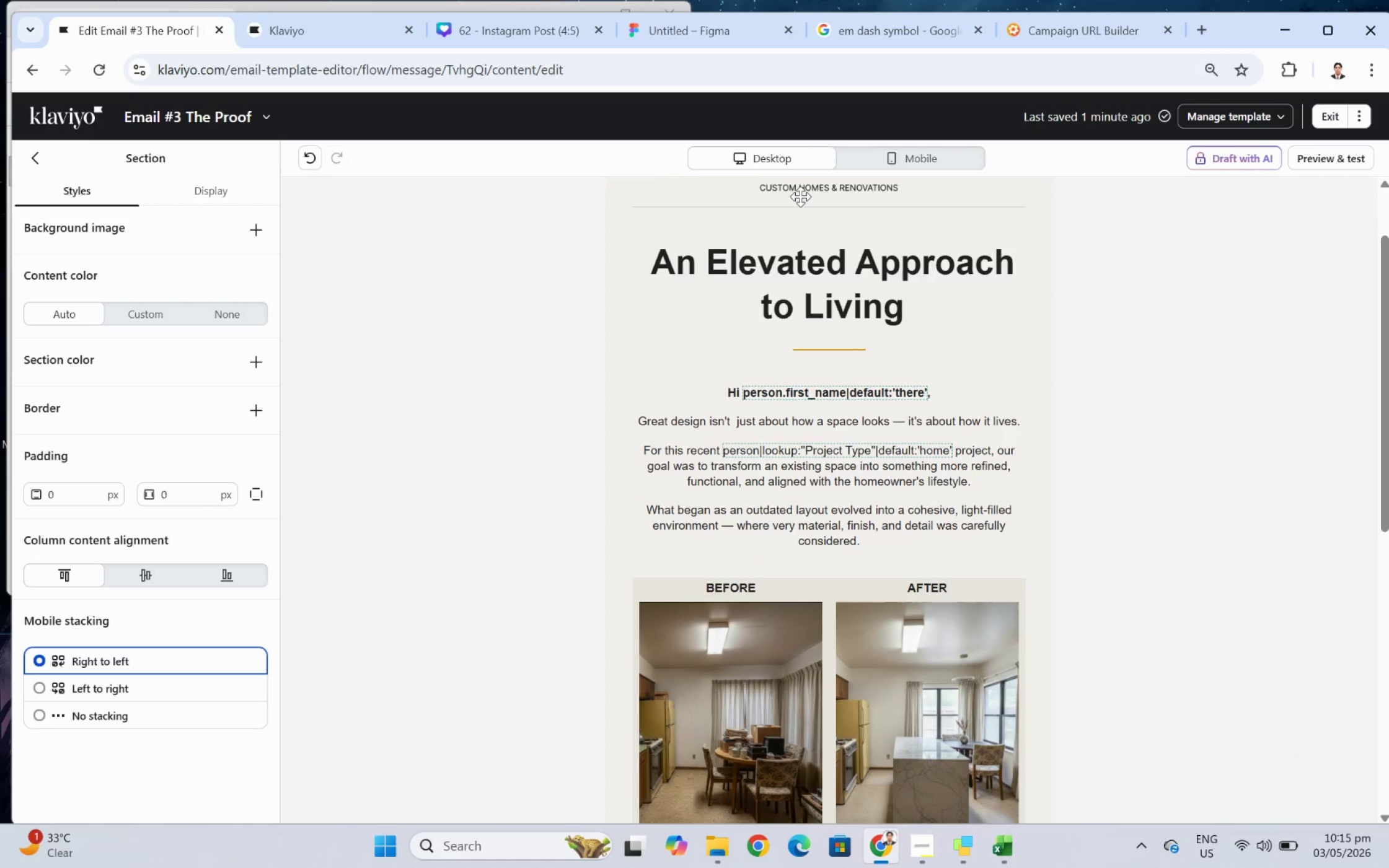 
scroll: coordinate [1105, 546], scroll_direction: up, amount: 1.0
 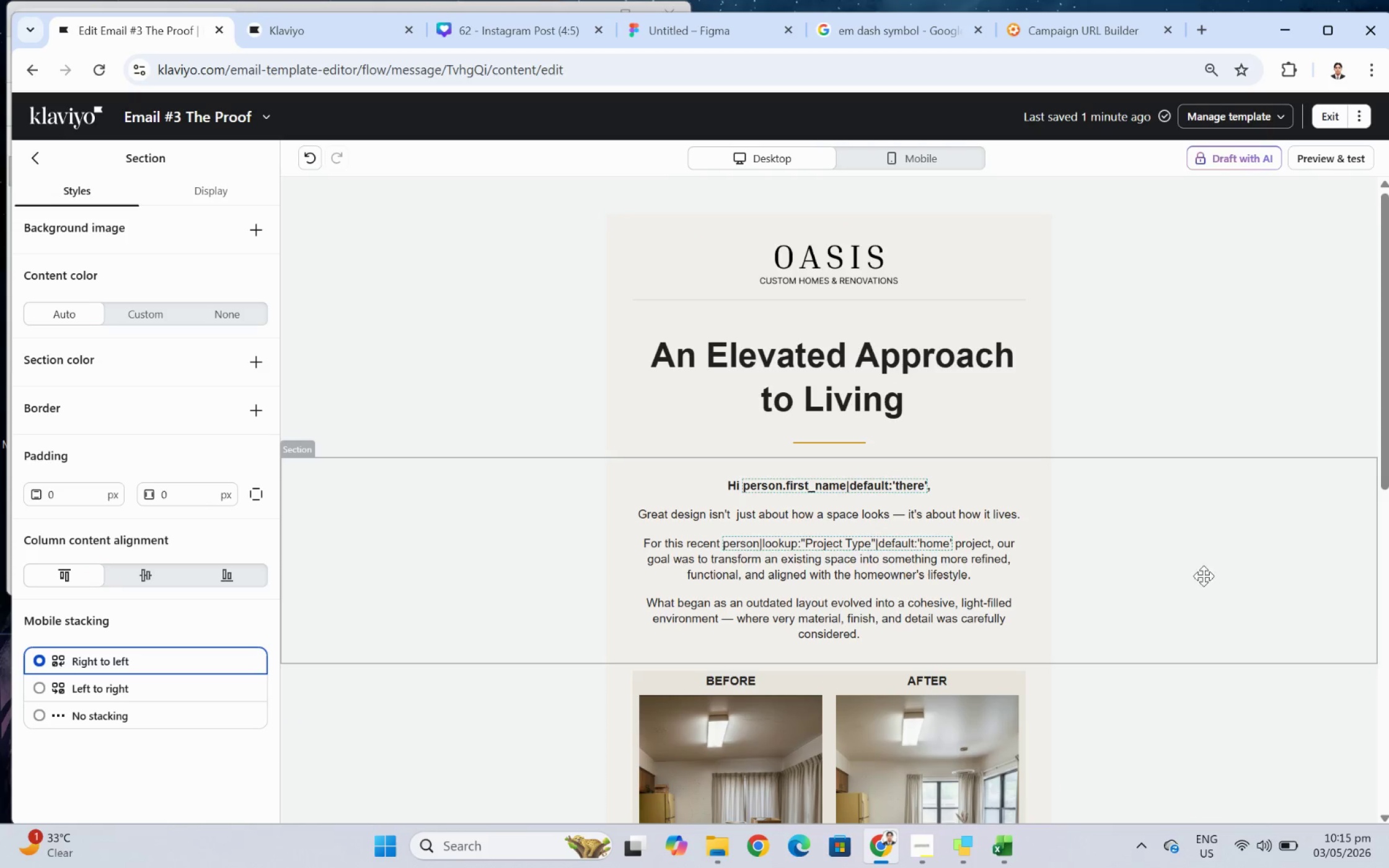 
scroll: coordinate [1138, 581], scroll_direction: down, amount: 4.0
 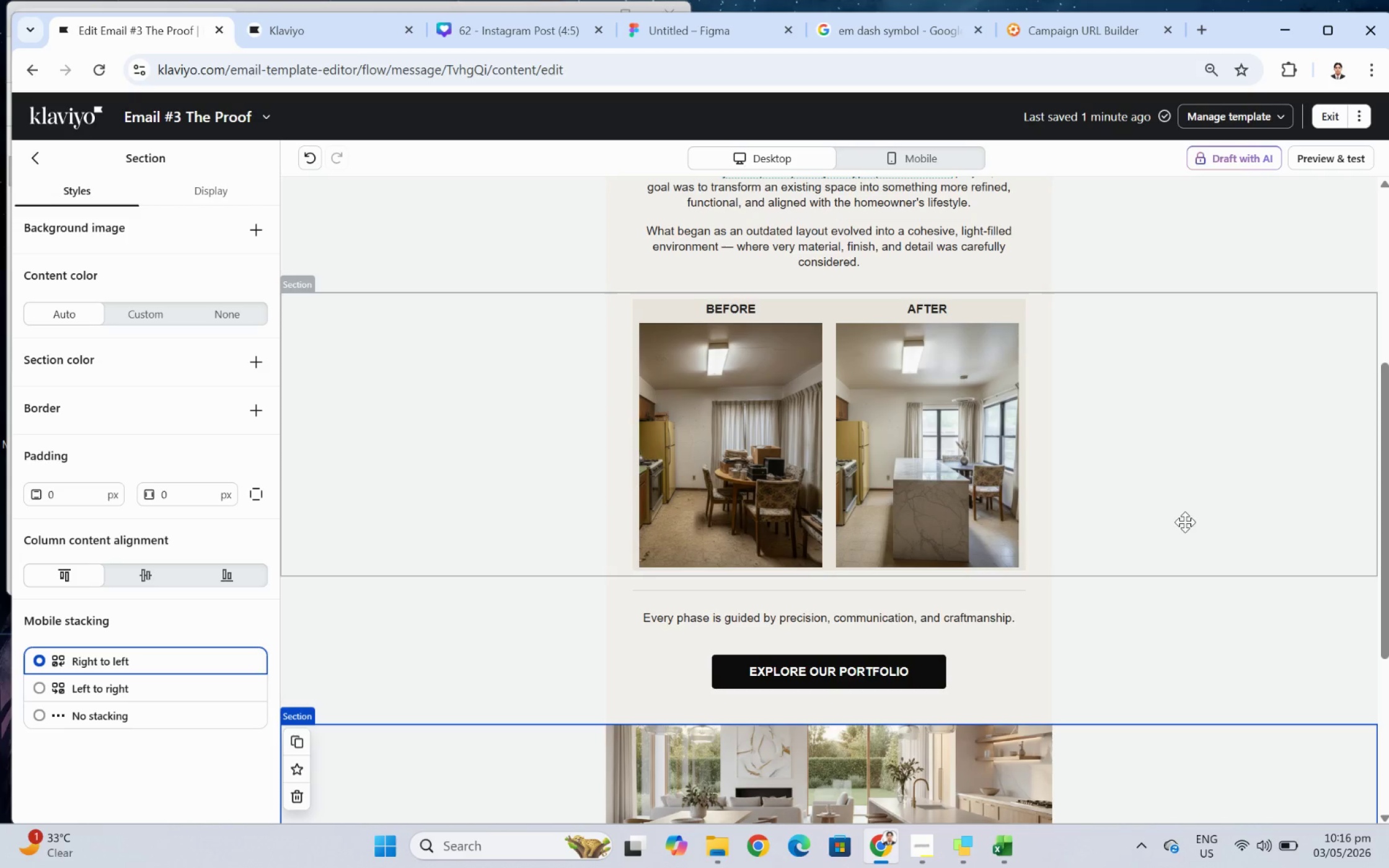 
wait(12.9)
 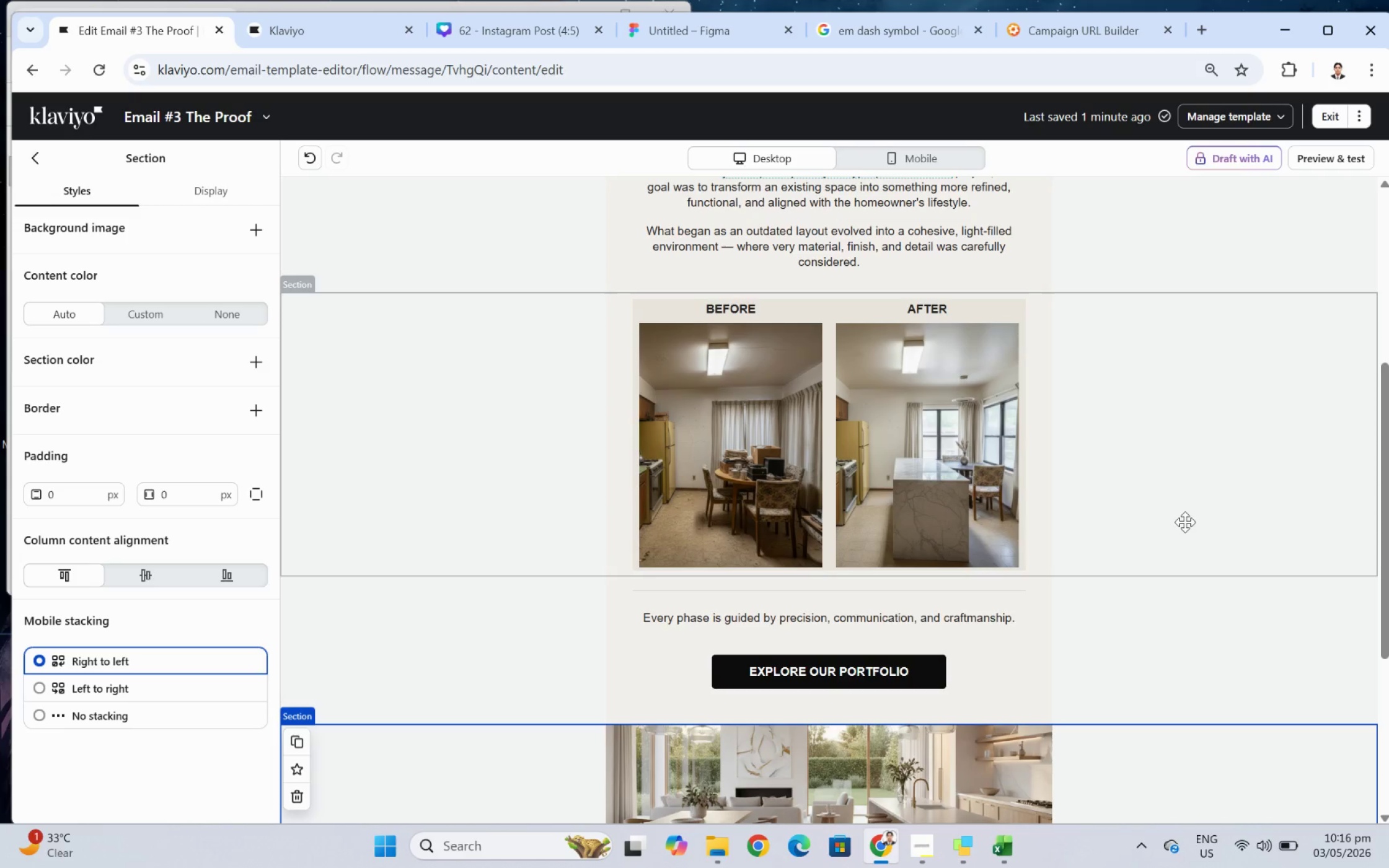 
scroll: coordinate [1100, 557], scroll_direction: down, amount: 1.0
 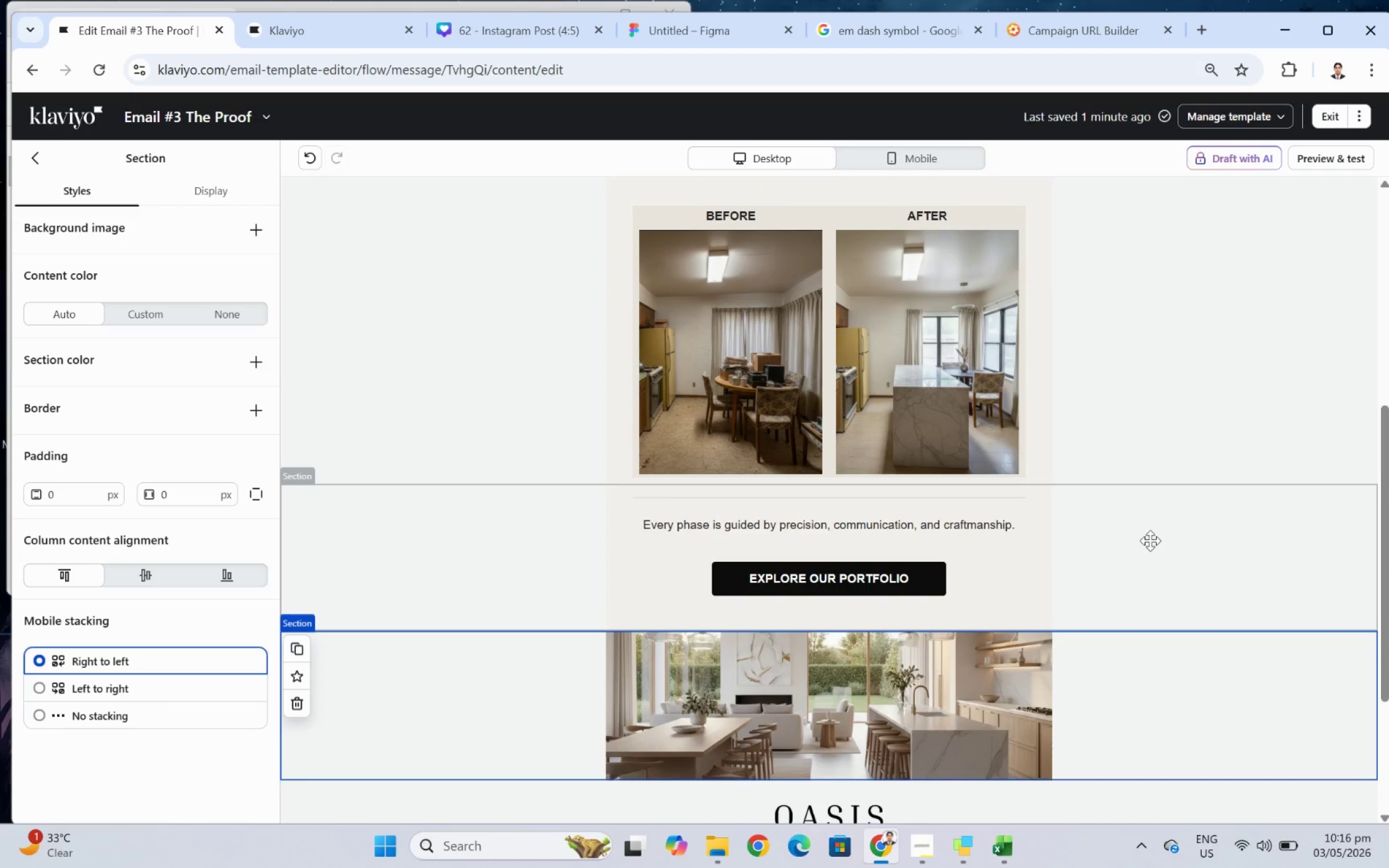 
scroll: coordinate [1149, 535], scroll_direction: up, amount: 5.0
 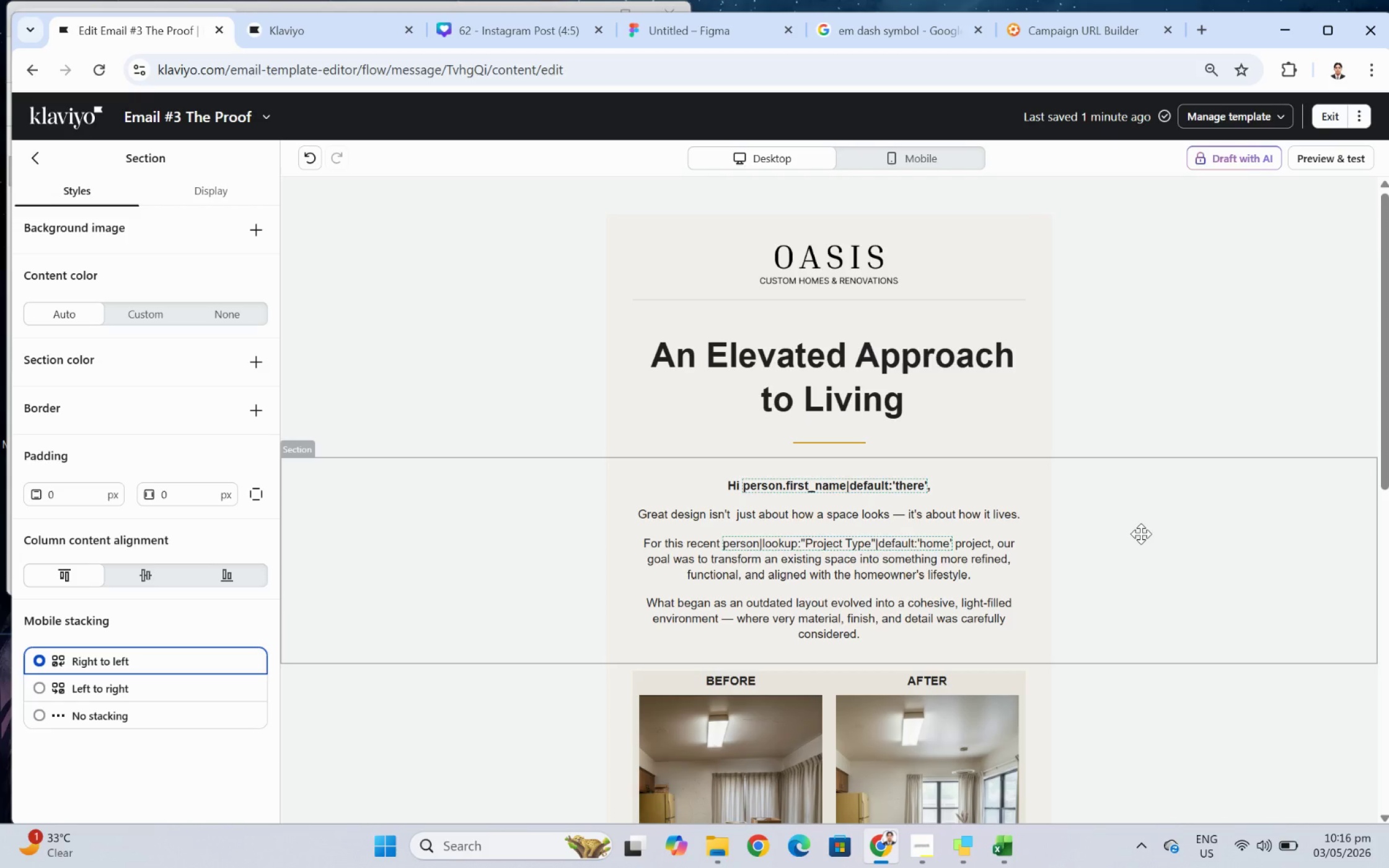 
scroll: coordinate [1124, 558], scroll_direction: down, amount: 11.0
 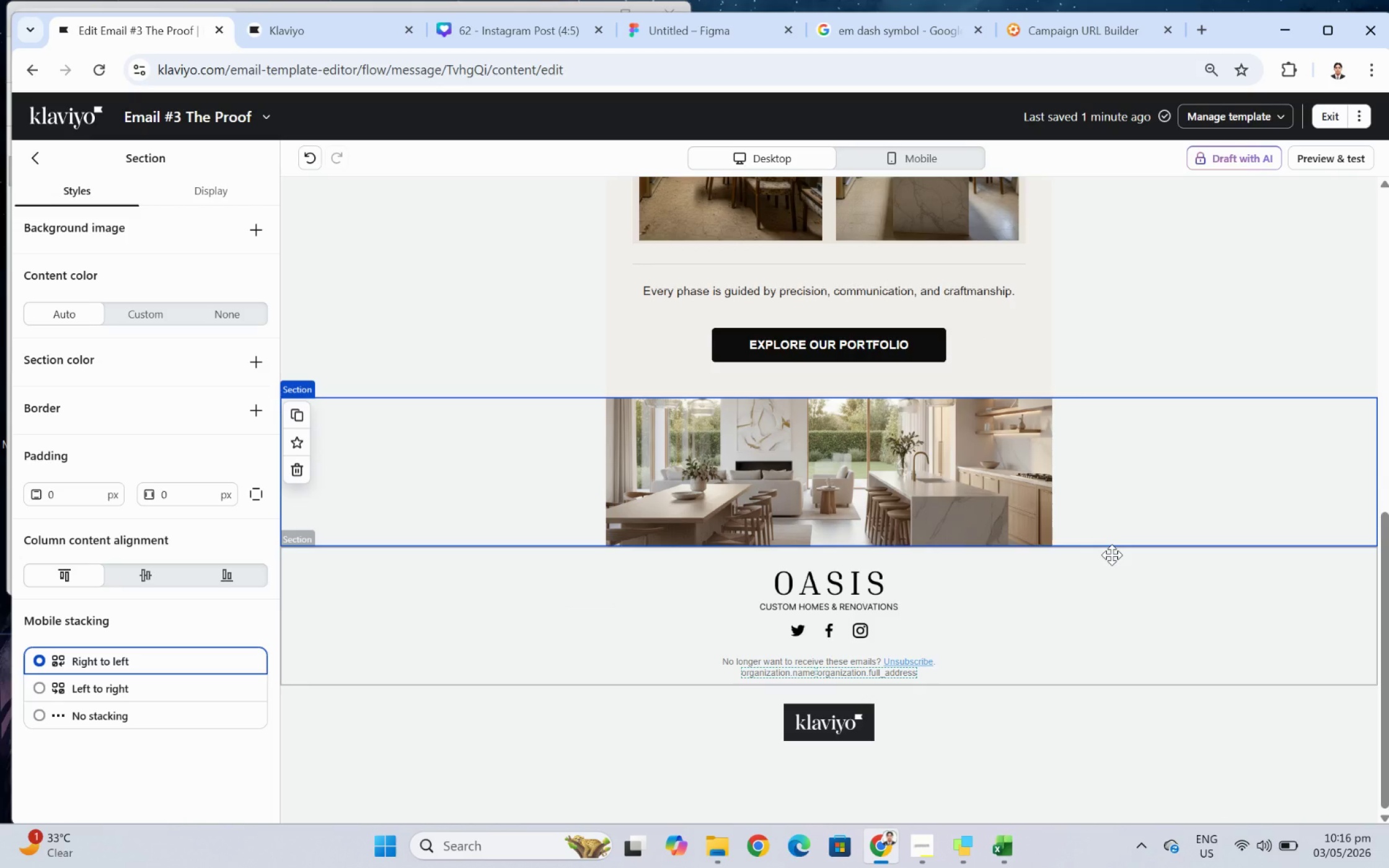 
wait(9.28)
 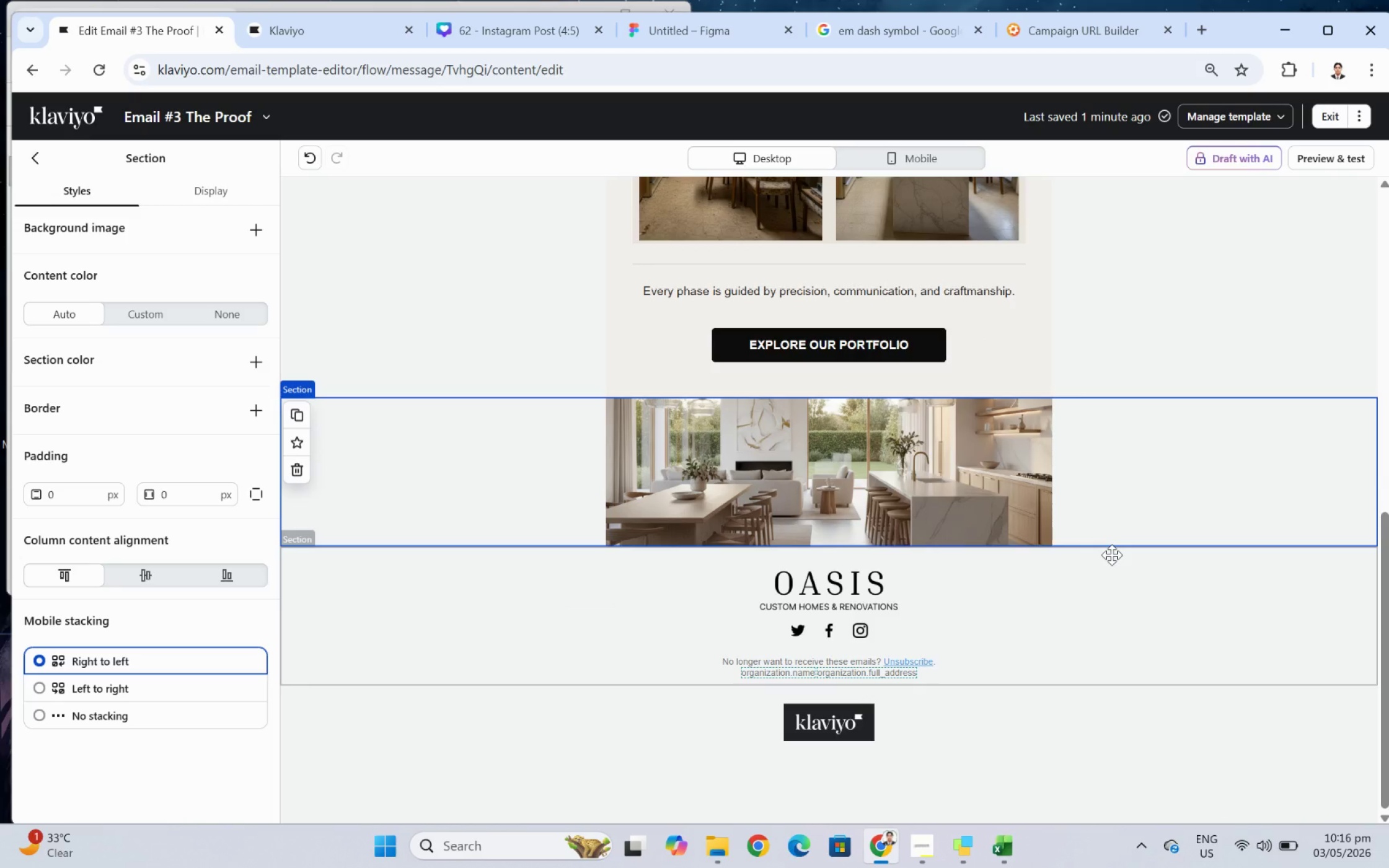 
scroll: coordinate [1142, 554], scroll_direction: down, amount: 2.0
 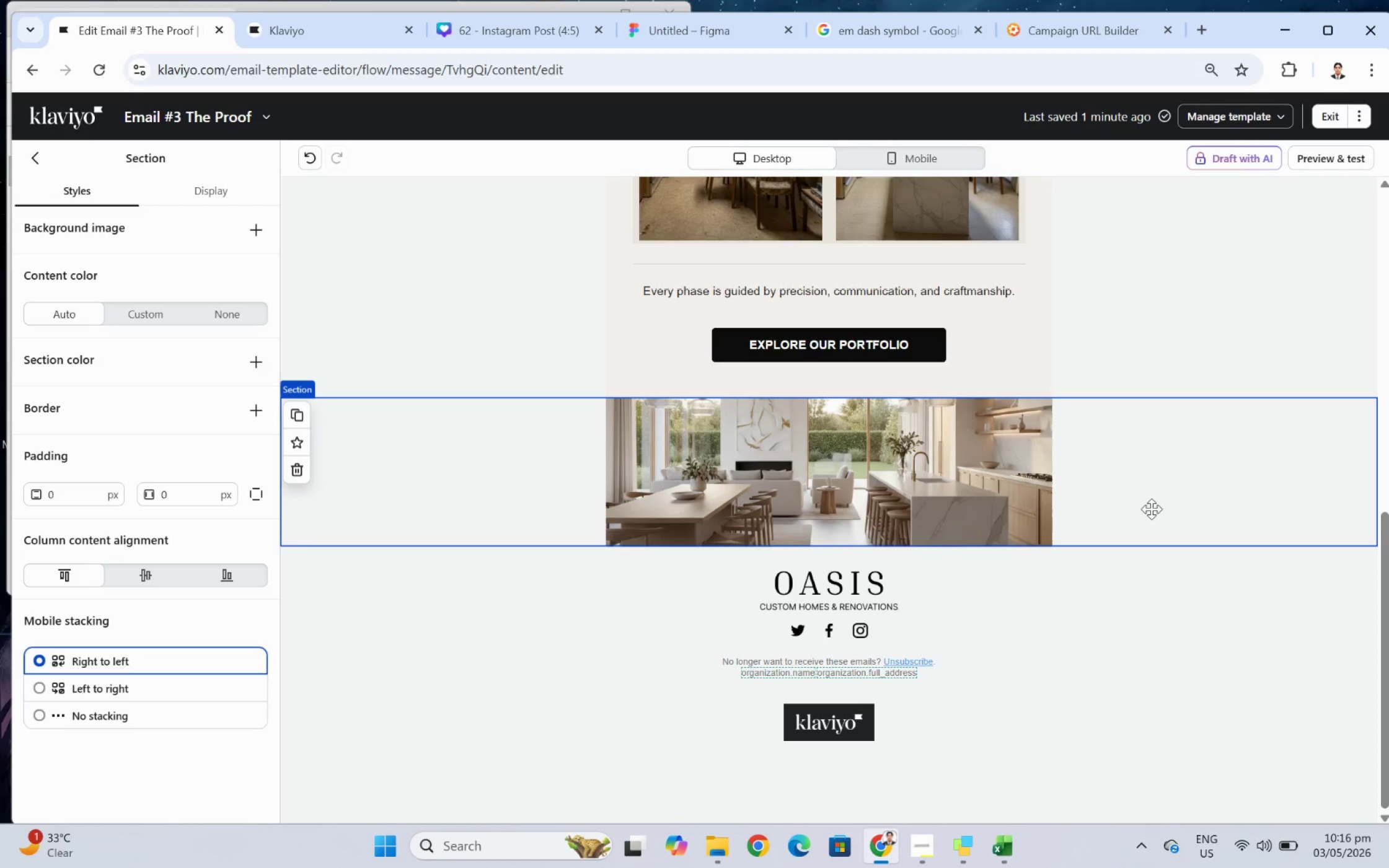 
scroll: coordinate [1333, 568], scroll_direction: up, amount: 2.0
 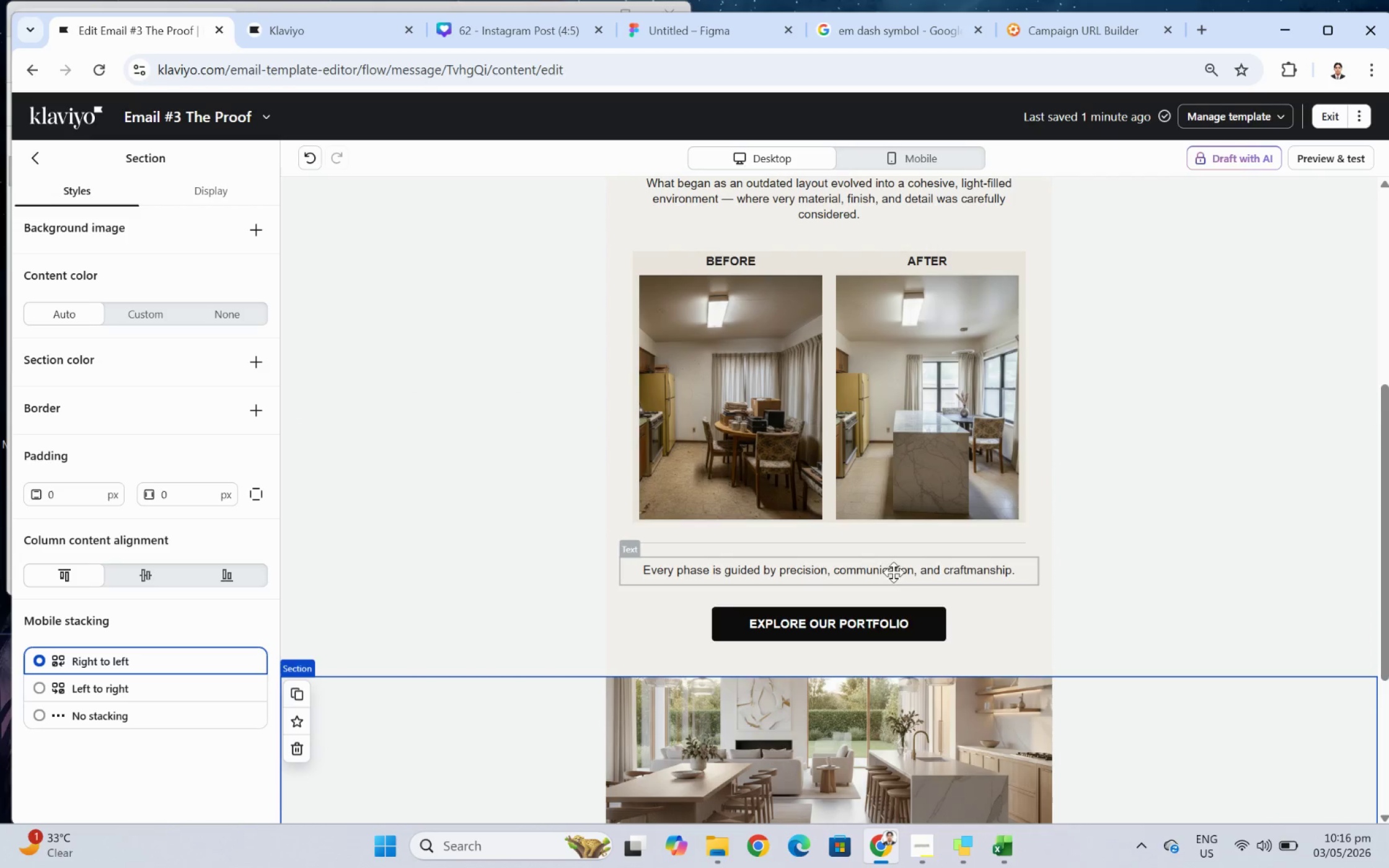 
left_click([871, 566])
 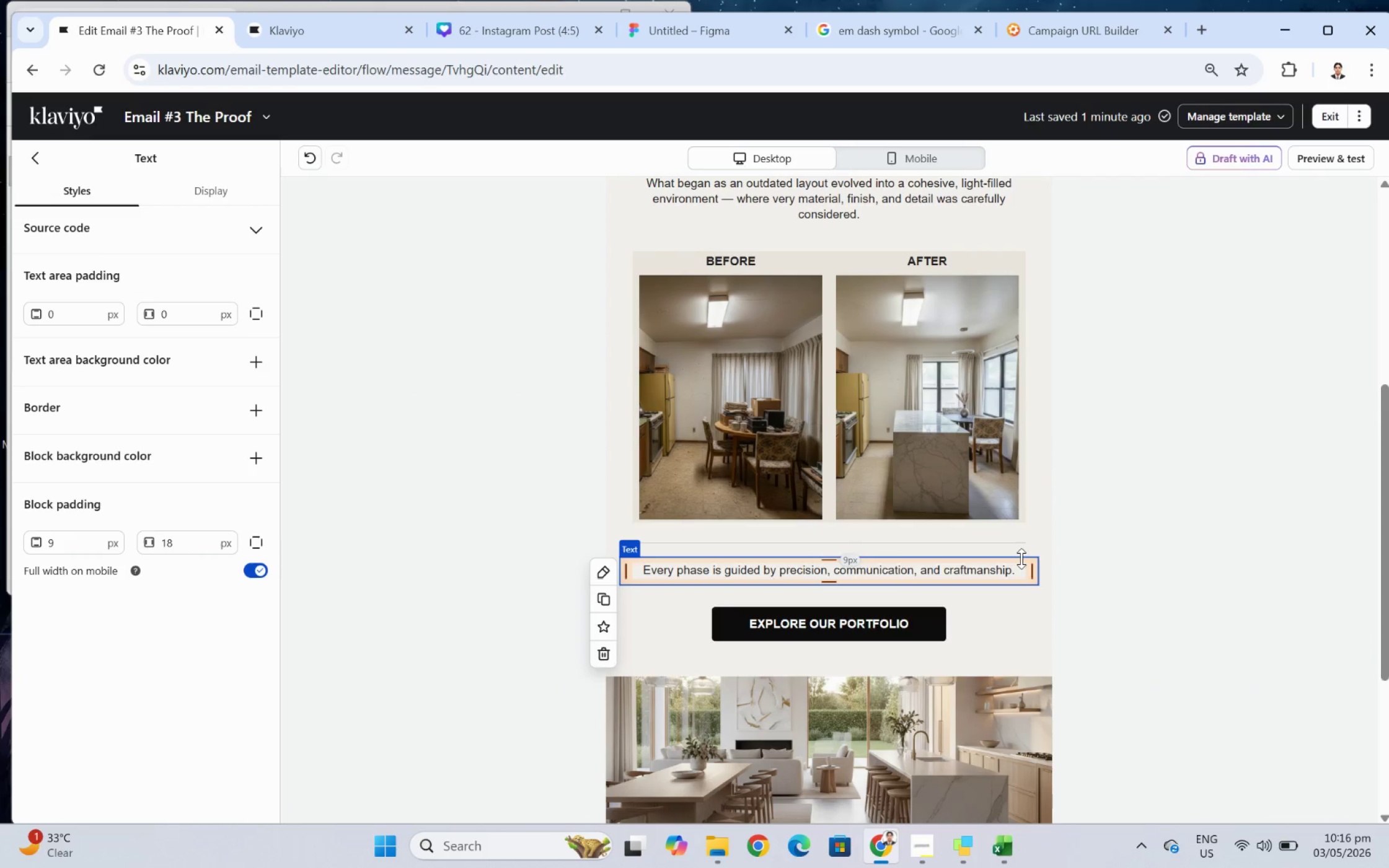 
scroll: coordinate [1113, 558], scroll_direction: up, amount: 1.0
 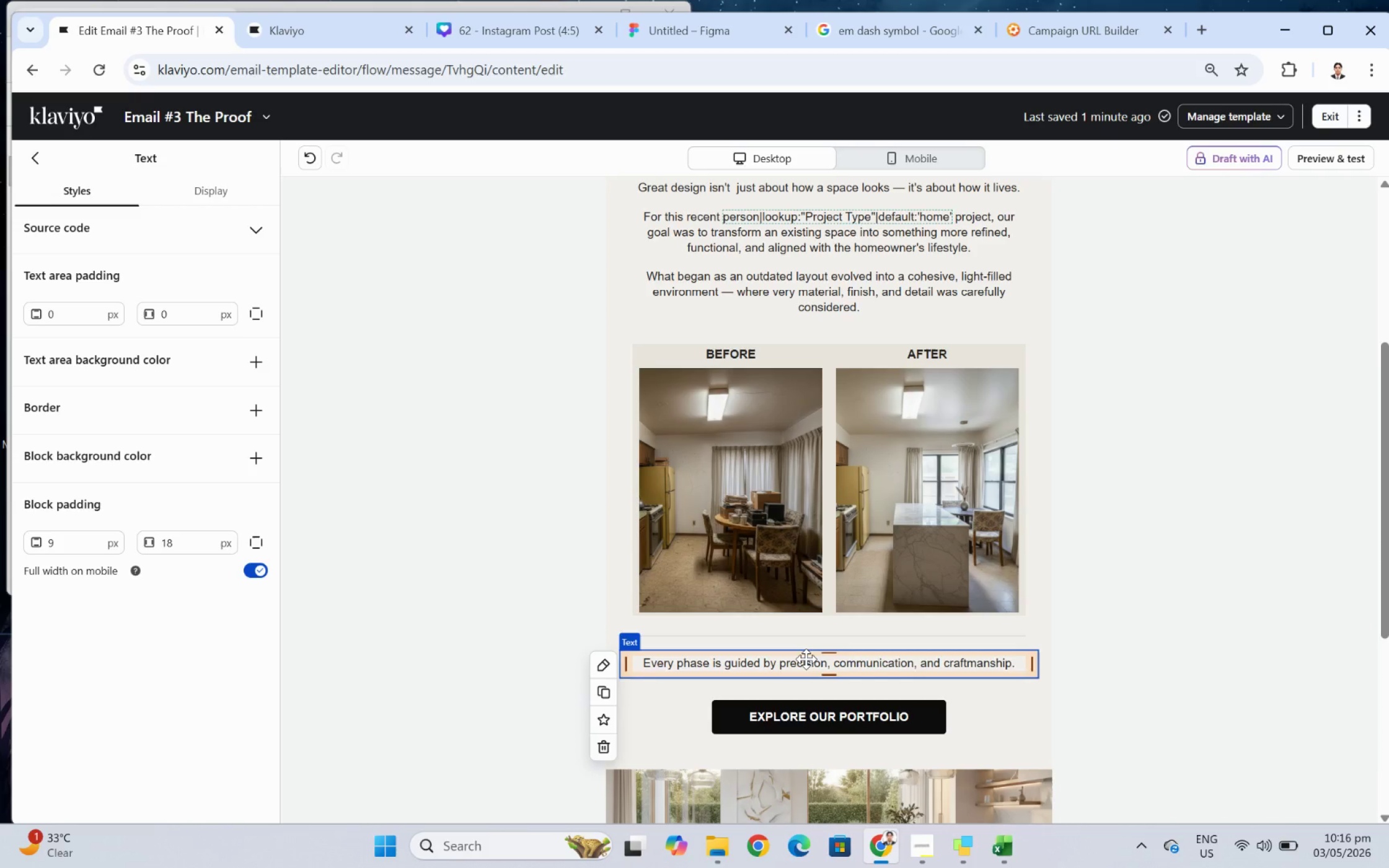 
left_click_drag(start_coordinate=[806, 659], to_coordinate=[810, 623])
 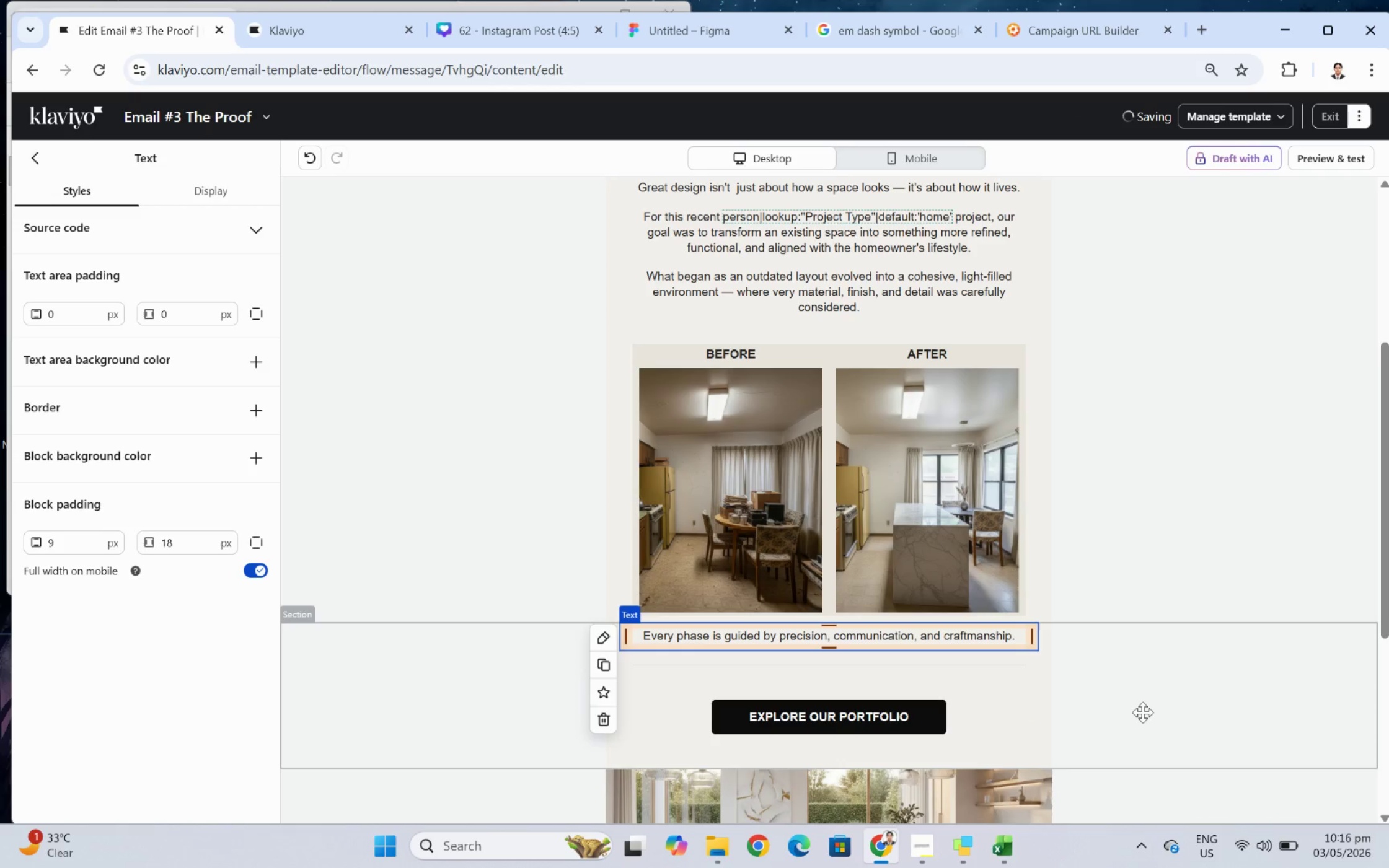 
left_click([1142, 712])
 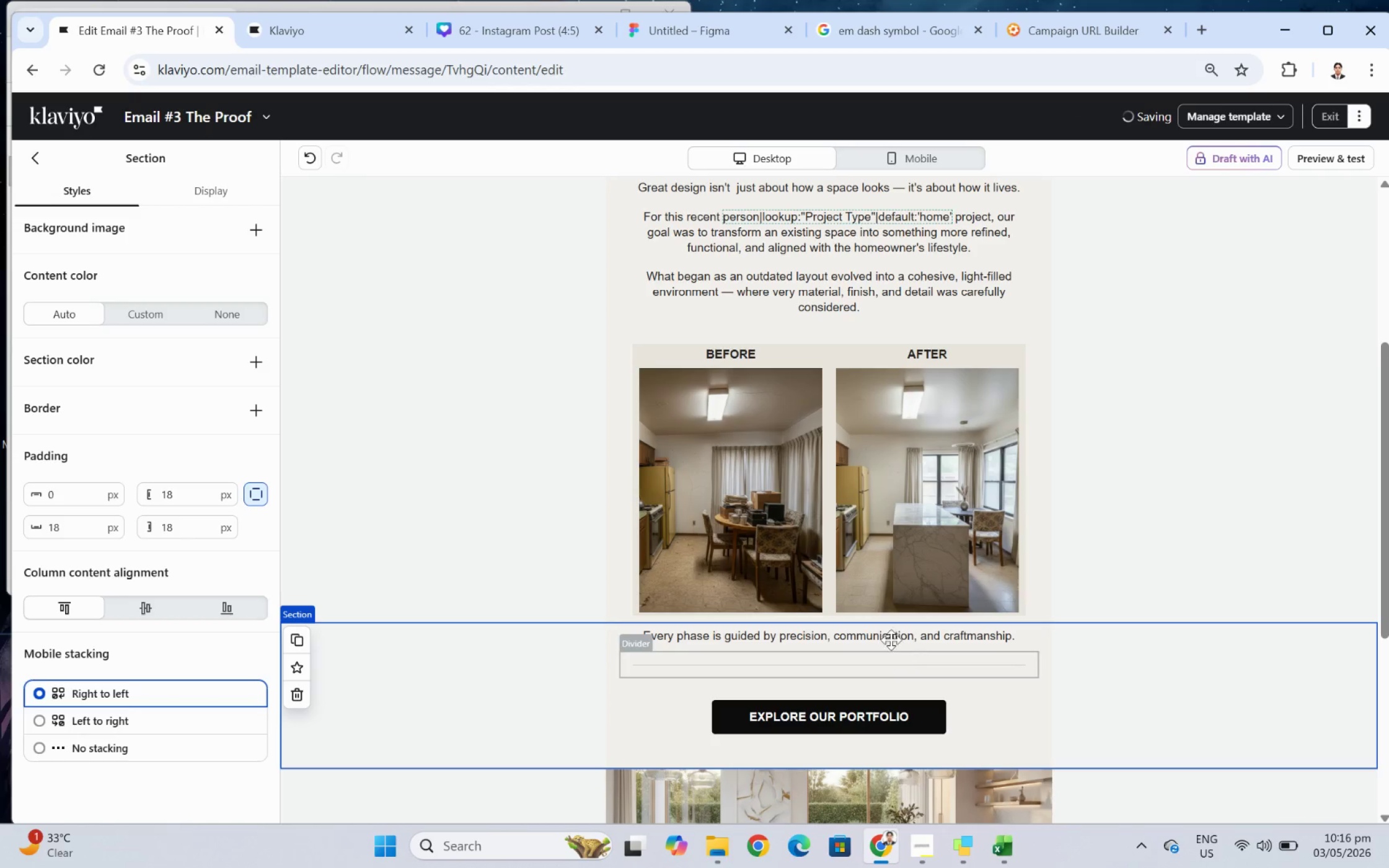 
double_click([890, 636])
 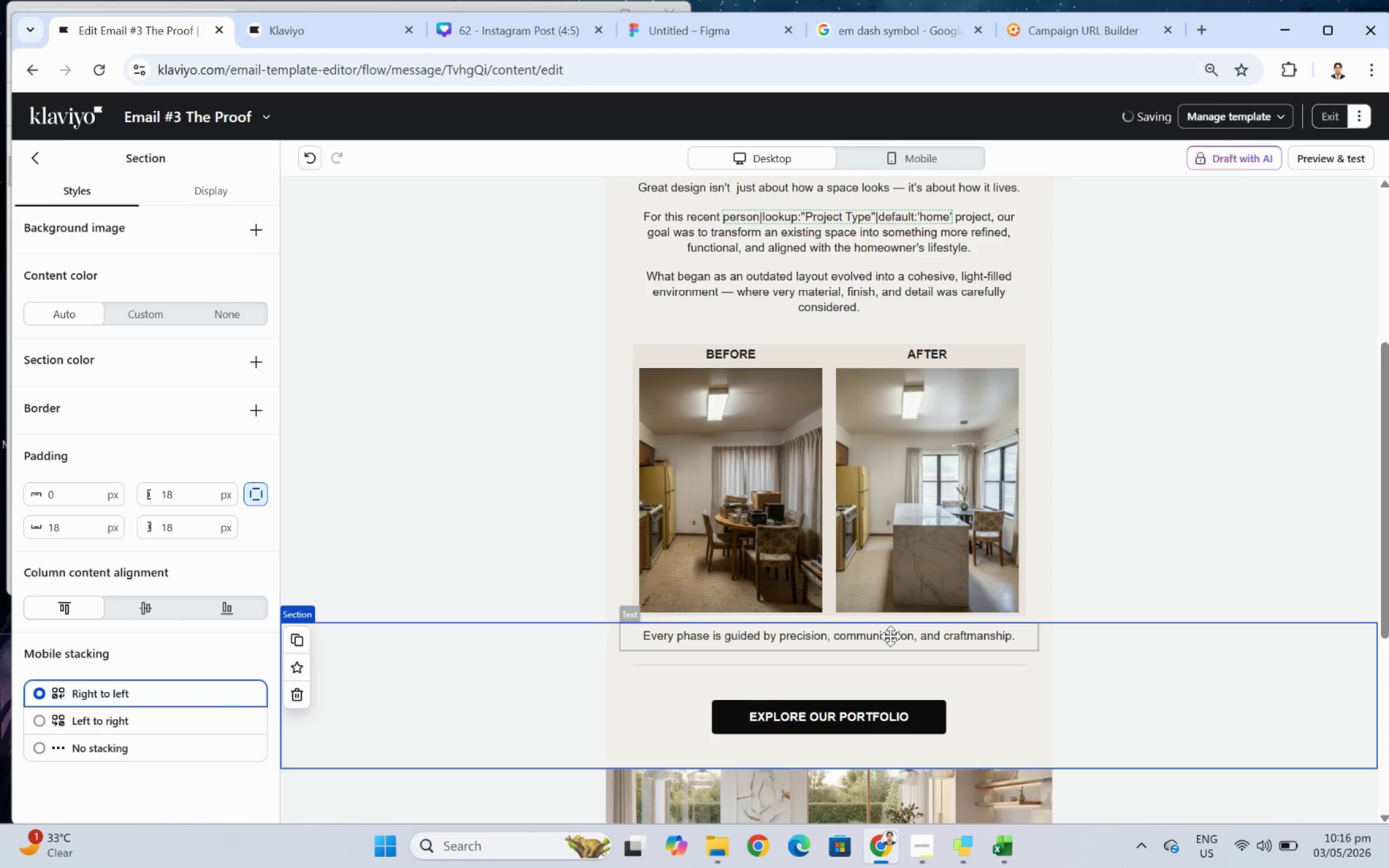 
triple_click([890, 636])
 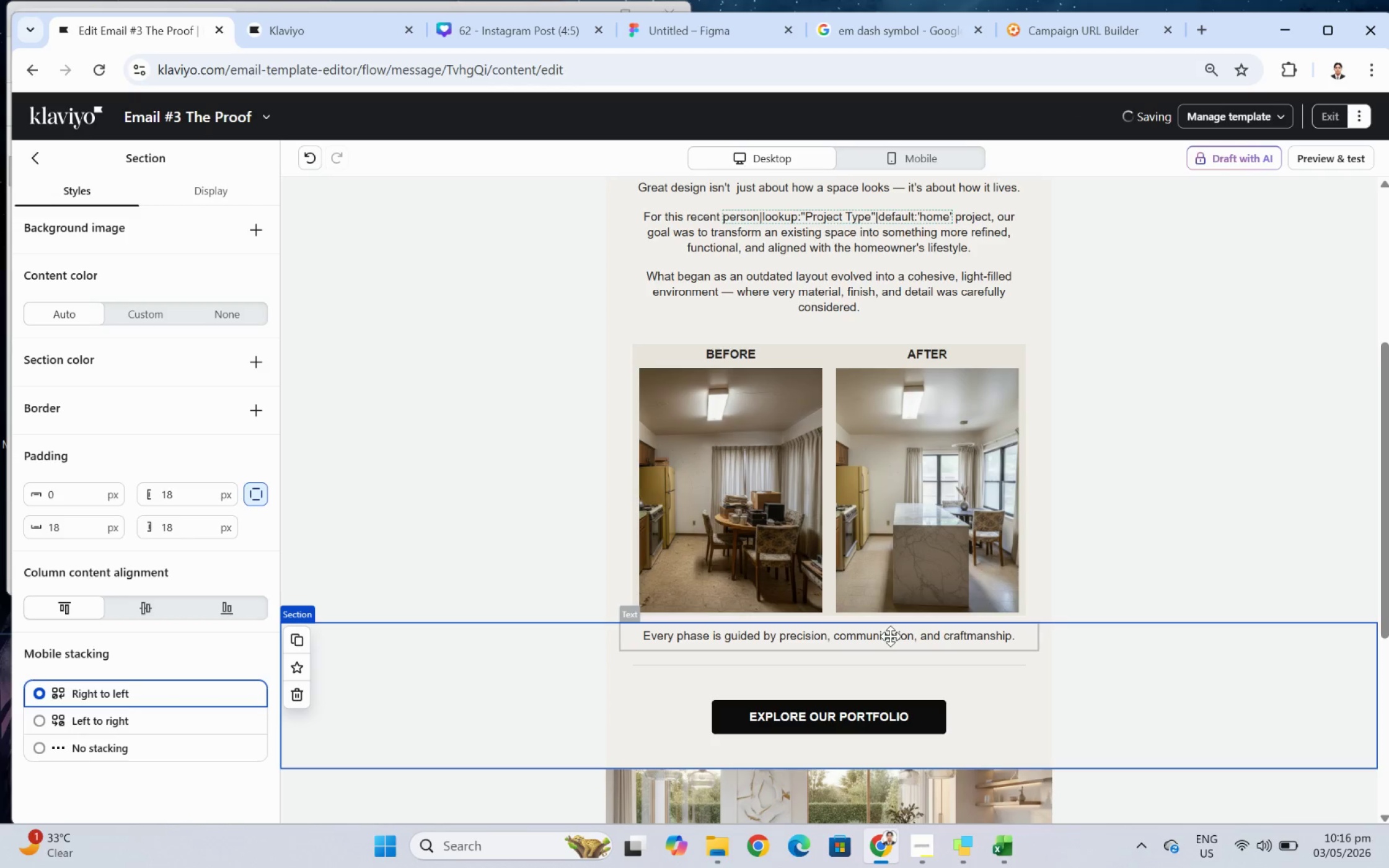 
double_click([890, 636])
 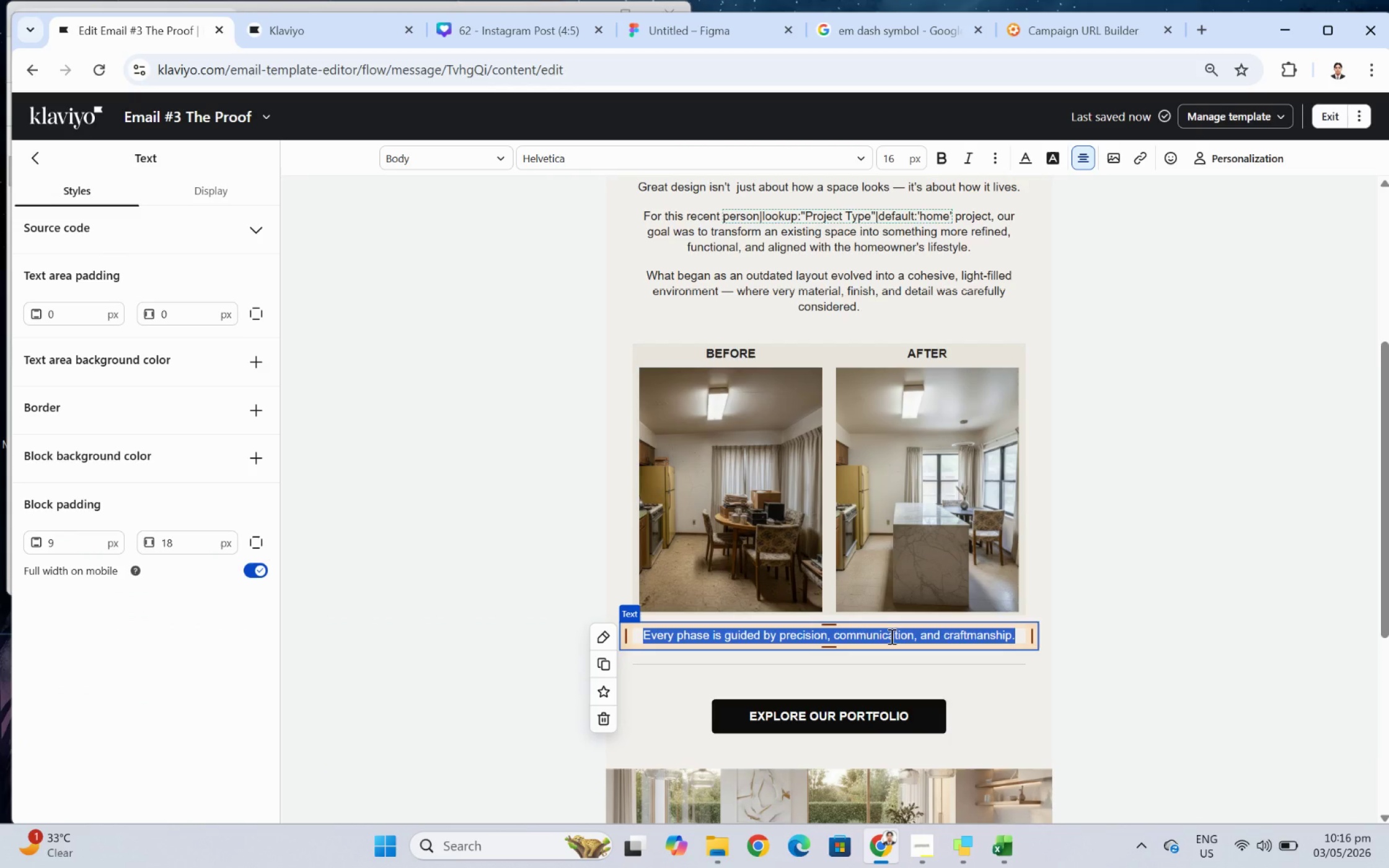 
wait(7.88)
 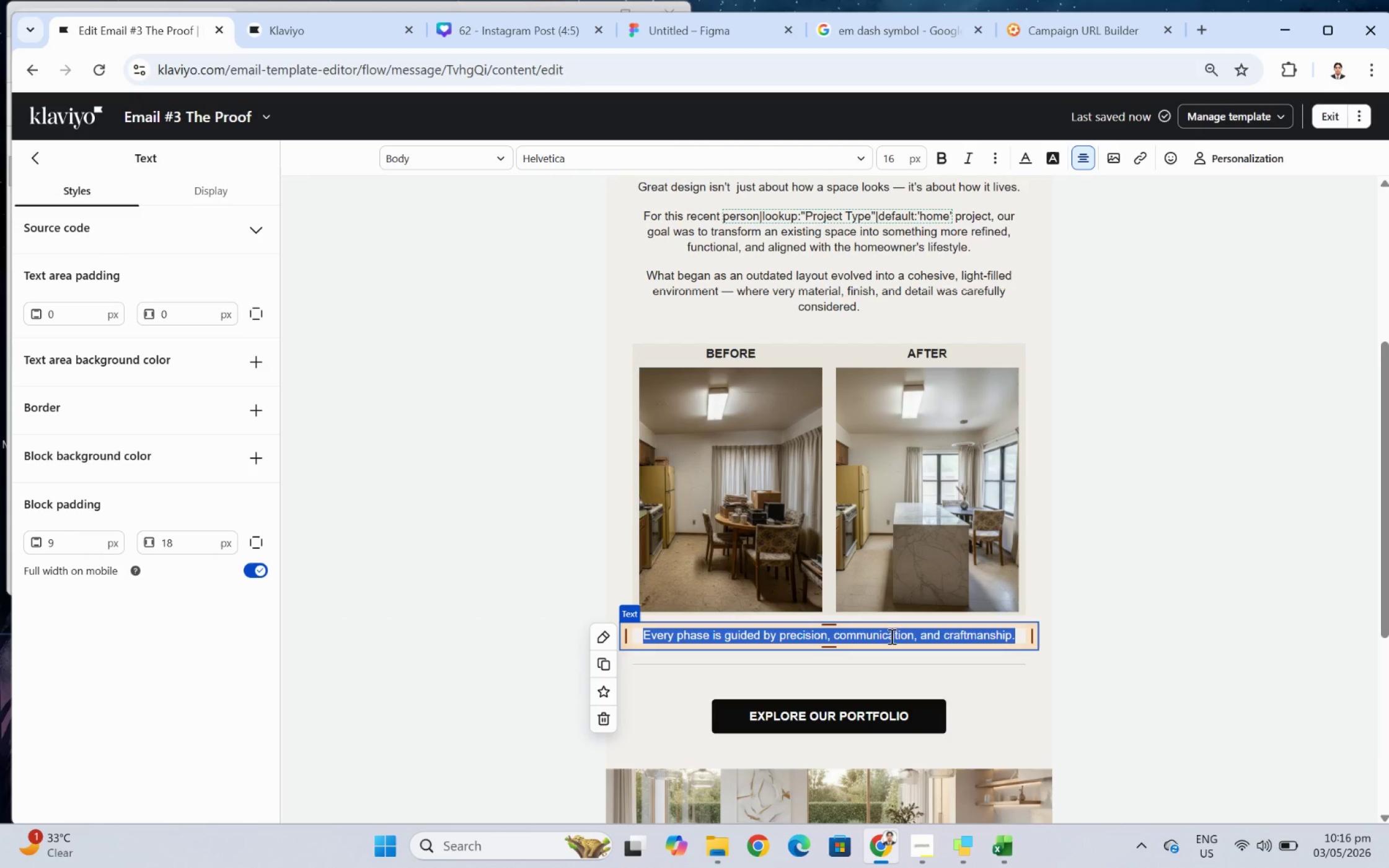 
type(From the initial concept to the final reveal, each decision was guided )
 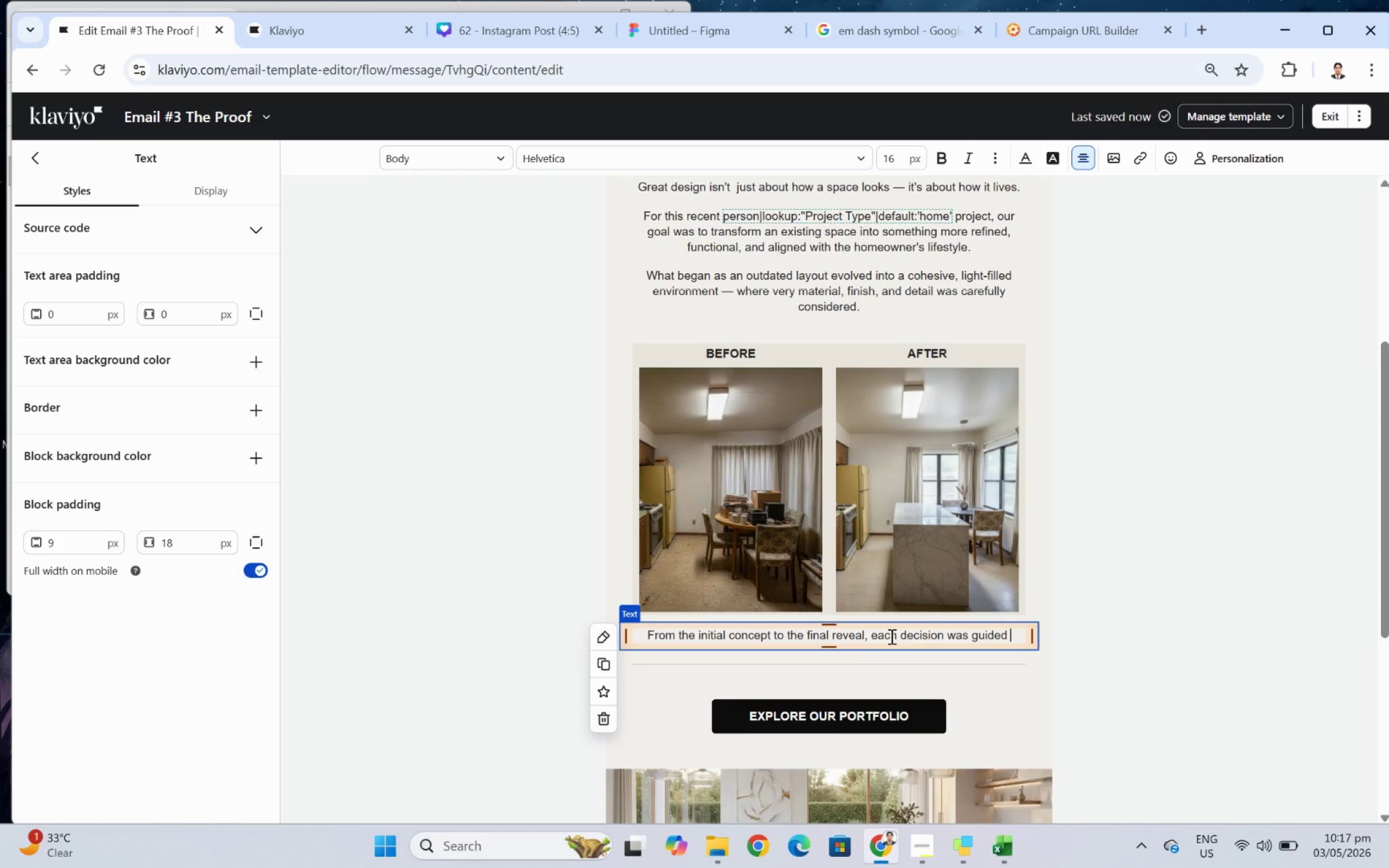 
type(by intention )
 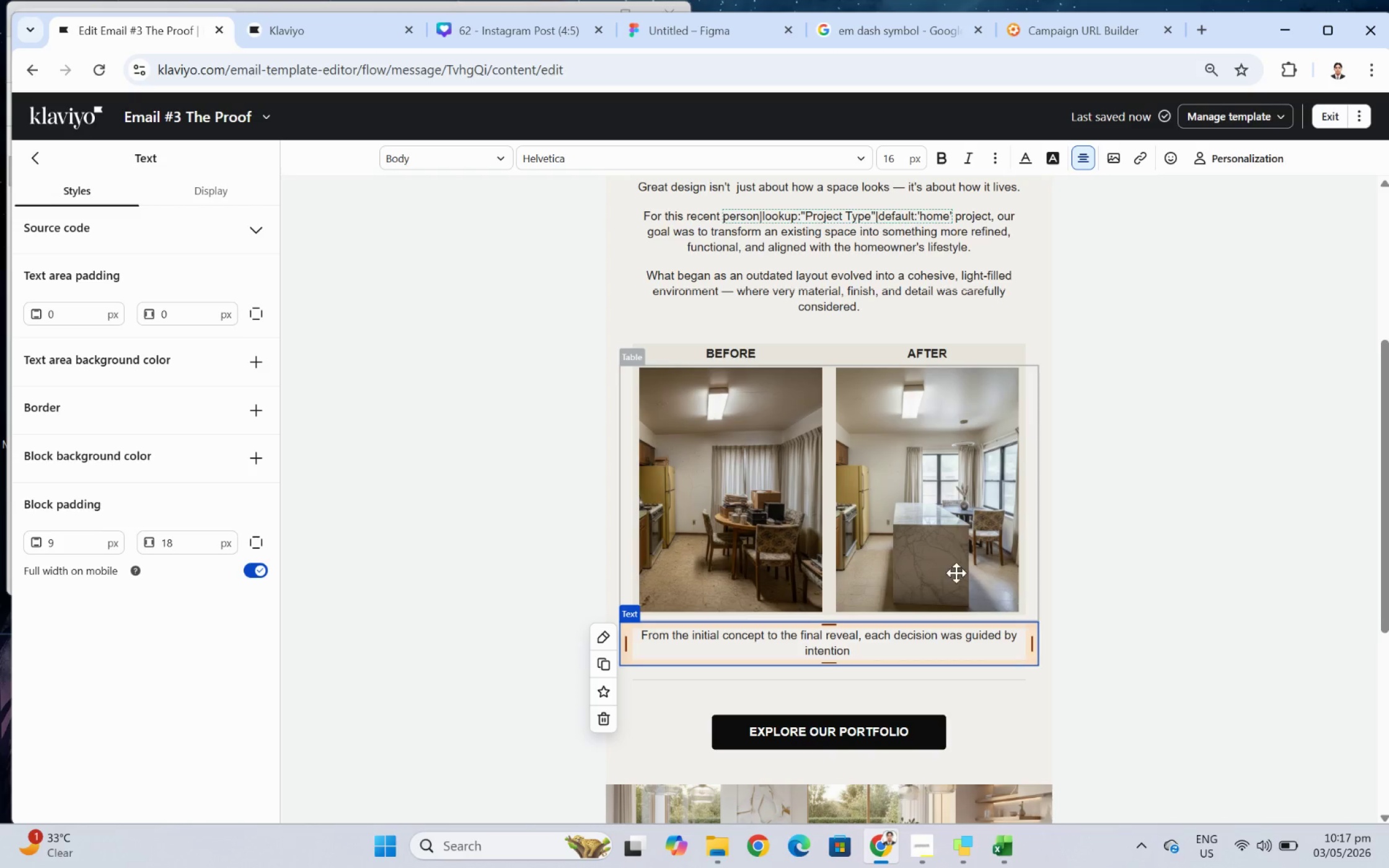 
wait(8.8)
 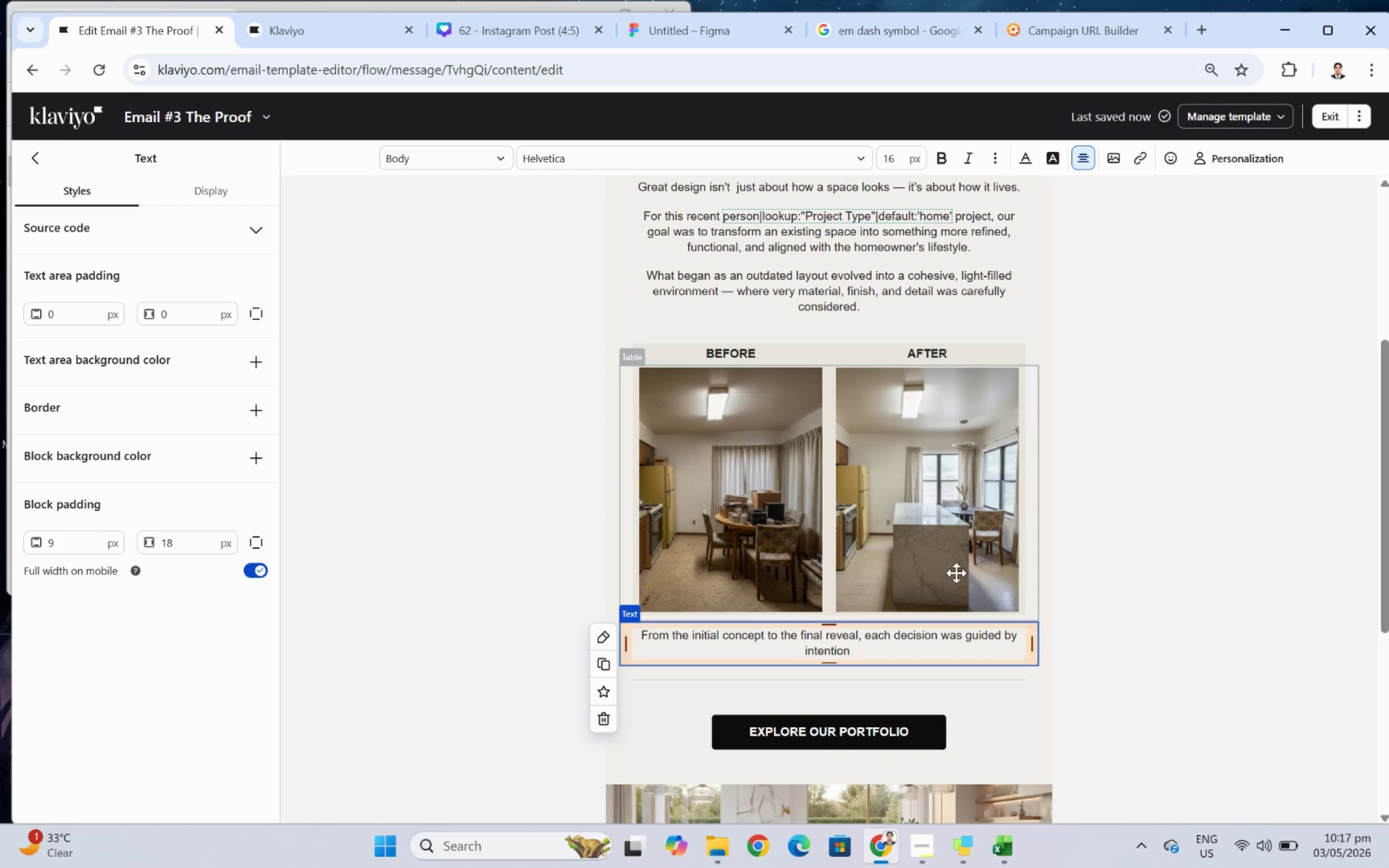 
left_click([880, 33])
 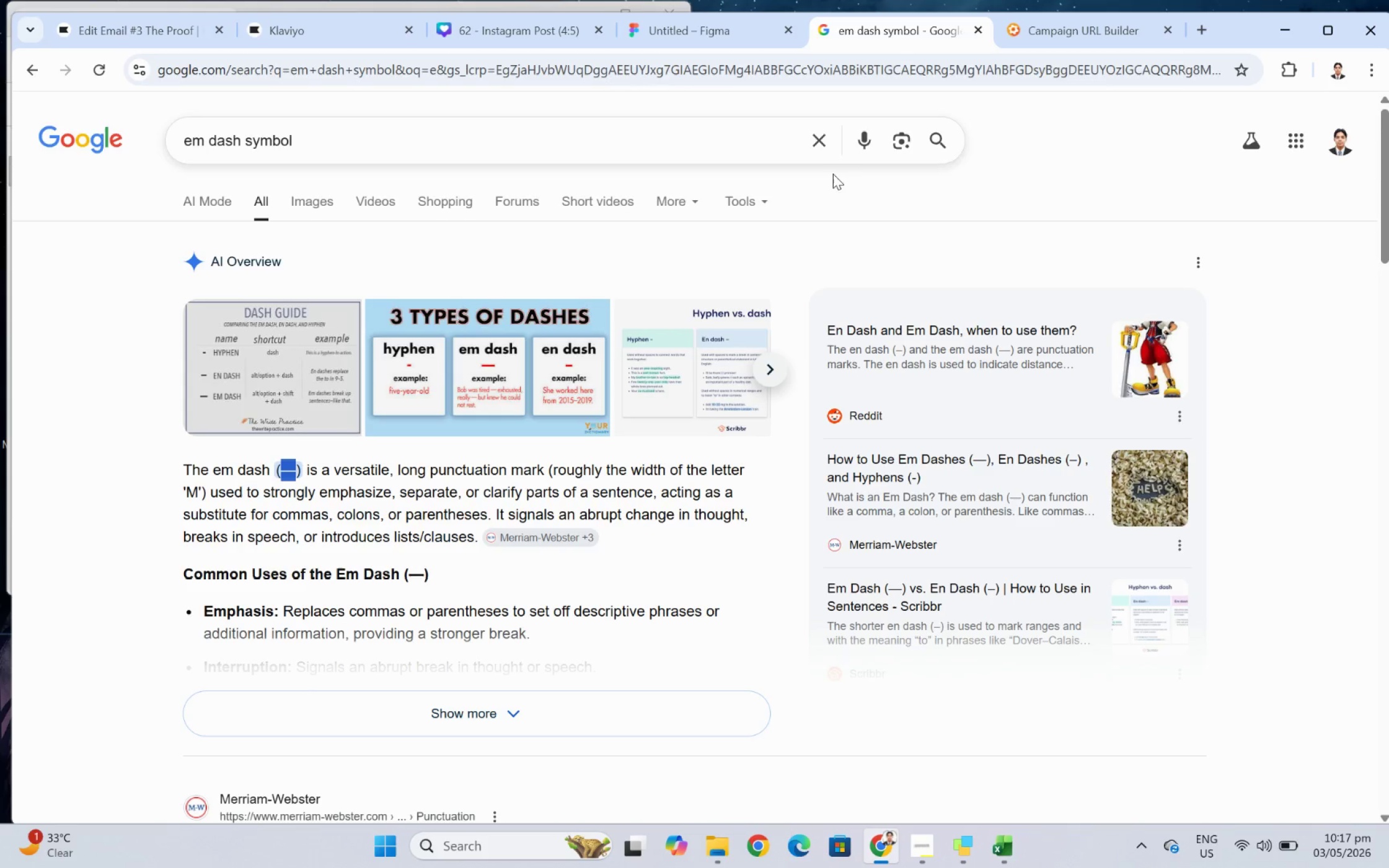 
hold_key(key=ControlLeft, duration=0.31)
 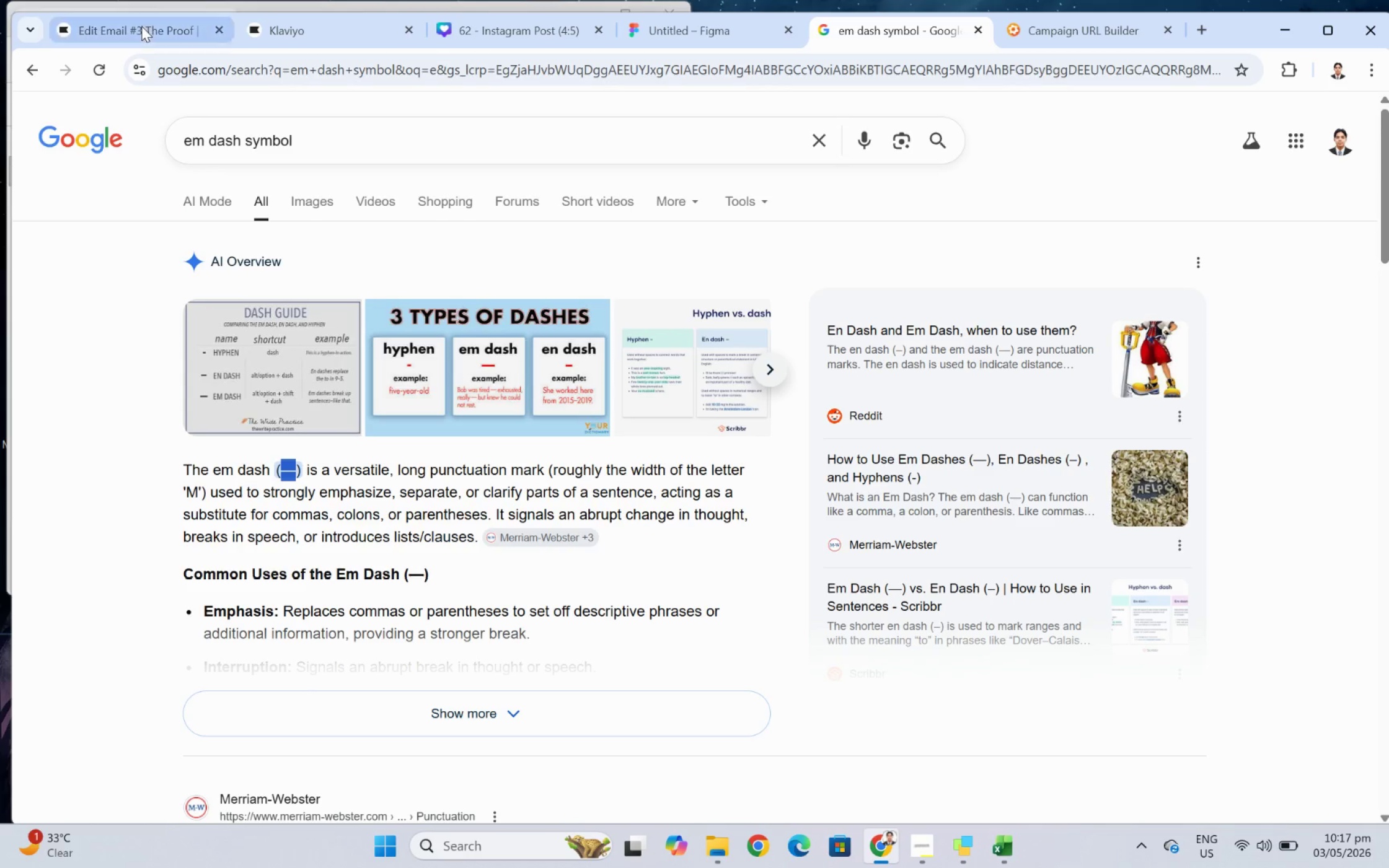 
left_click([141, 27])
 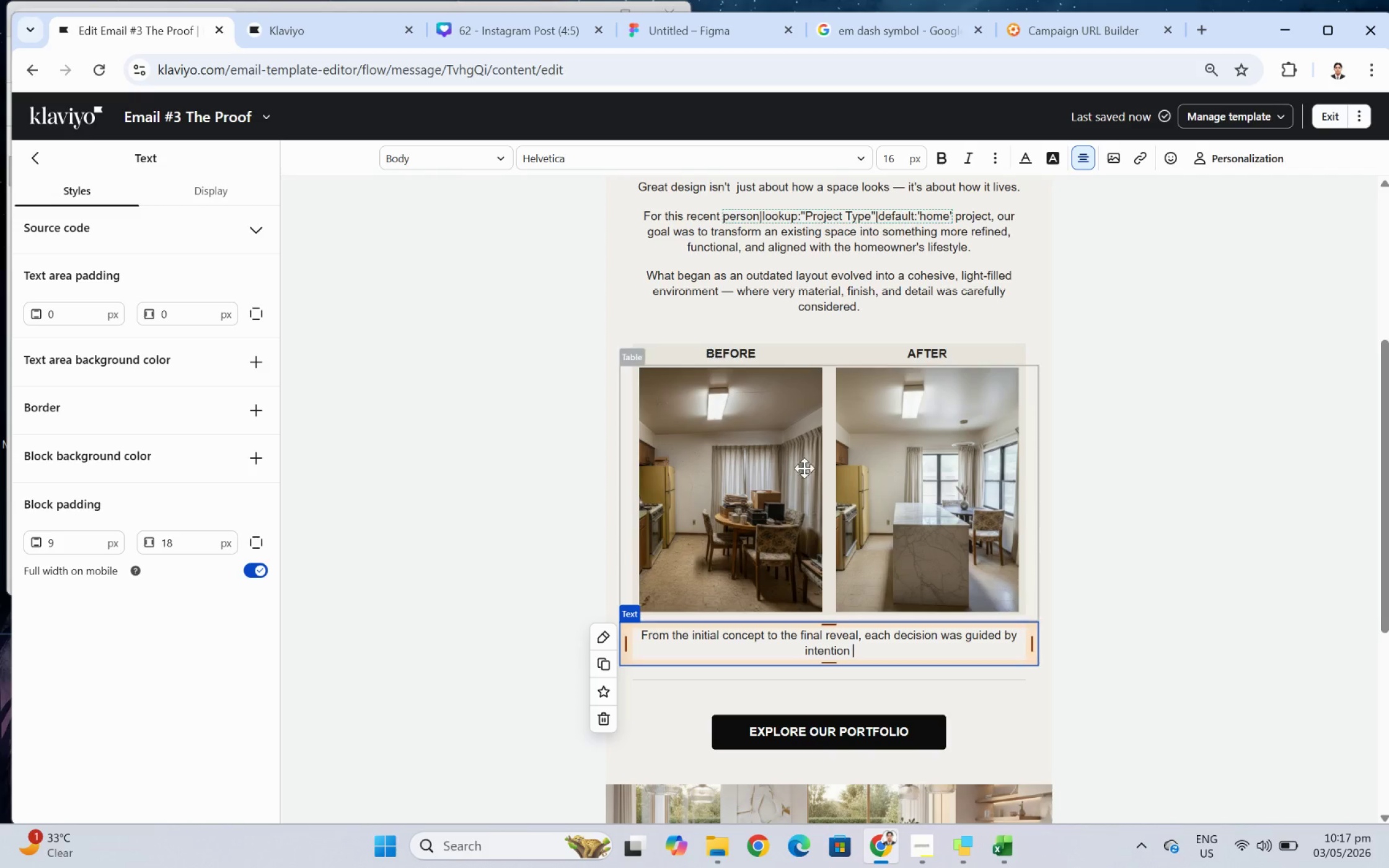 
key(Control+V)
 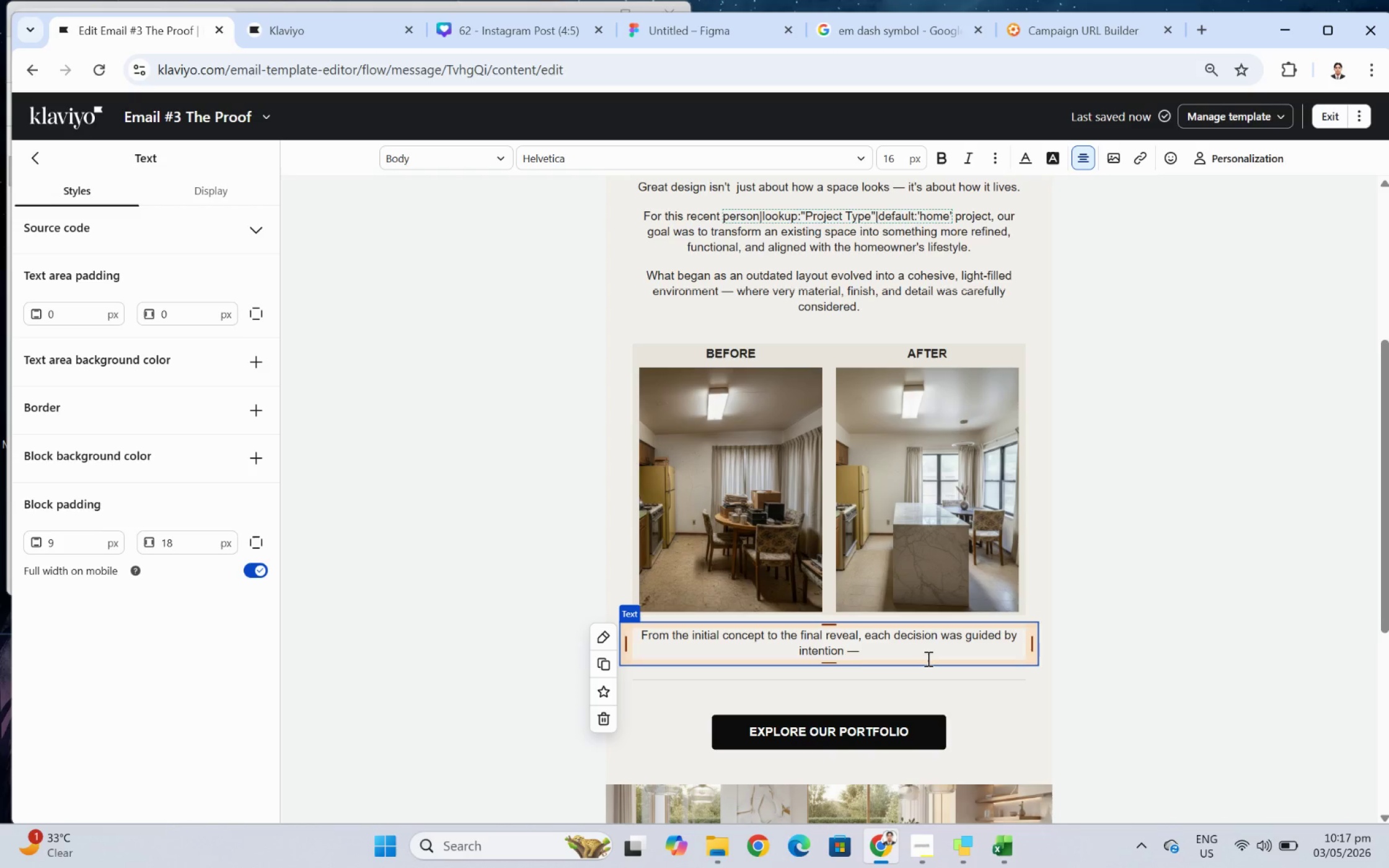 
key(Space)
 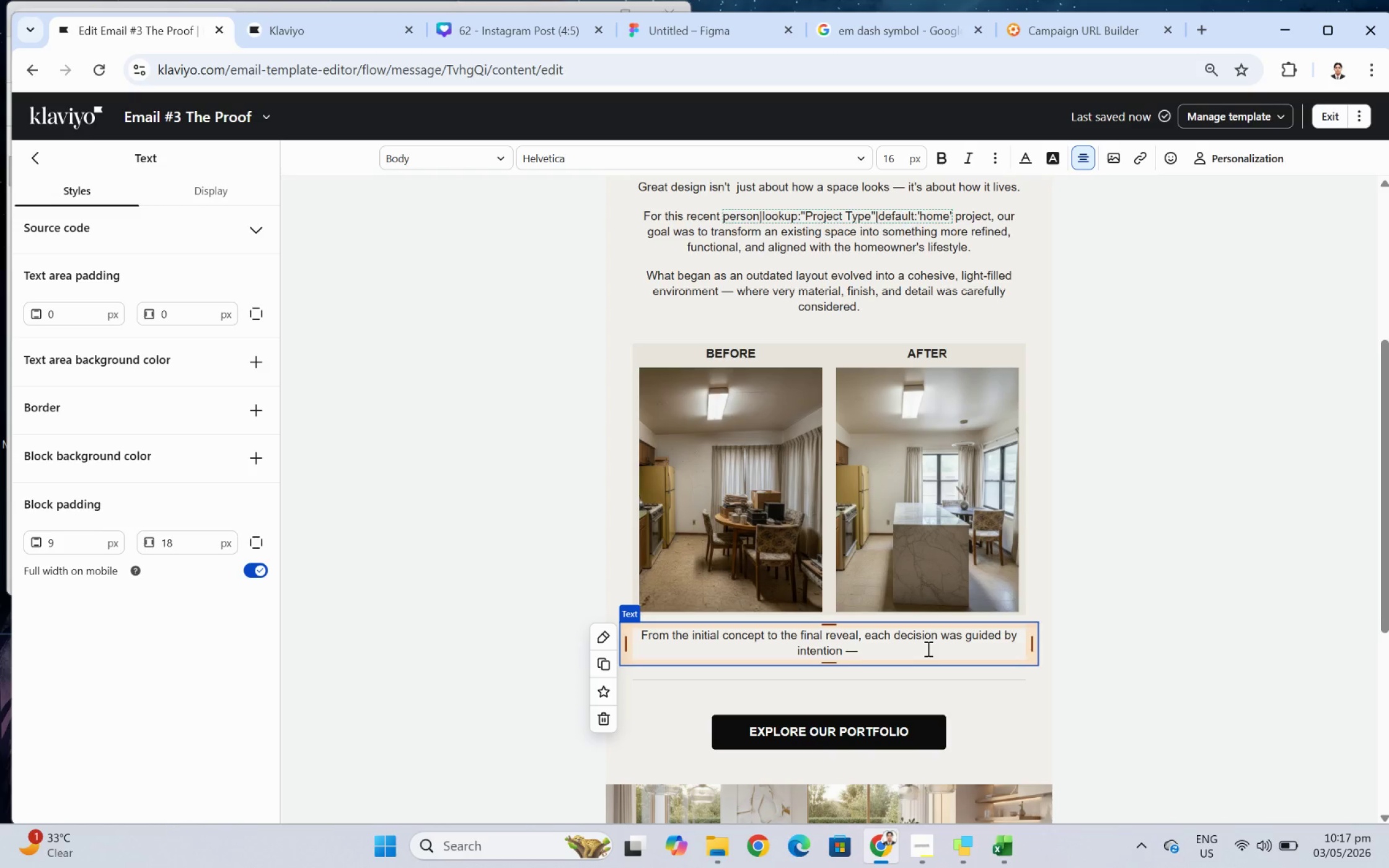 
wait(5.53)
 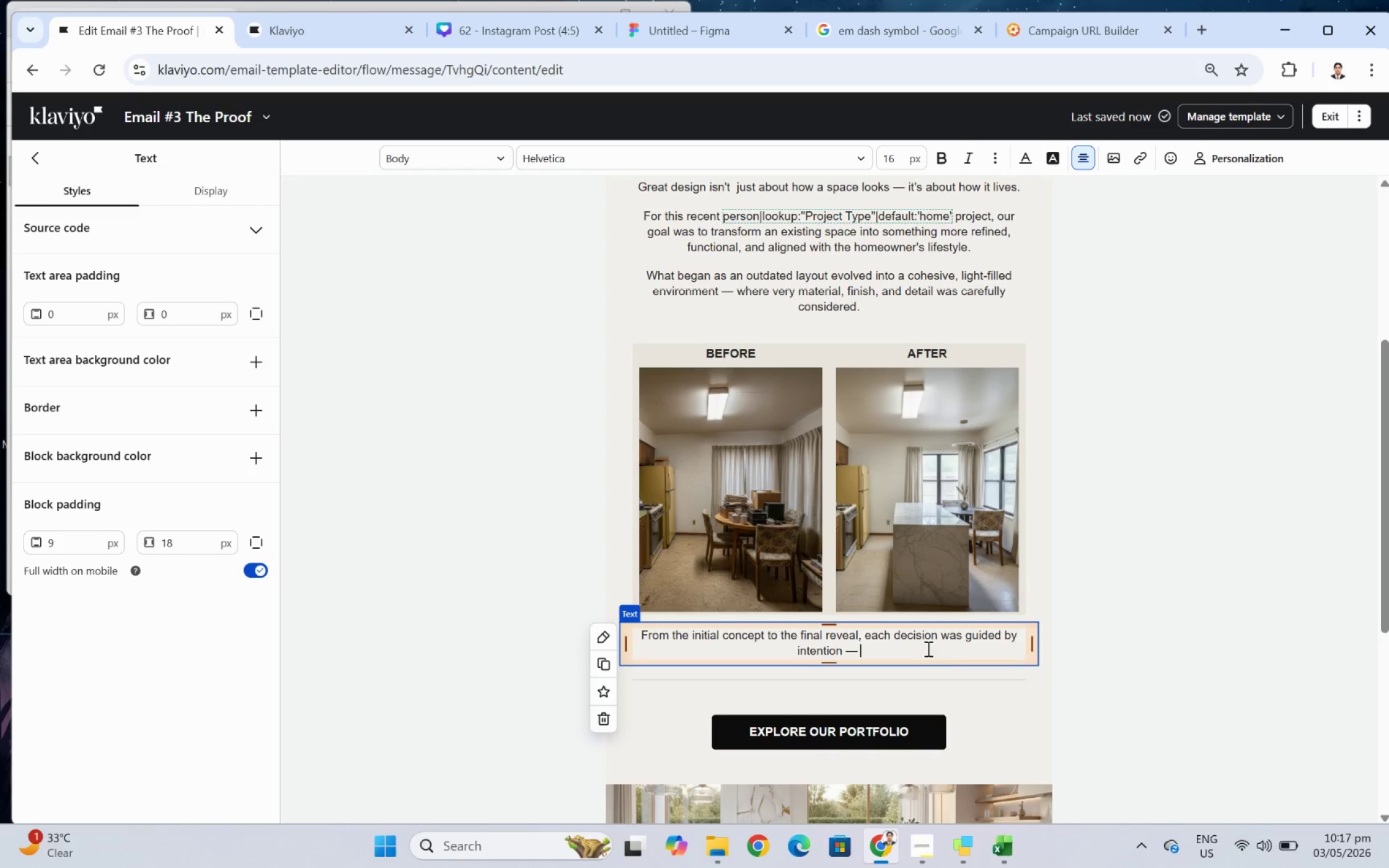 
type(balancing aesthetics with everyday usability.)
 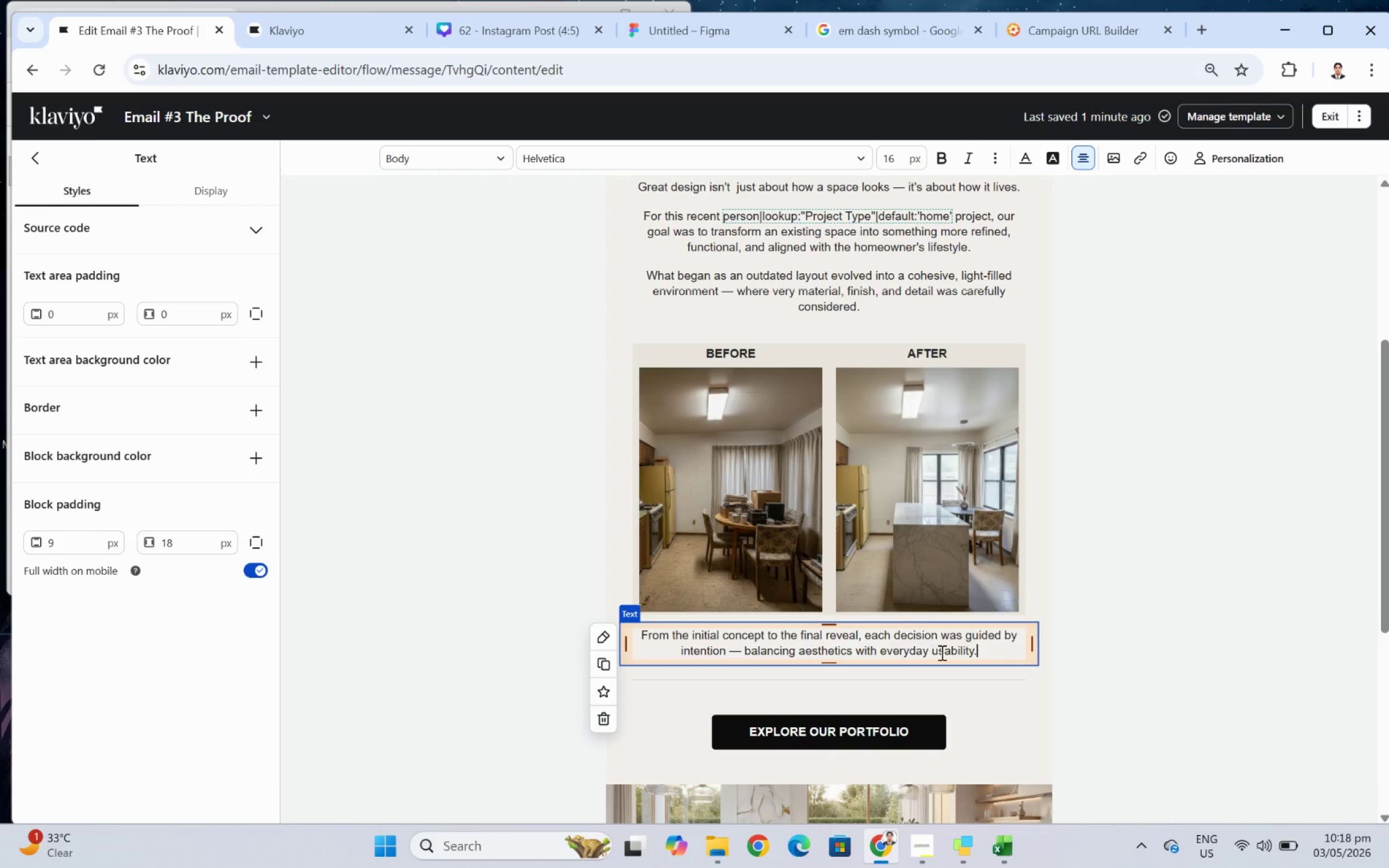 
left_click([1239, 708])
 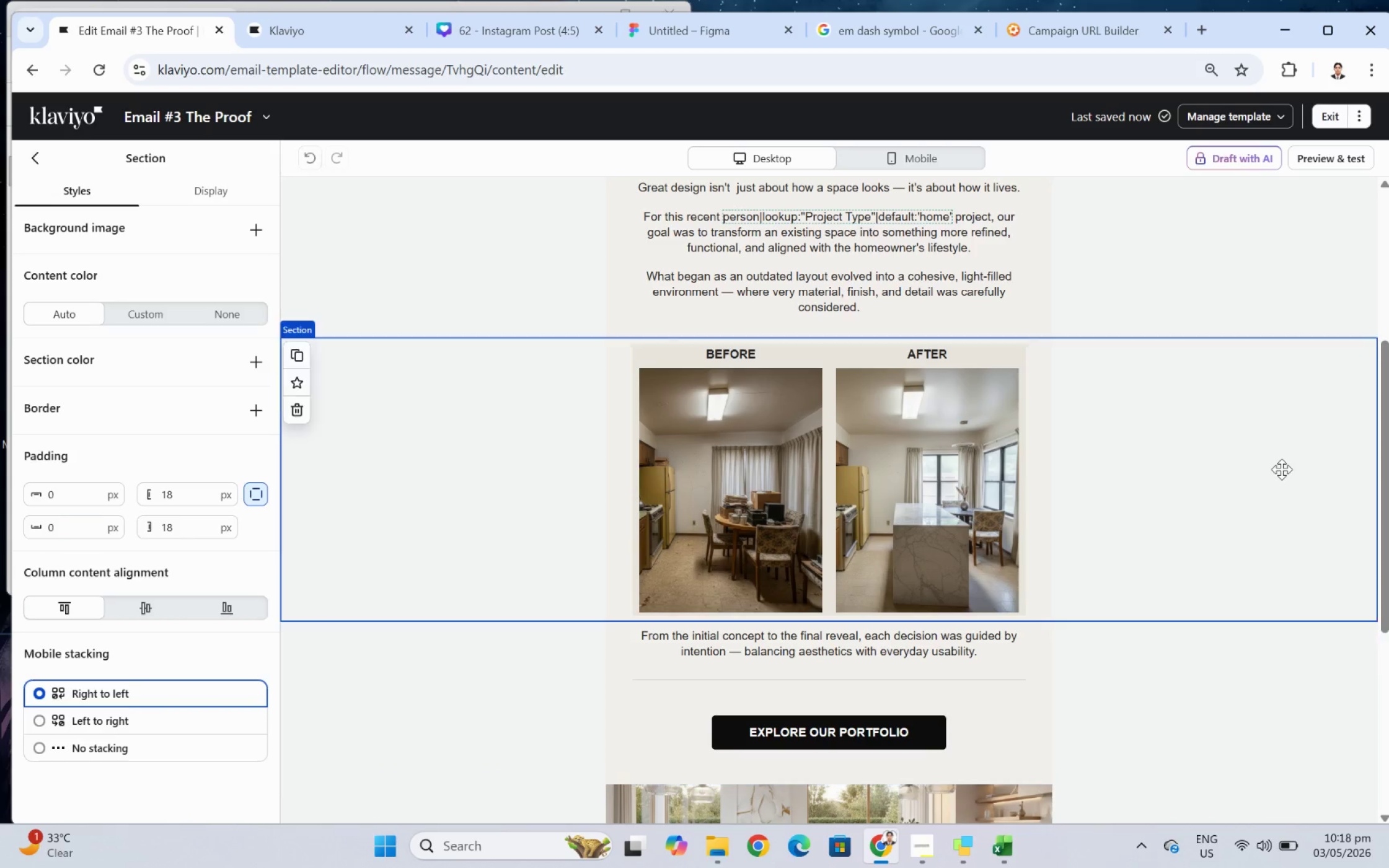 
scroll: coordinate [1162, 476], scroll_direction: up, amount: 2.0
 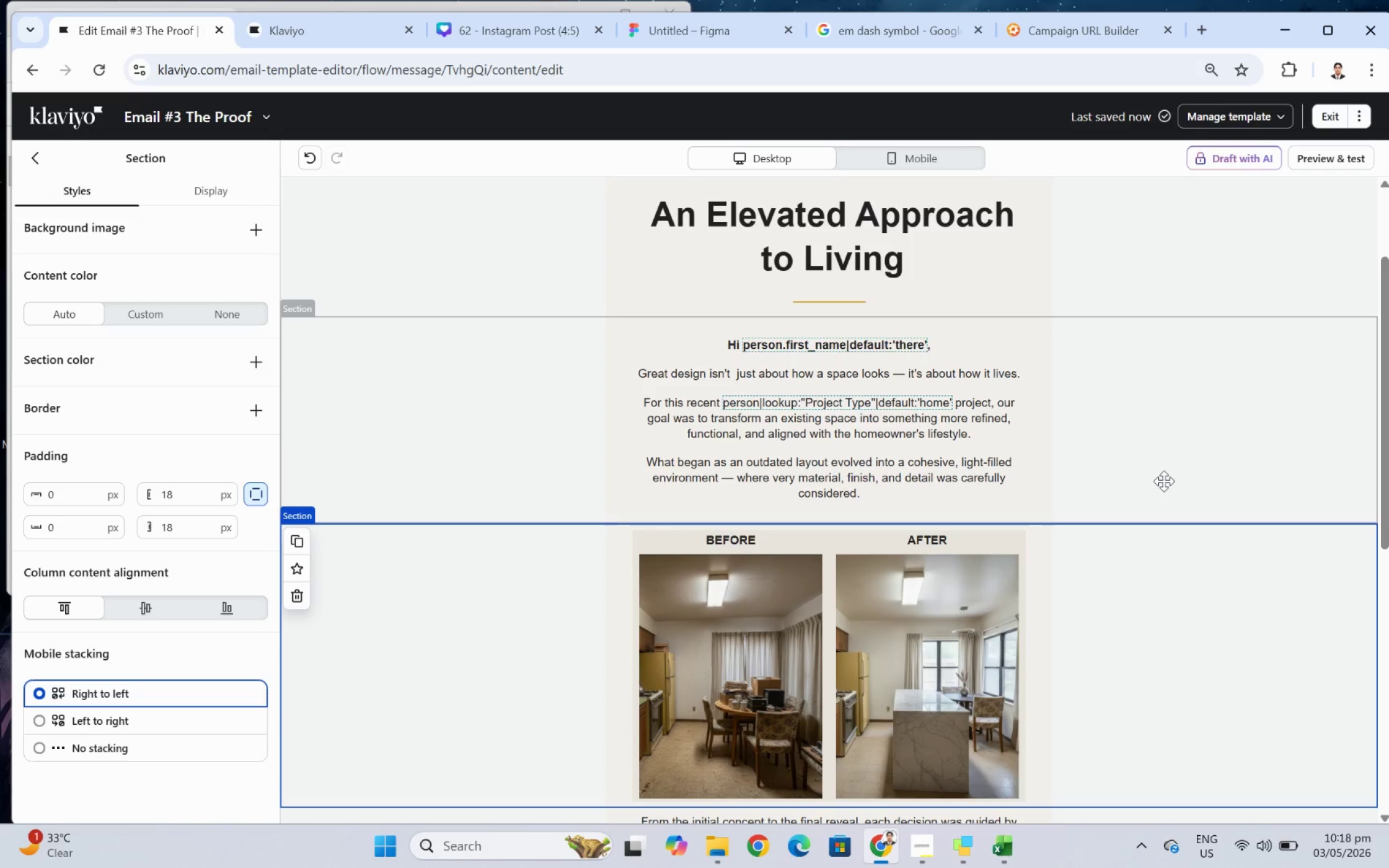 
wait(7.85)
 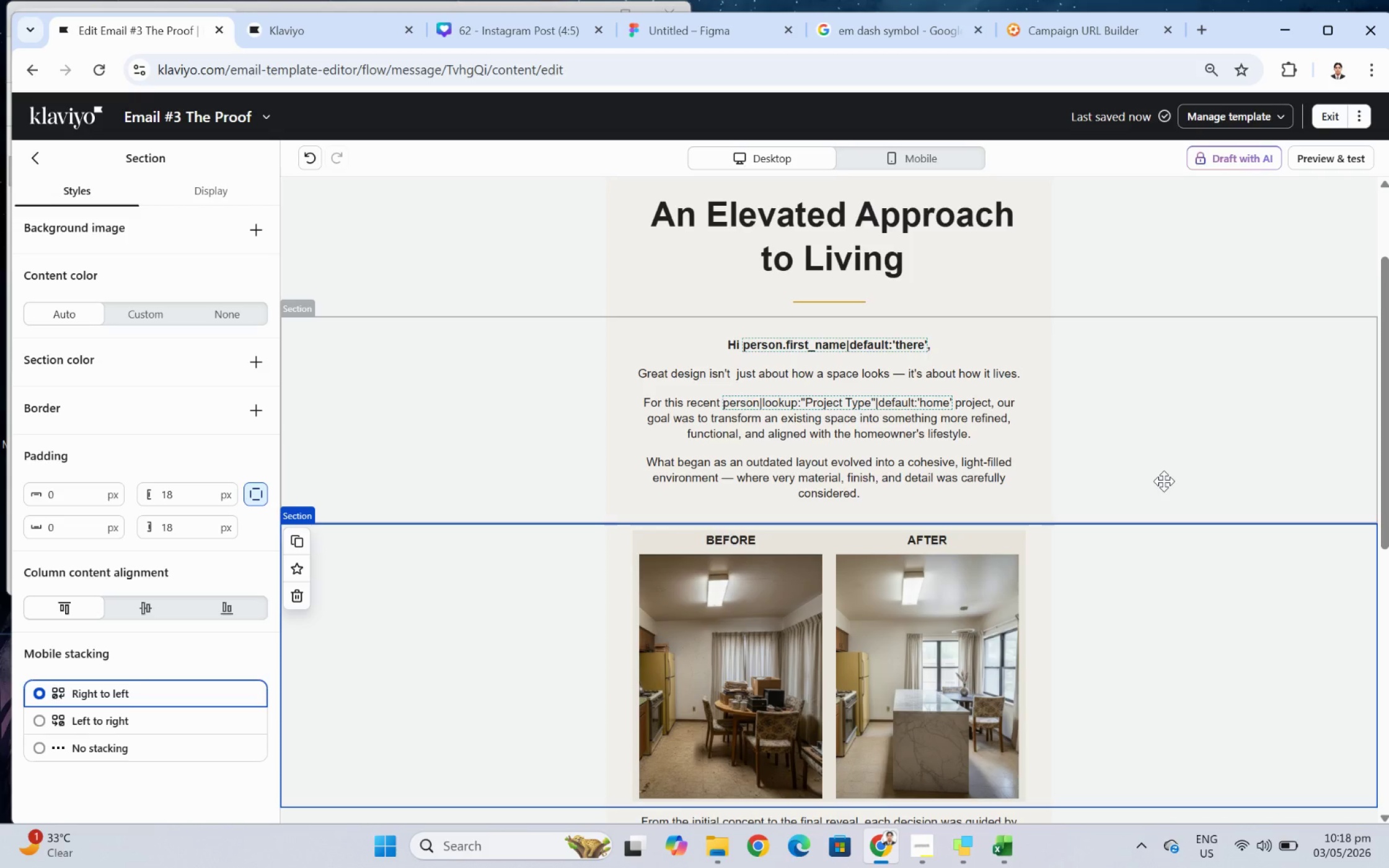 
scroll: coordinate [1163, 481], scroll_direction: down, amount: 4.0
 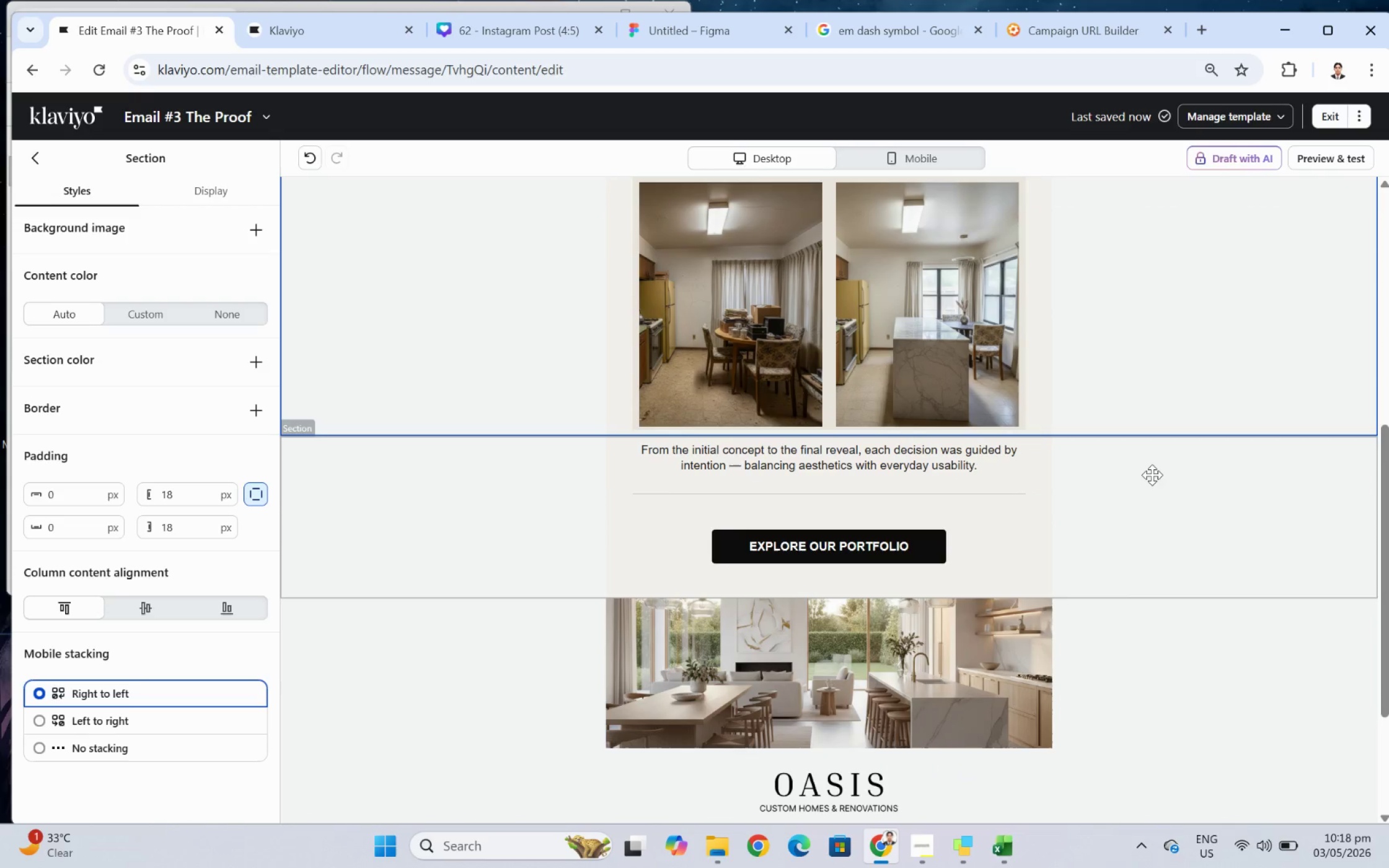 
left_click([1029, 467])
 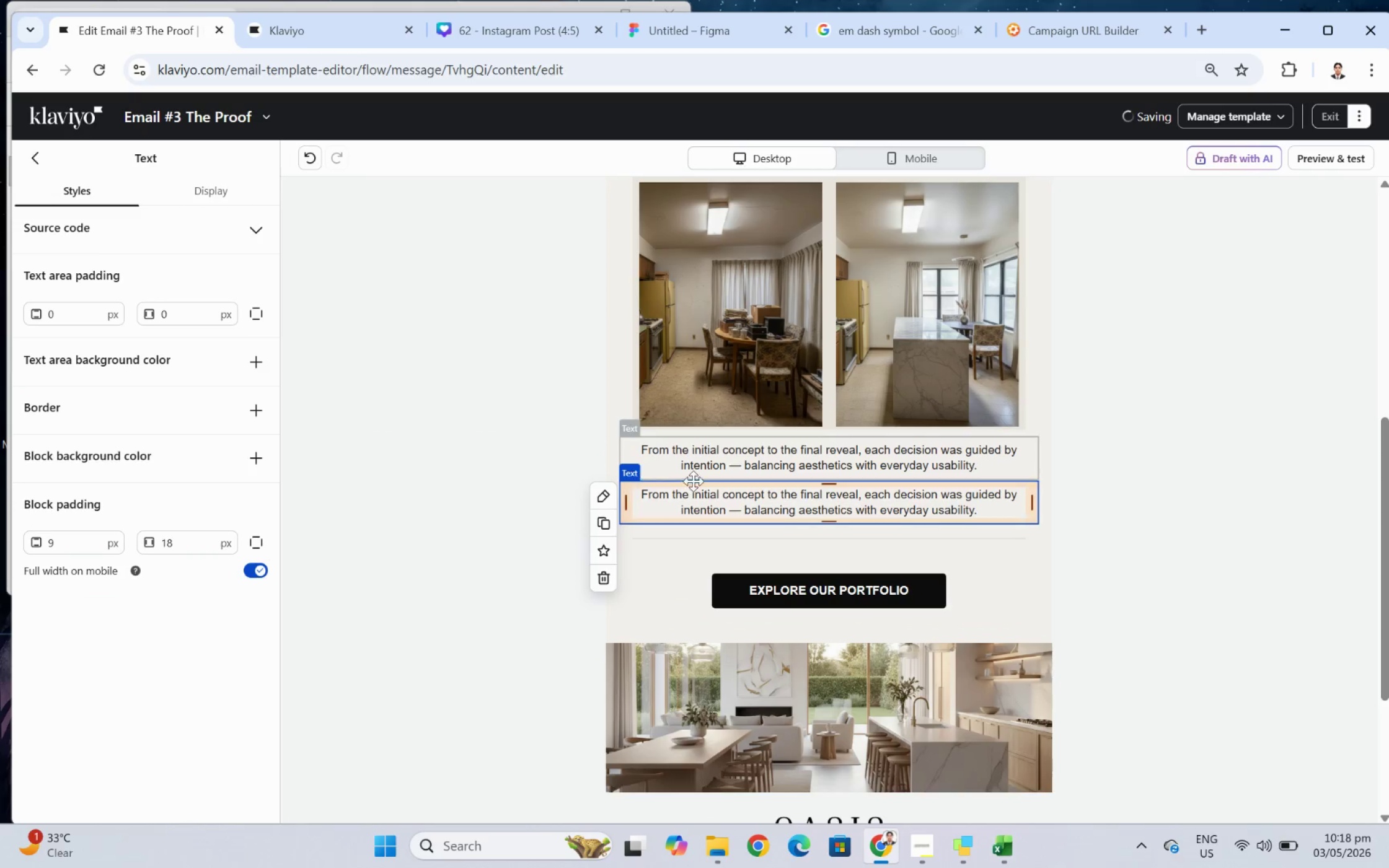 
double_click([897, 510])
 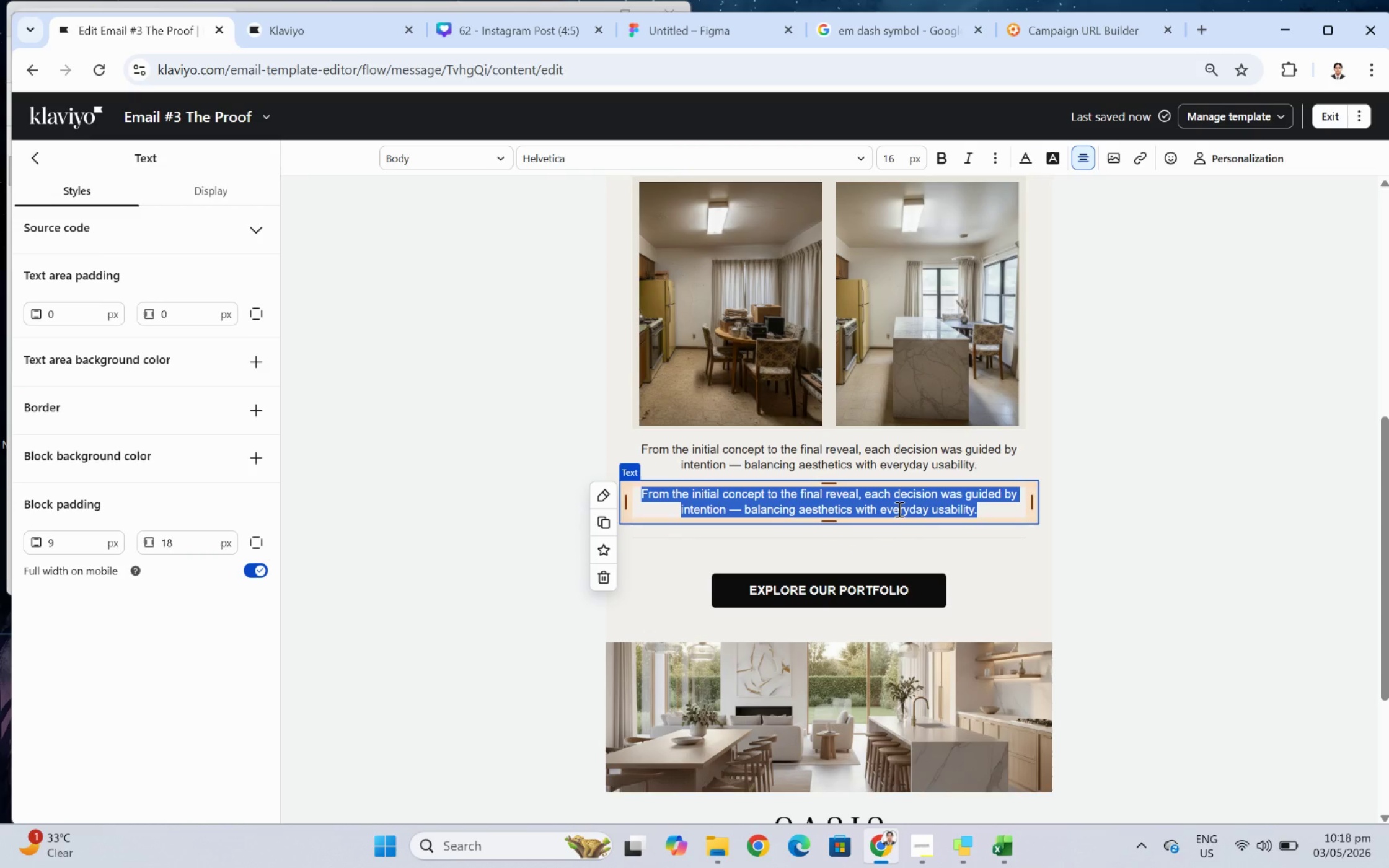 
type(It's )
 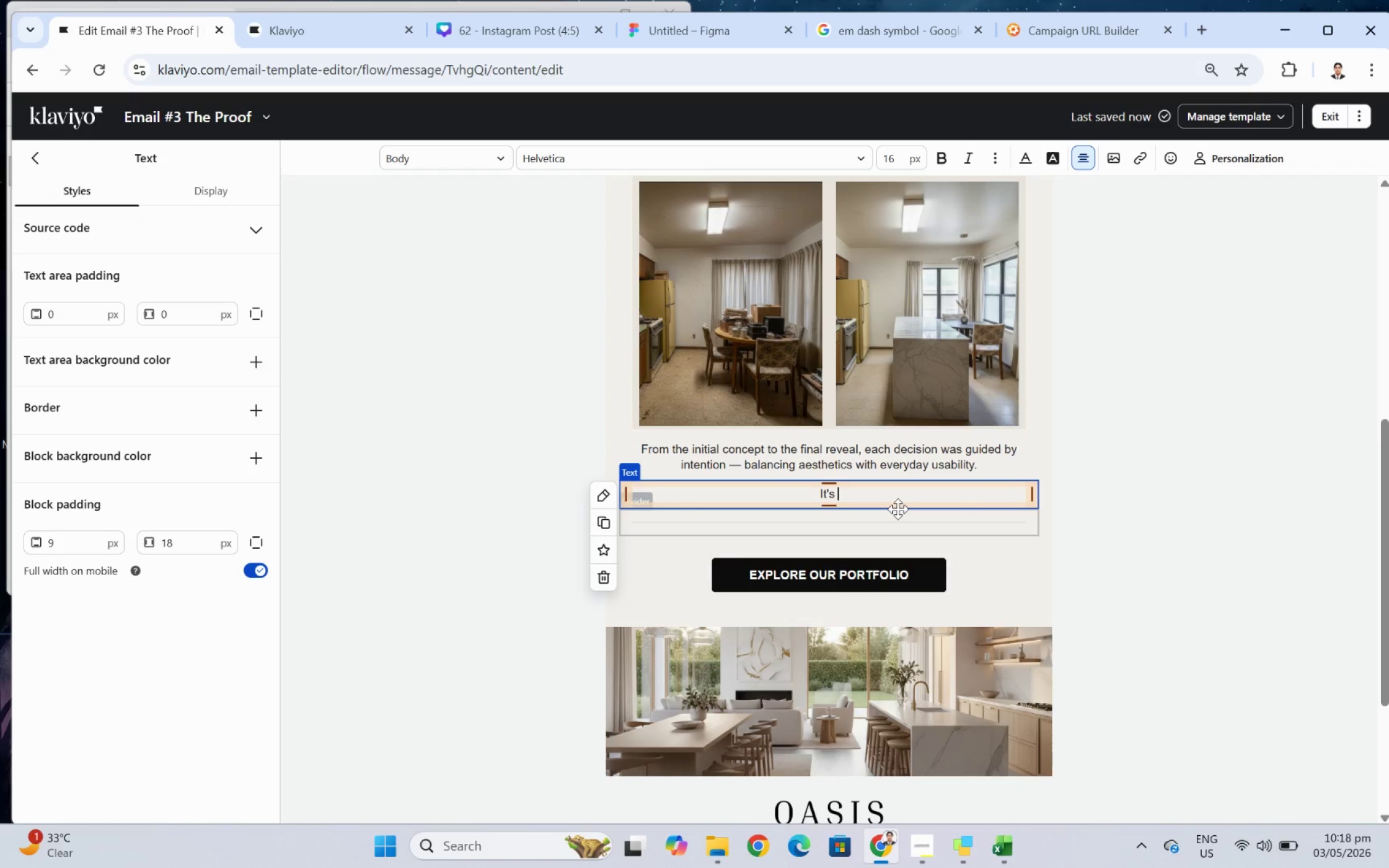 
type(this level of thoughtful execution that defines )
 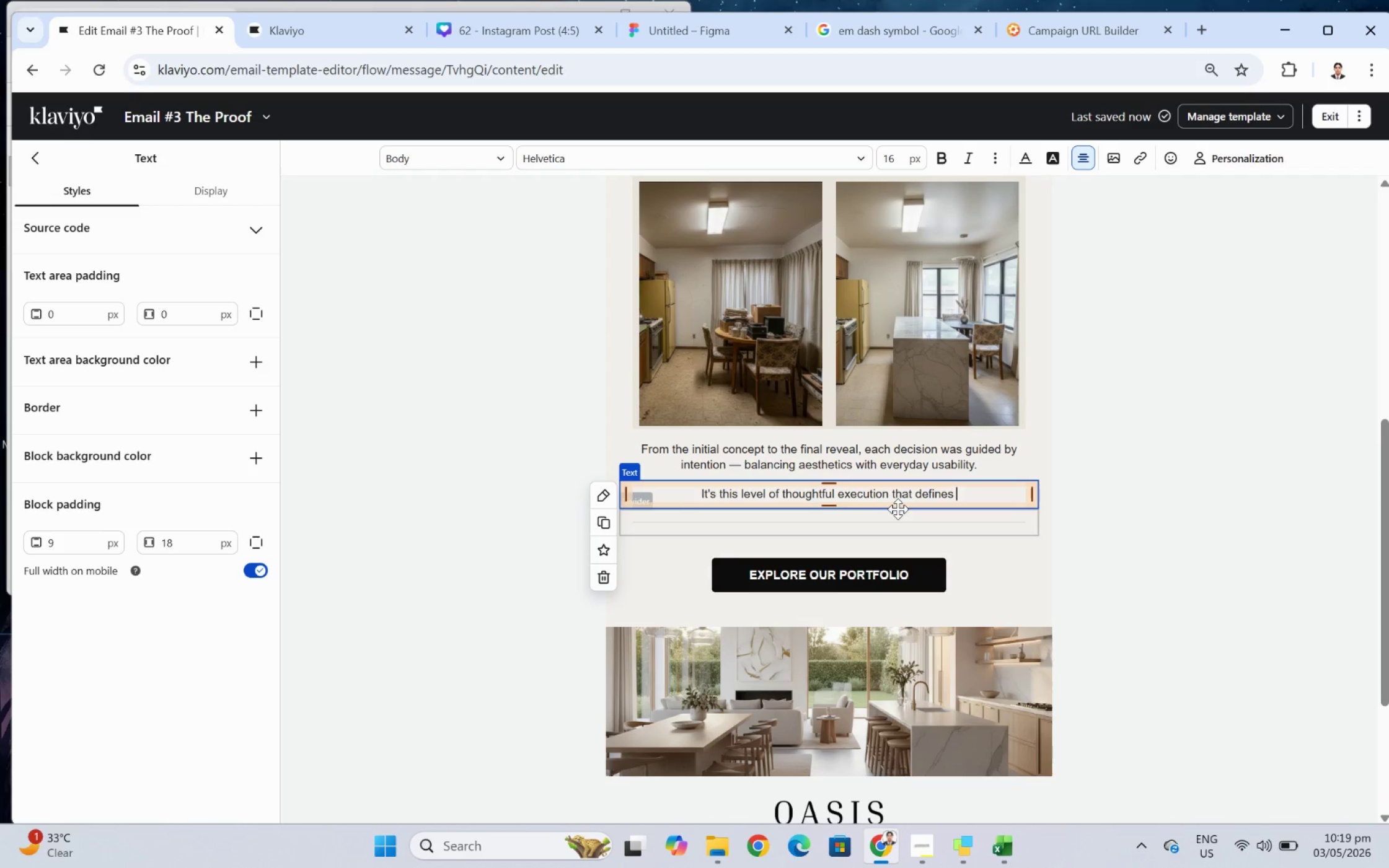 
type(every Oasis Prog)
key(Backspace)
type(jectt.)
key(Backspace)
key(Backspace)
type(.)
 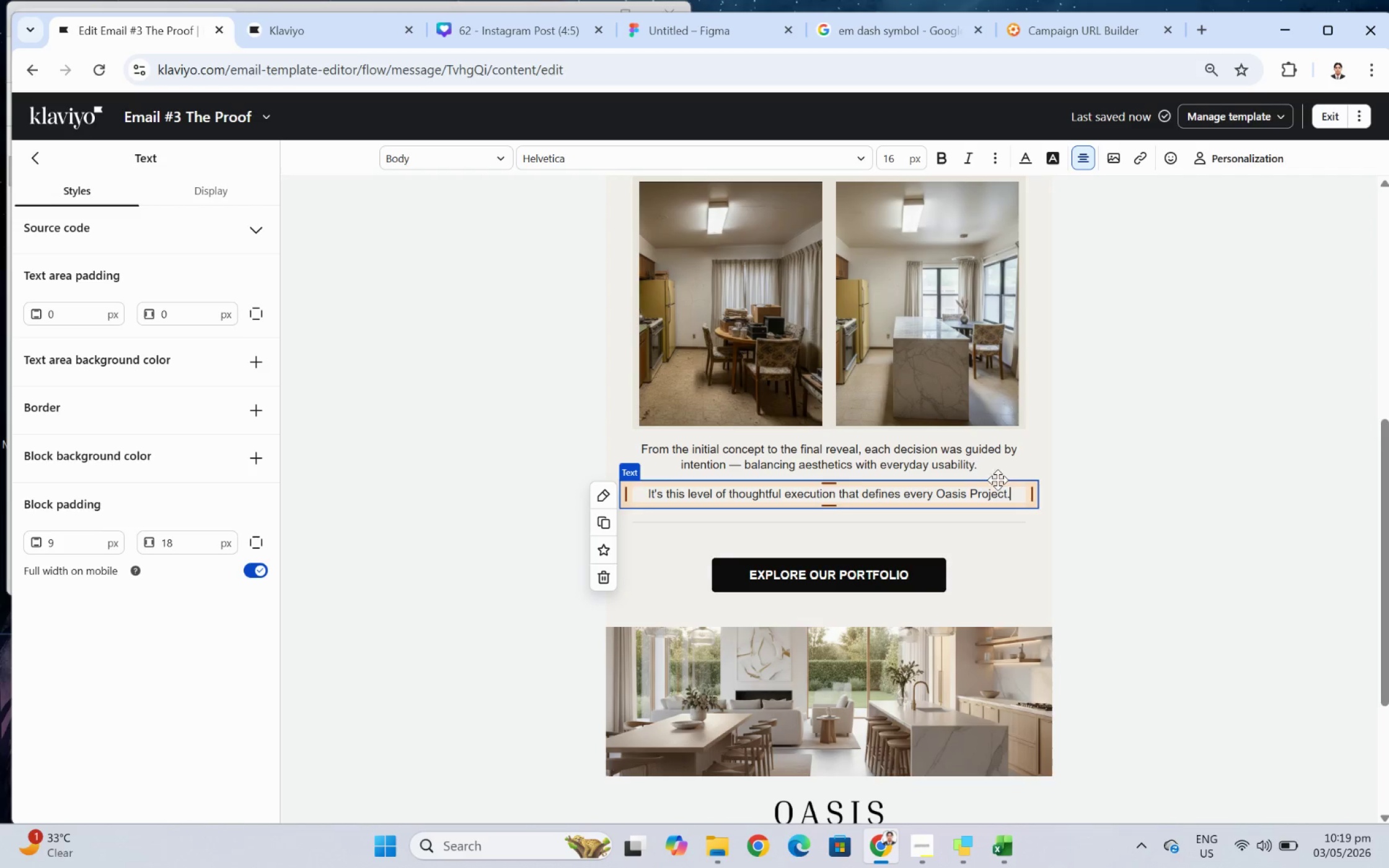 
left_click([976, 492])
 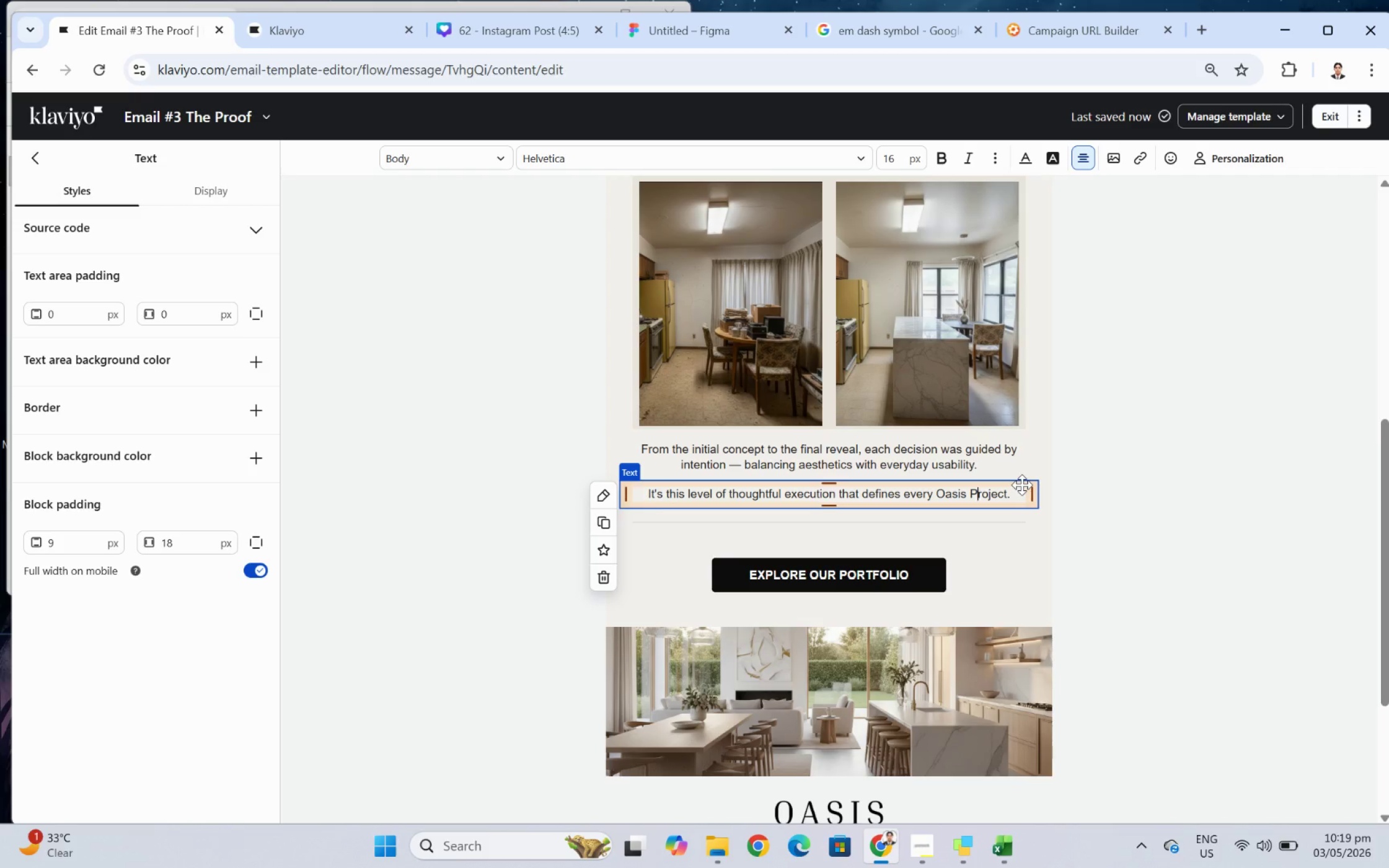 
key(Backspace)
 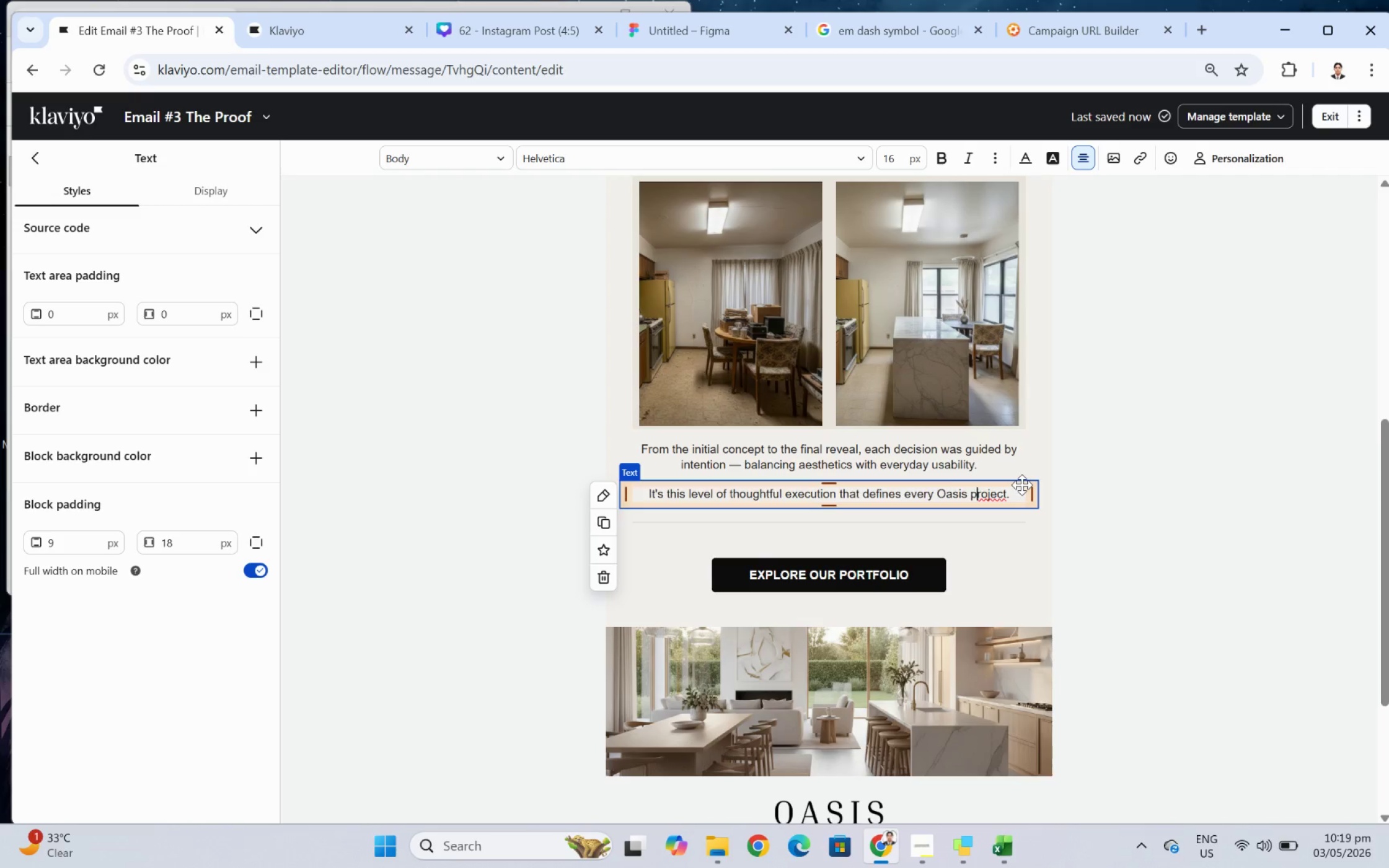 
key(P)
 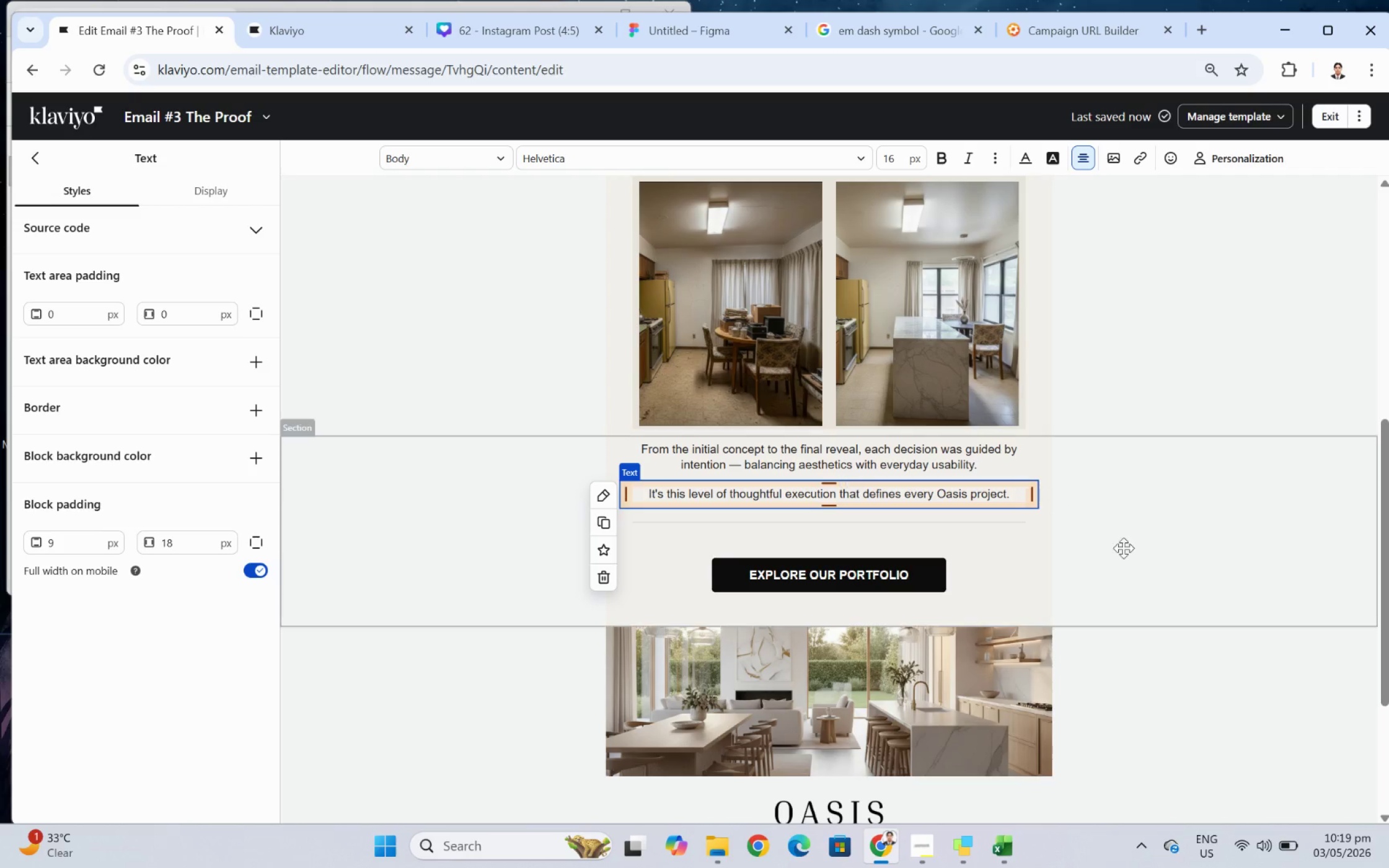 
left_click([1177, 565])
 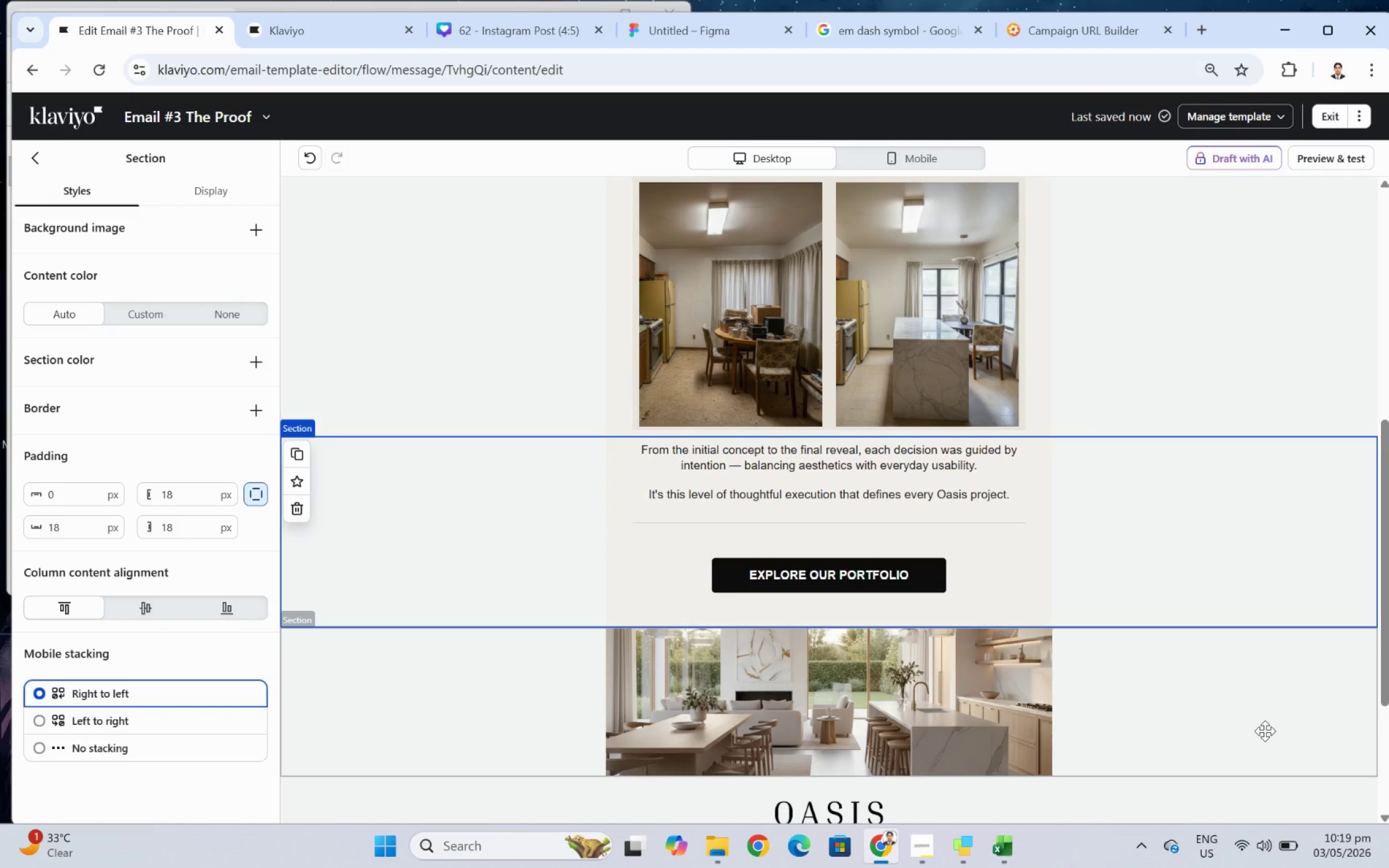 
wait(7.84)
 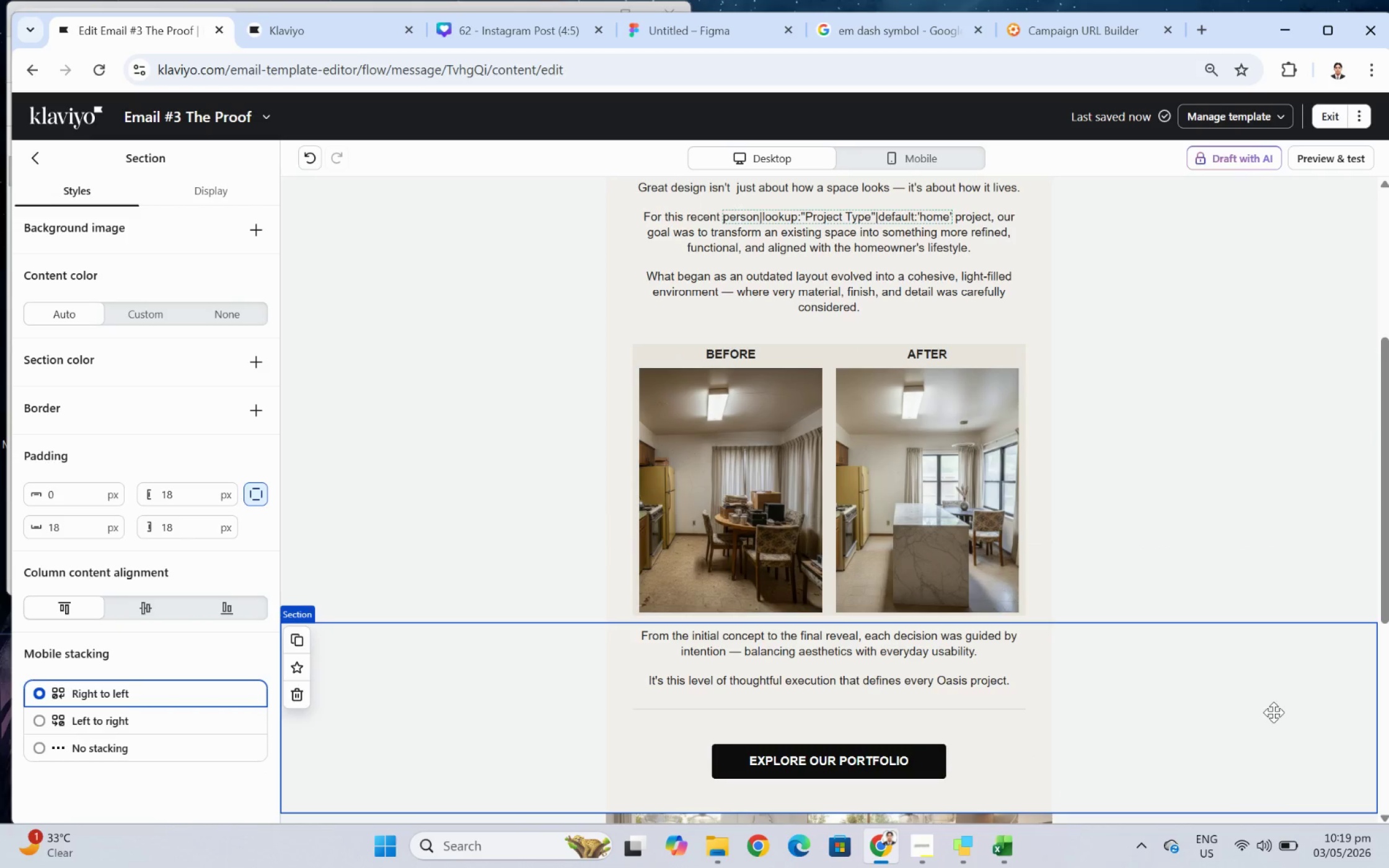 
left_click([1304, 688])
 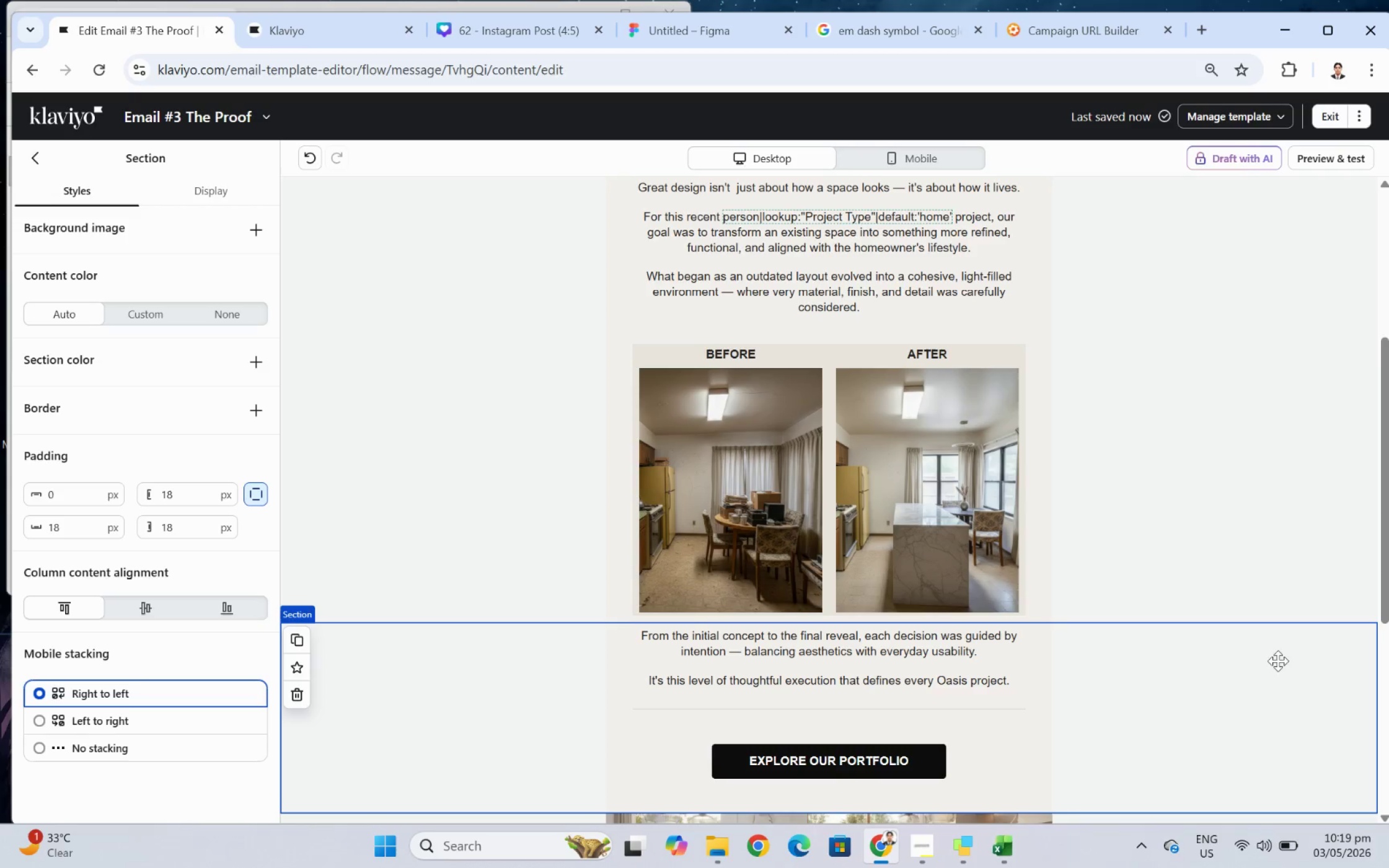 
scroll: coordinate [1261, 650], scroll_direction: up, amount: 7.0
 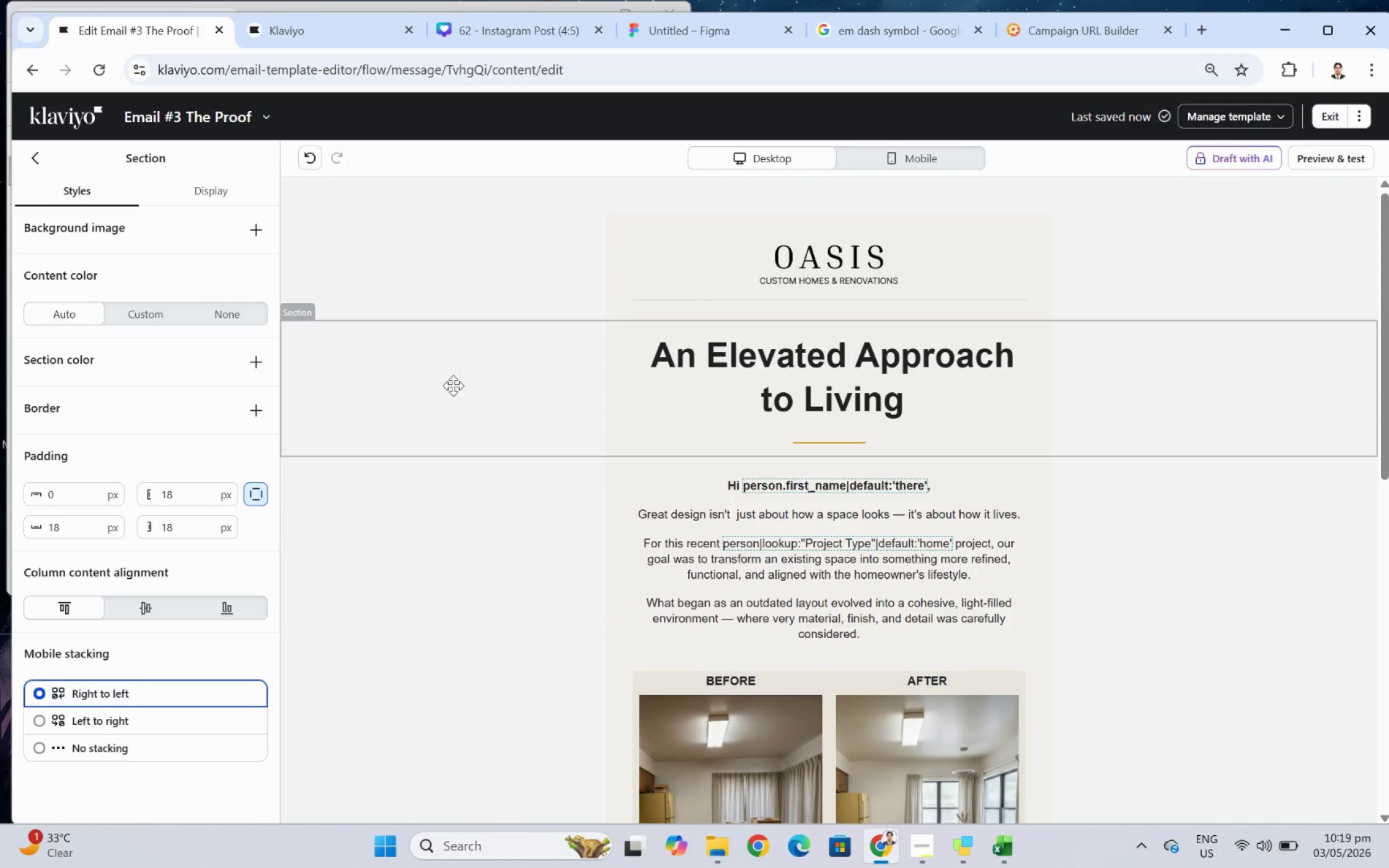 
scroll: coordinate [795, 460], scroll_direction: down, amount: 6.0
 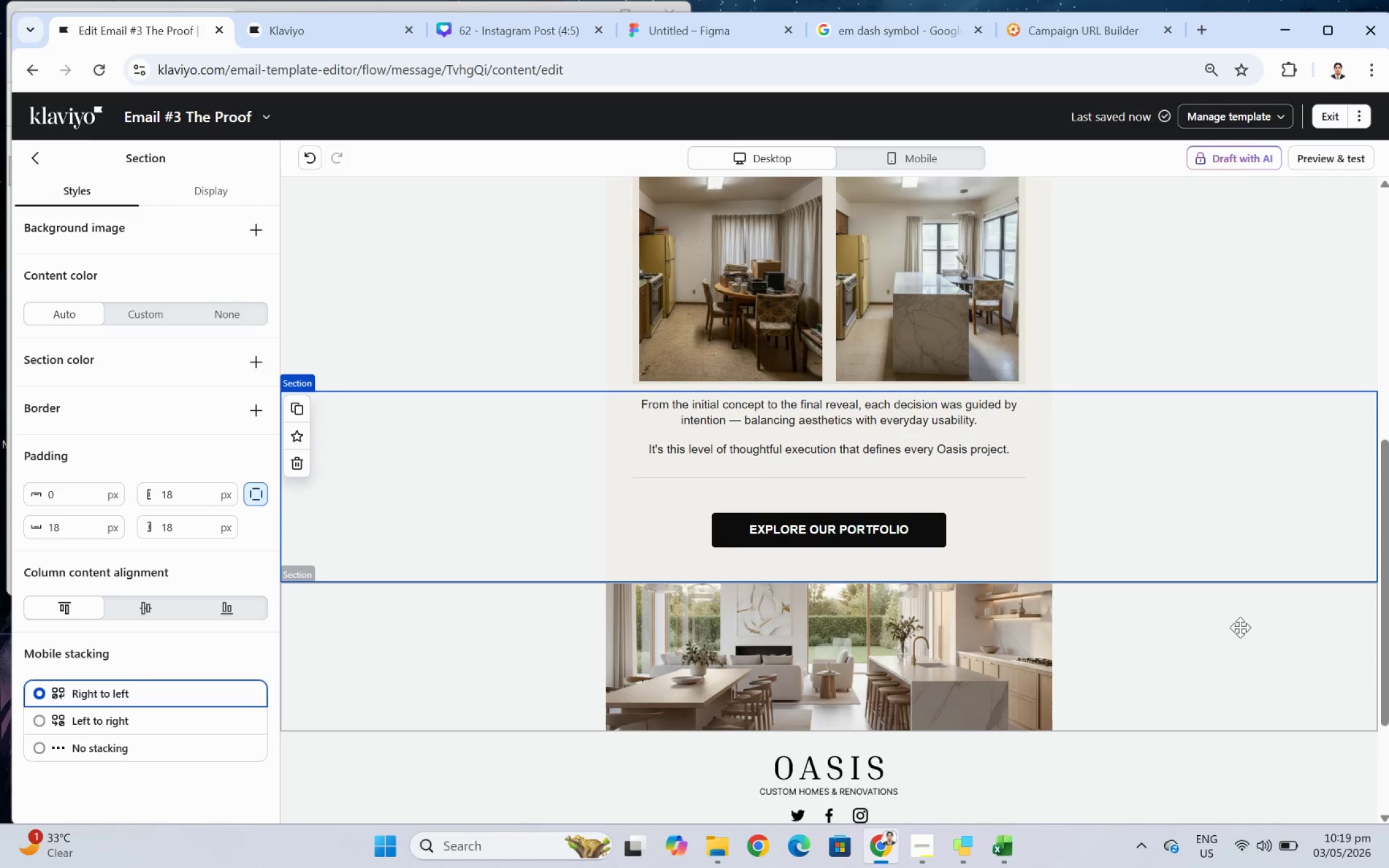 
scroll: coordinate [1272, 599], scroll_direction: up, amount: 1.0
 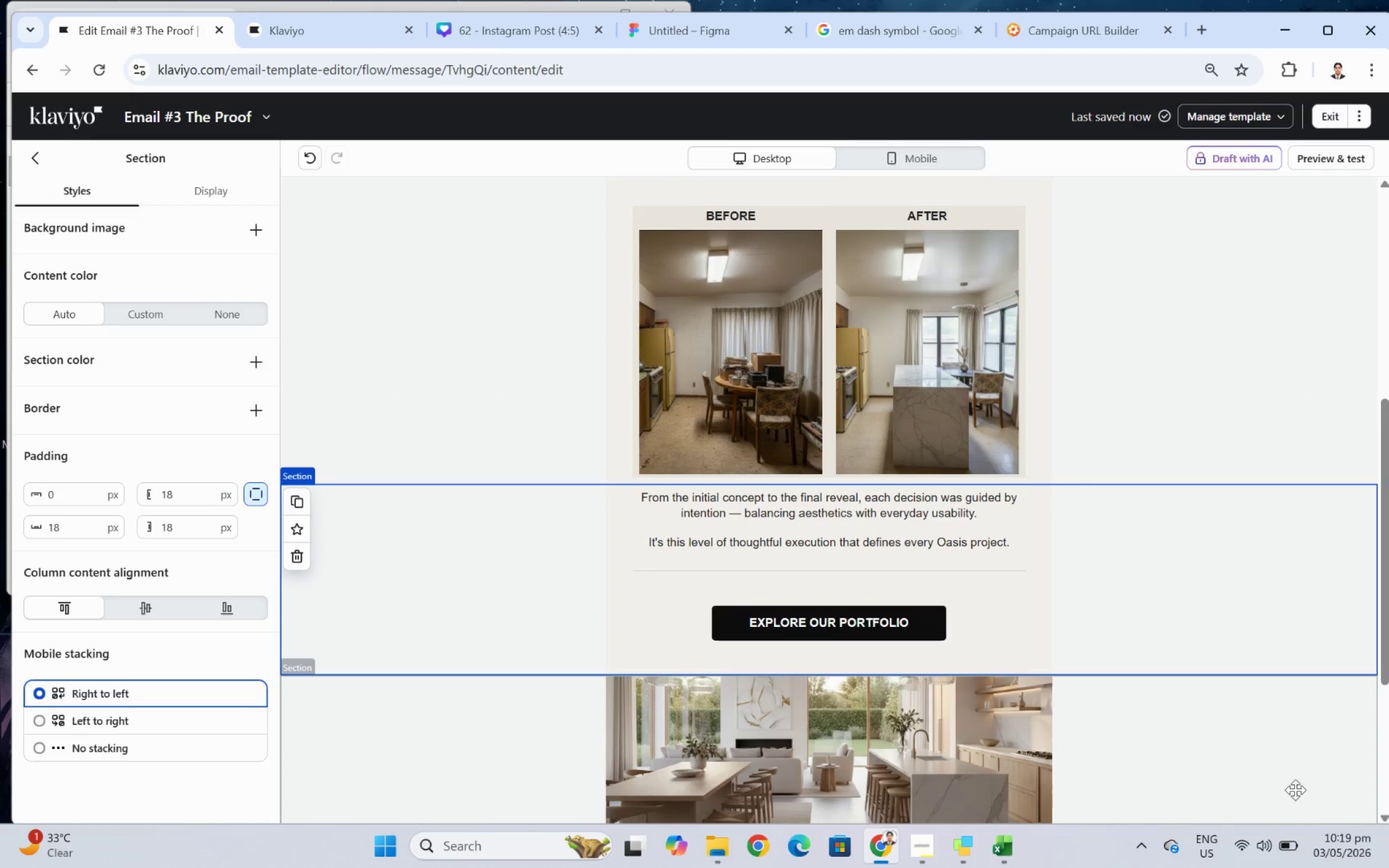 
left_click([1287, 789])
 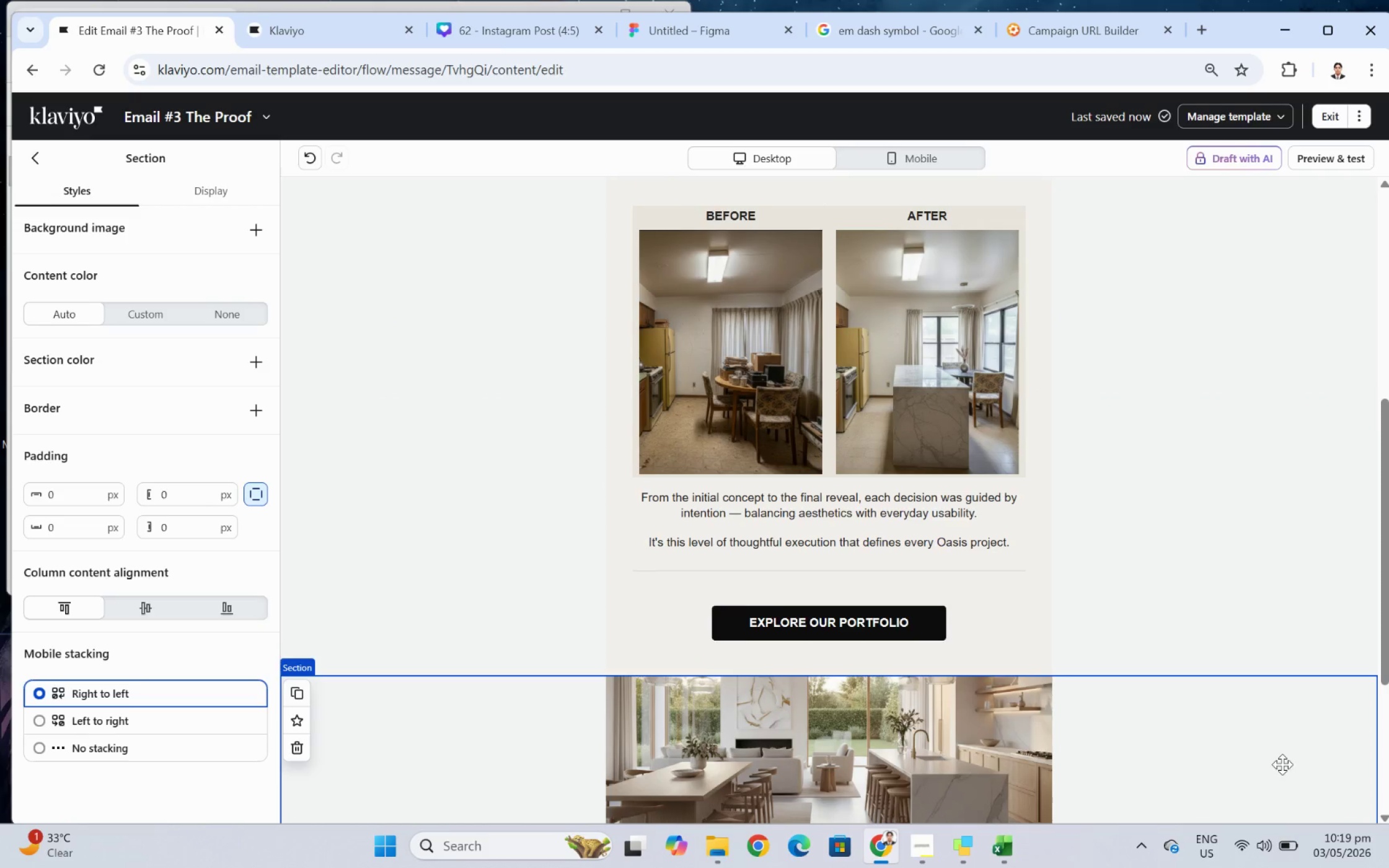 
scroll: coordinate [1282, 764], scroll_direction: none, amount: 0.0
 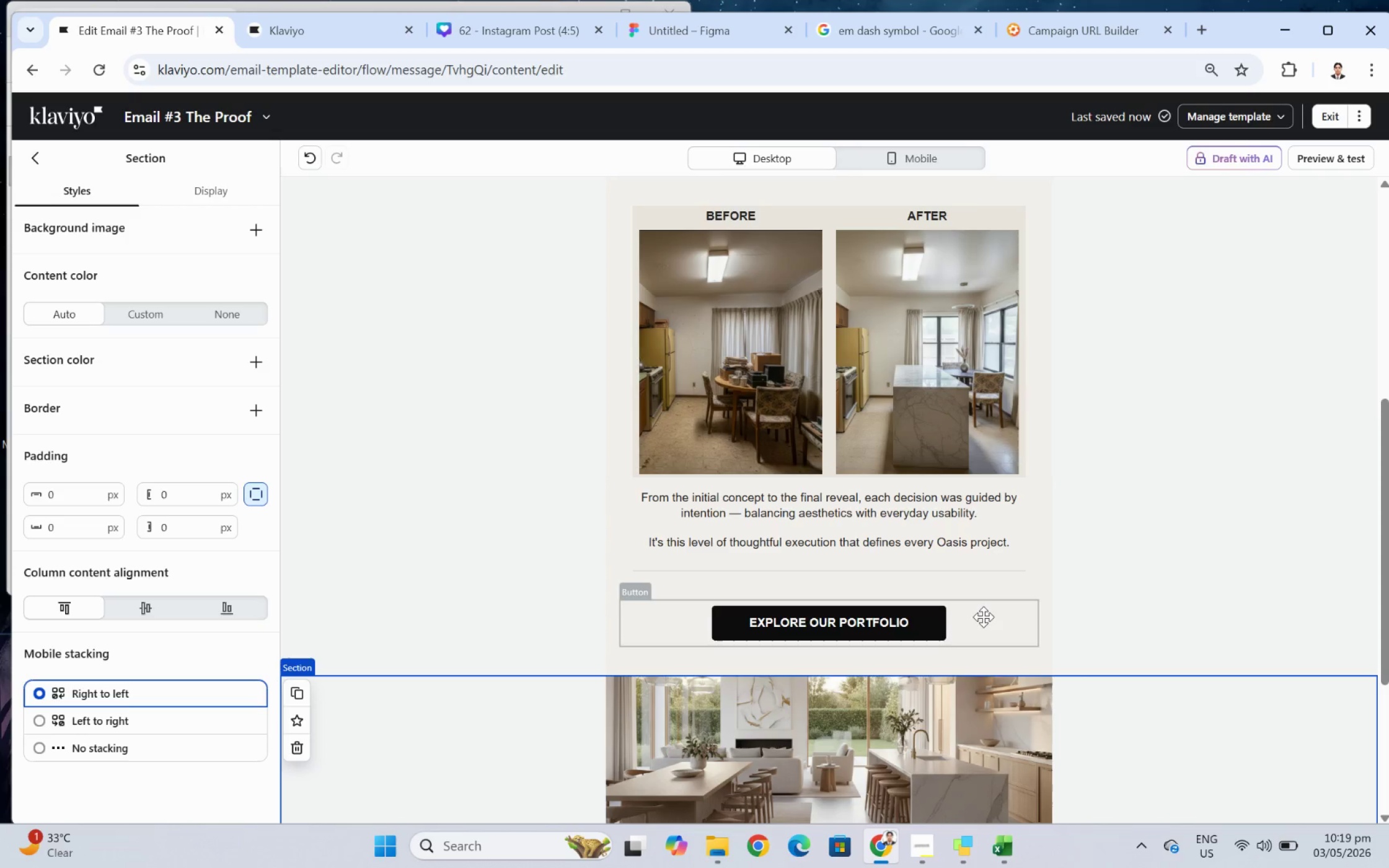 
wait(7.38)
 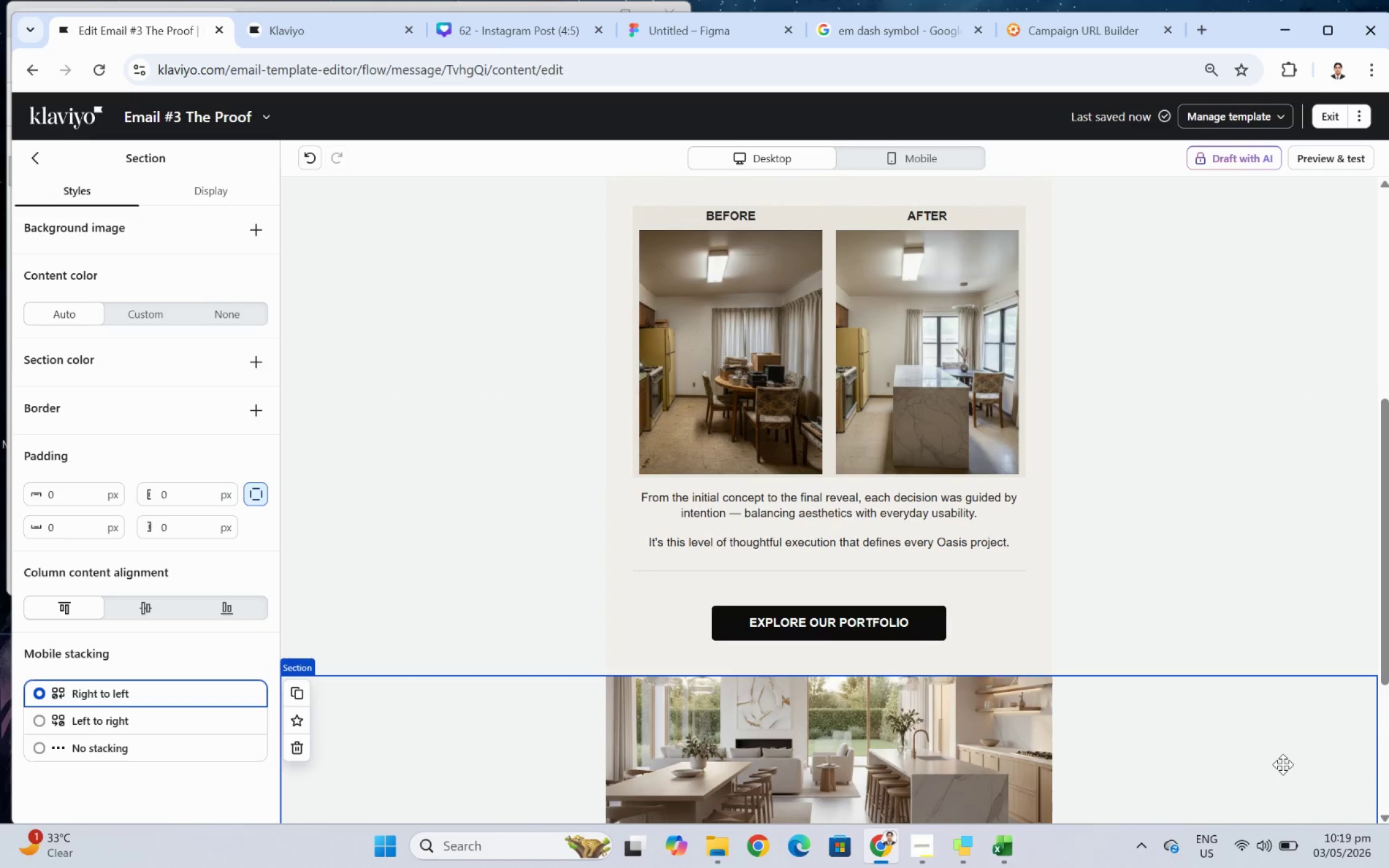 
double_click([105, 286])
 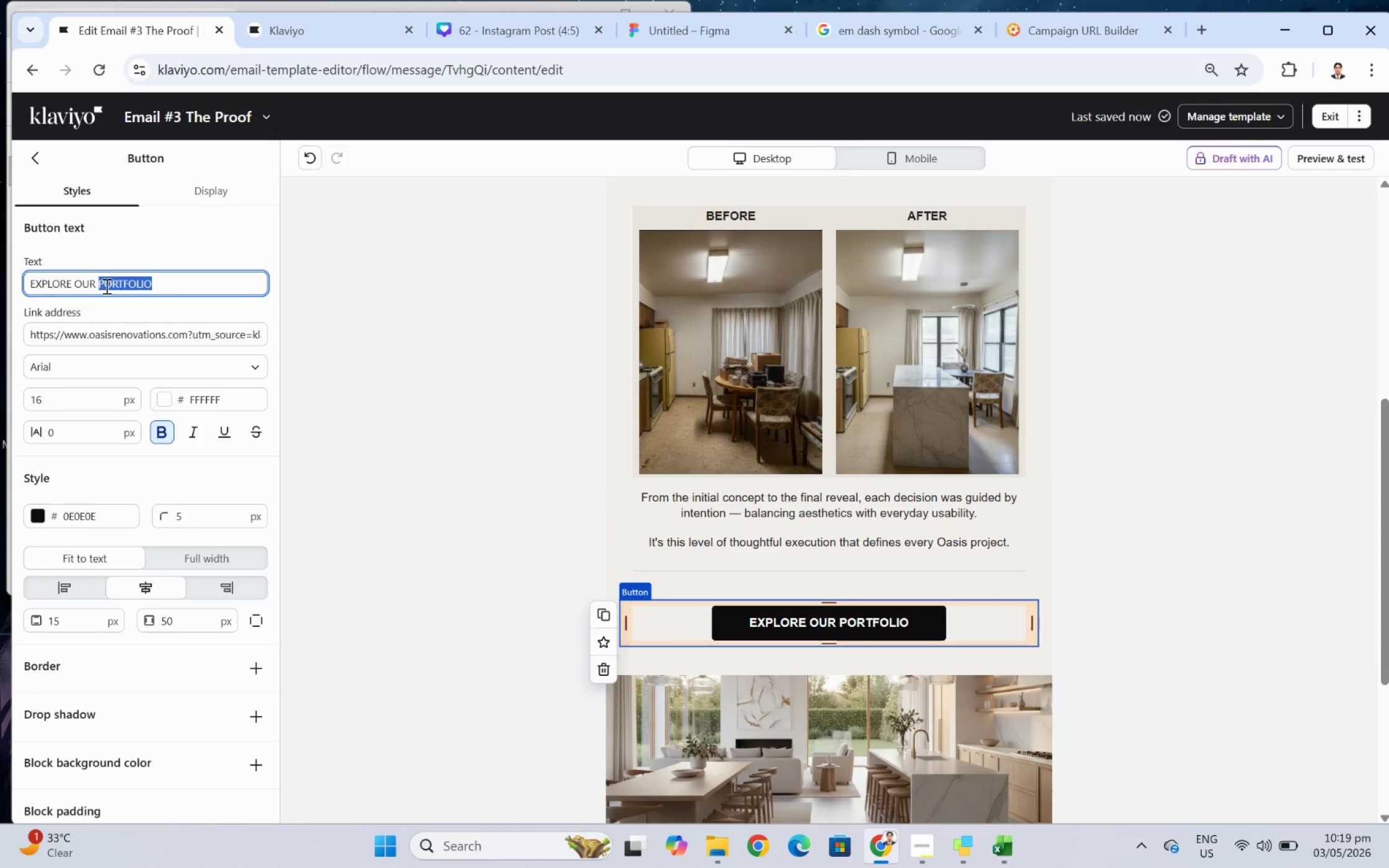 
triple_click([105, 286])
 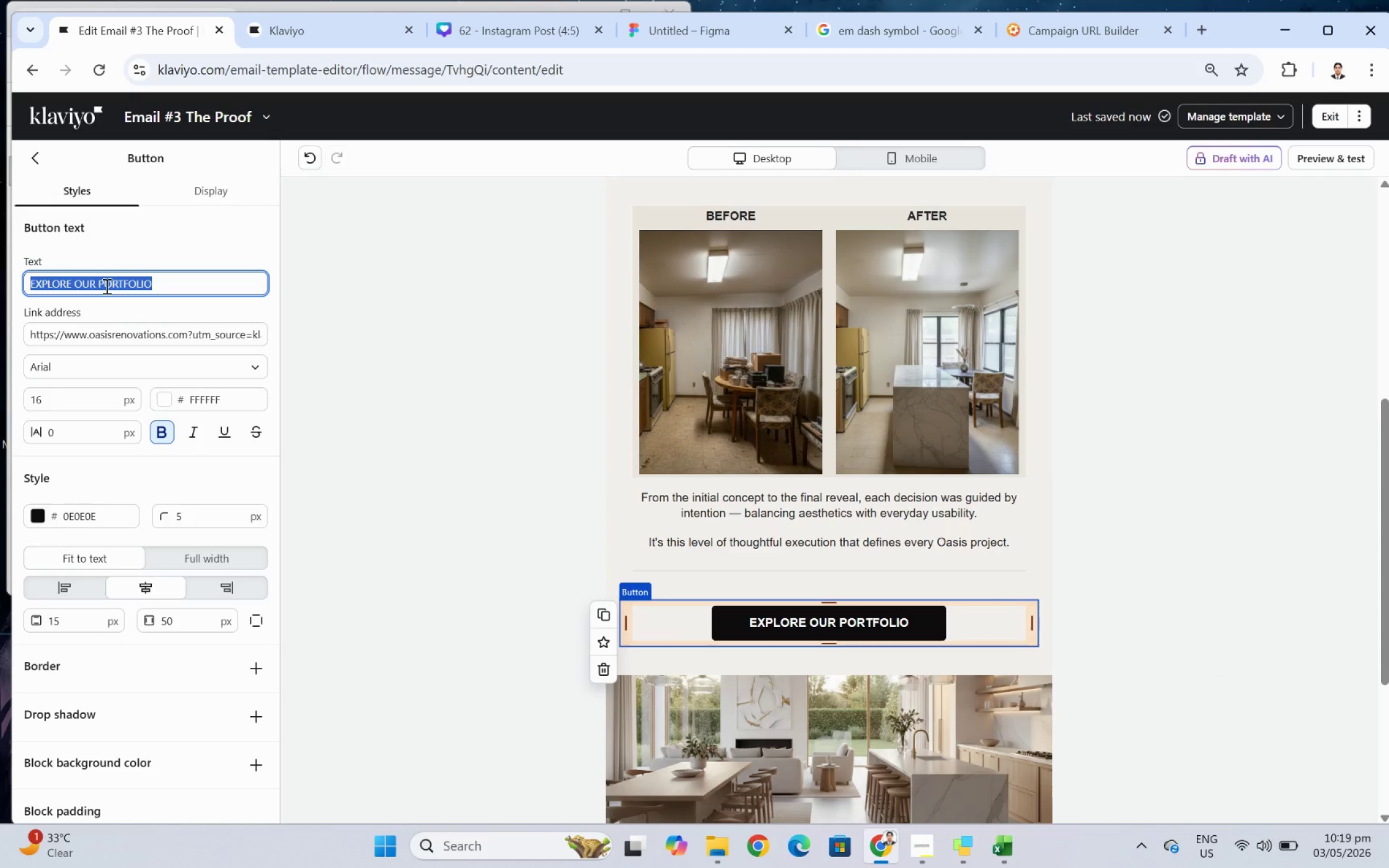 
type(VIW)
key(Backspace)
type(EW FULL PROJECT)
 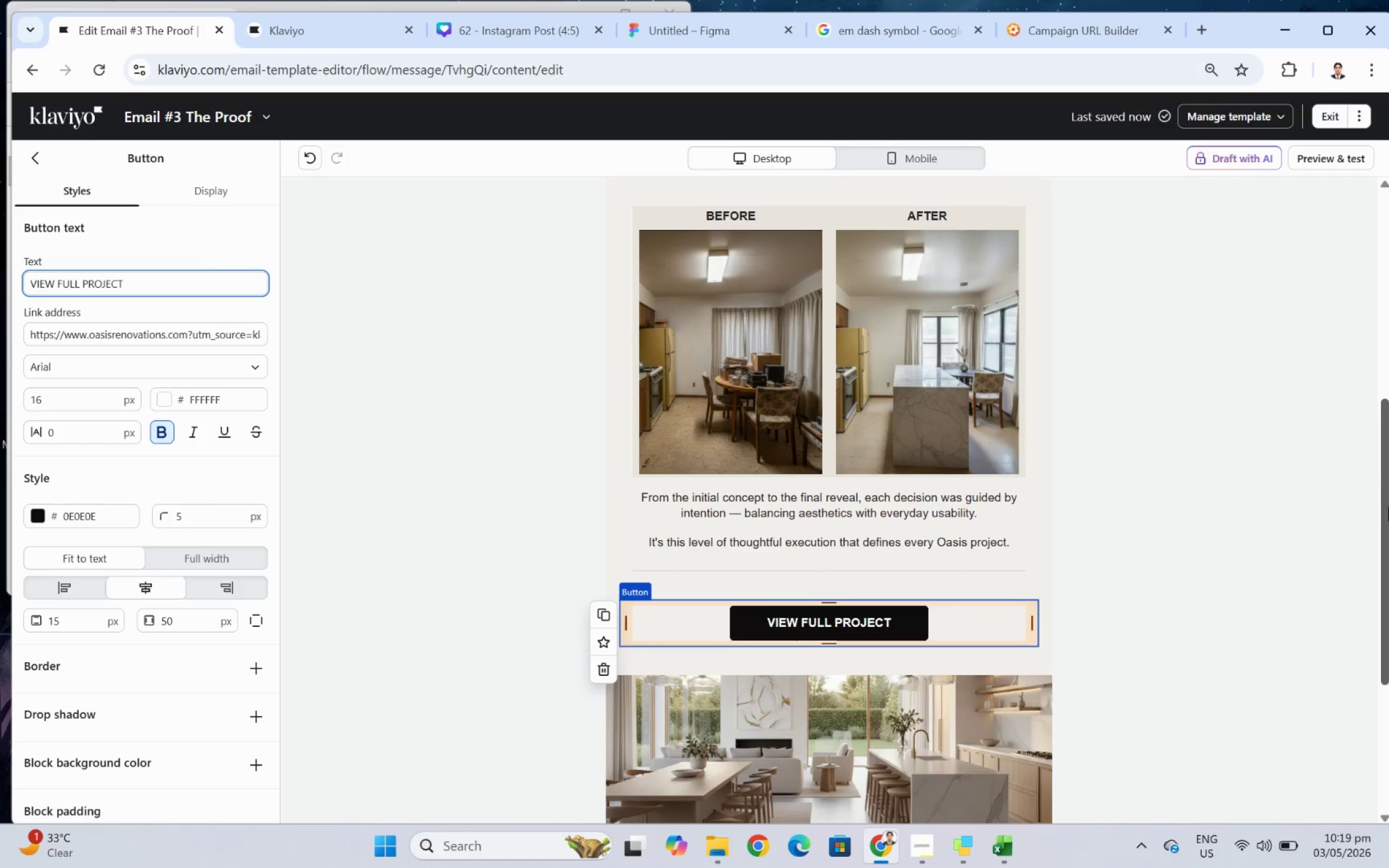 
left_click([1179, 699])
 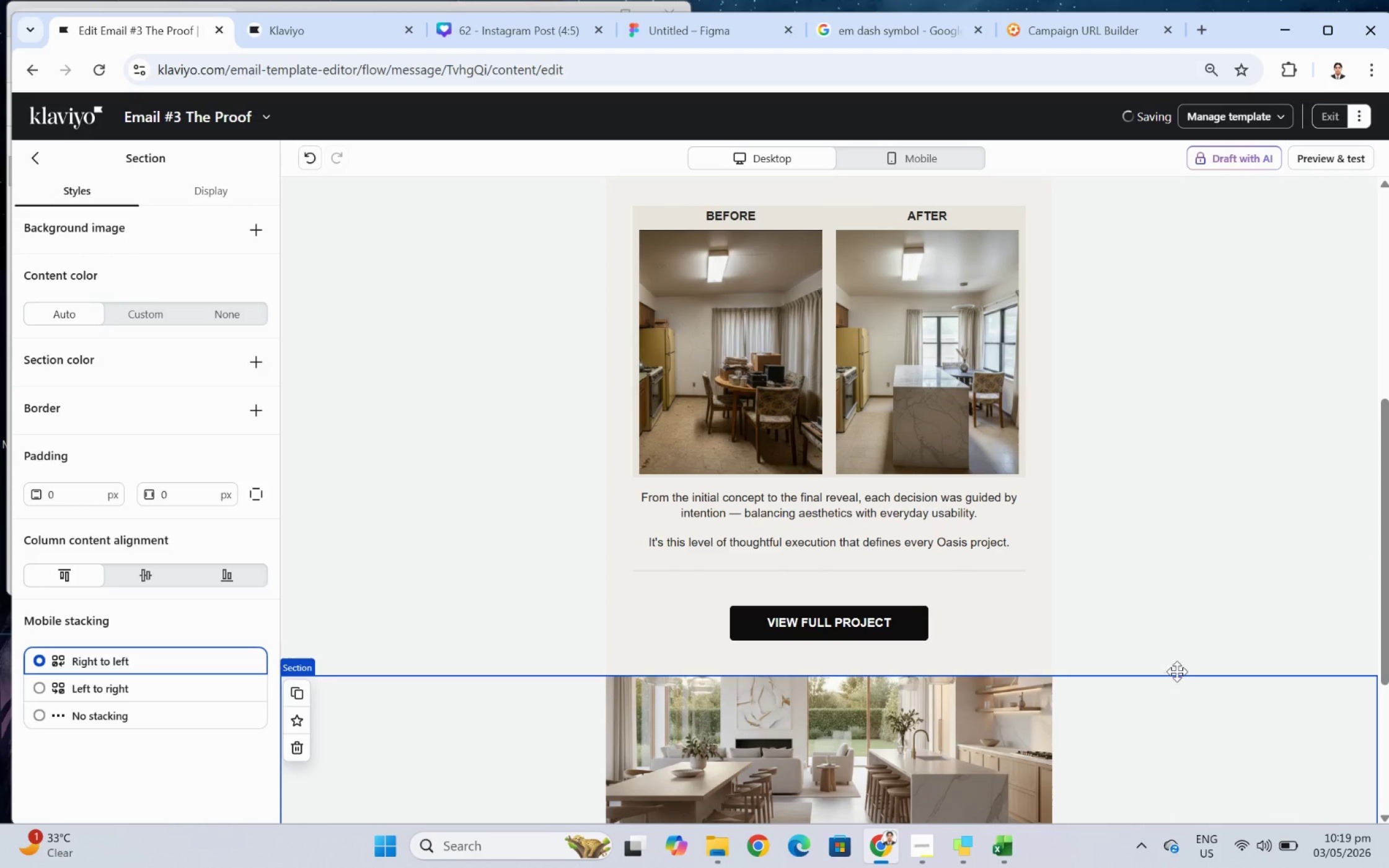 
scroll: coordinate [1172, 620], scroll_direction: down, amount: 3.0
 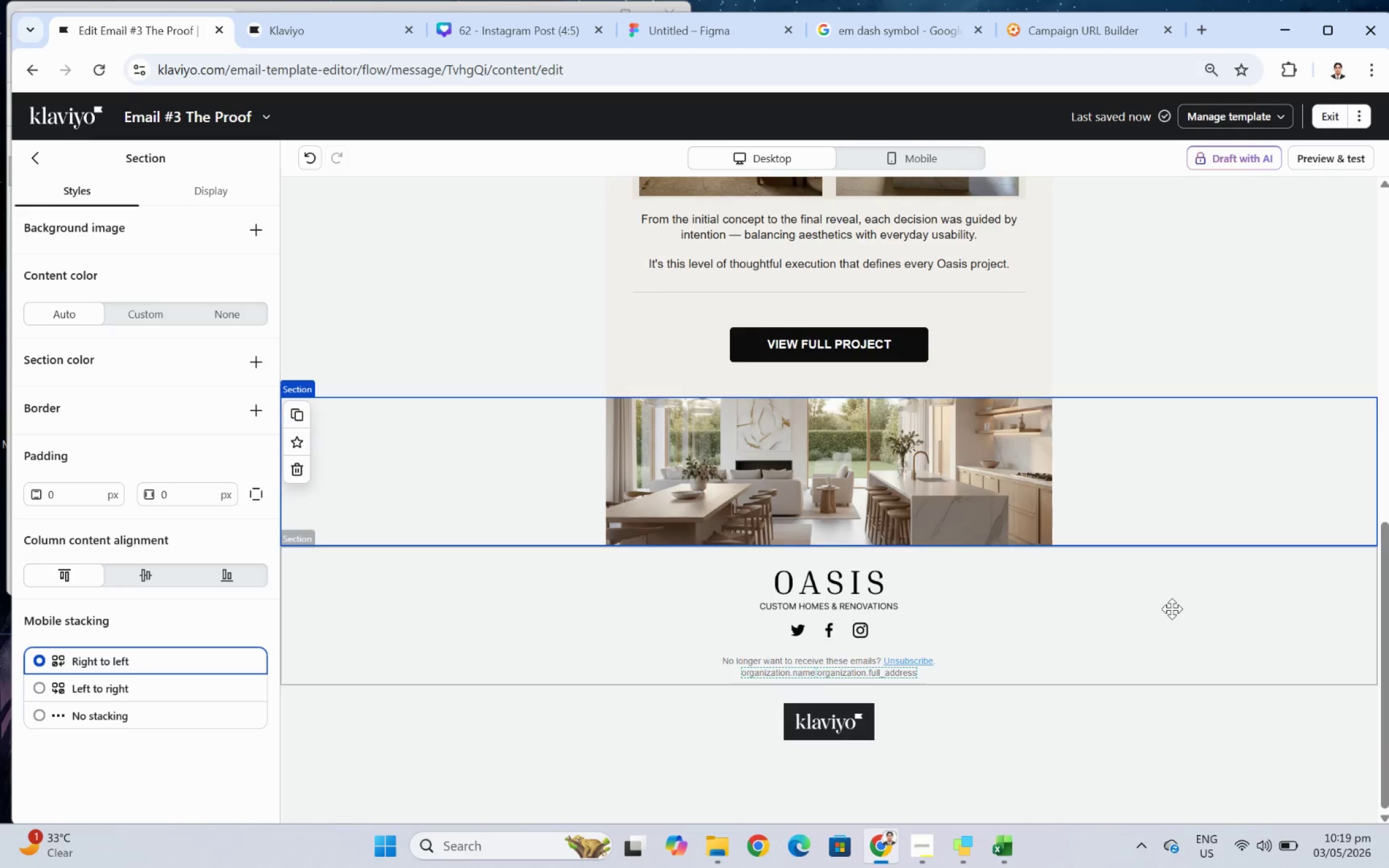 
scroll: coordinate [1171, 608], scroll_direction: up, amount: 3.0
 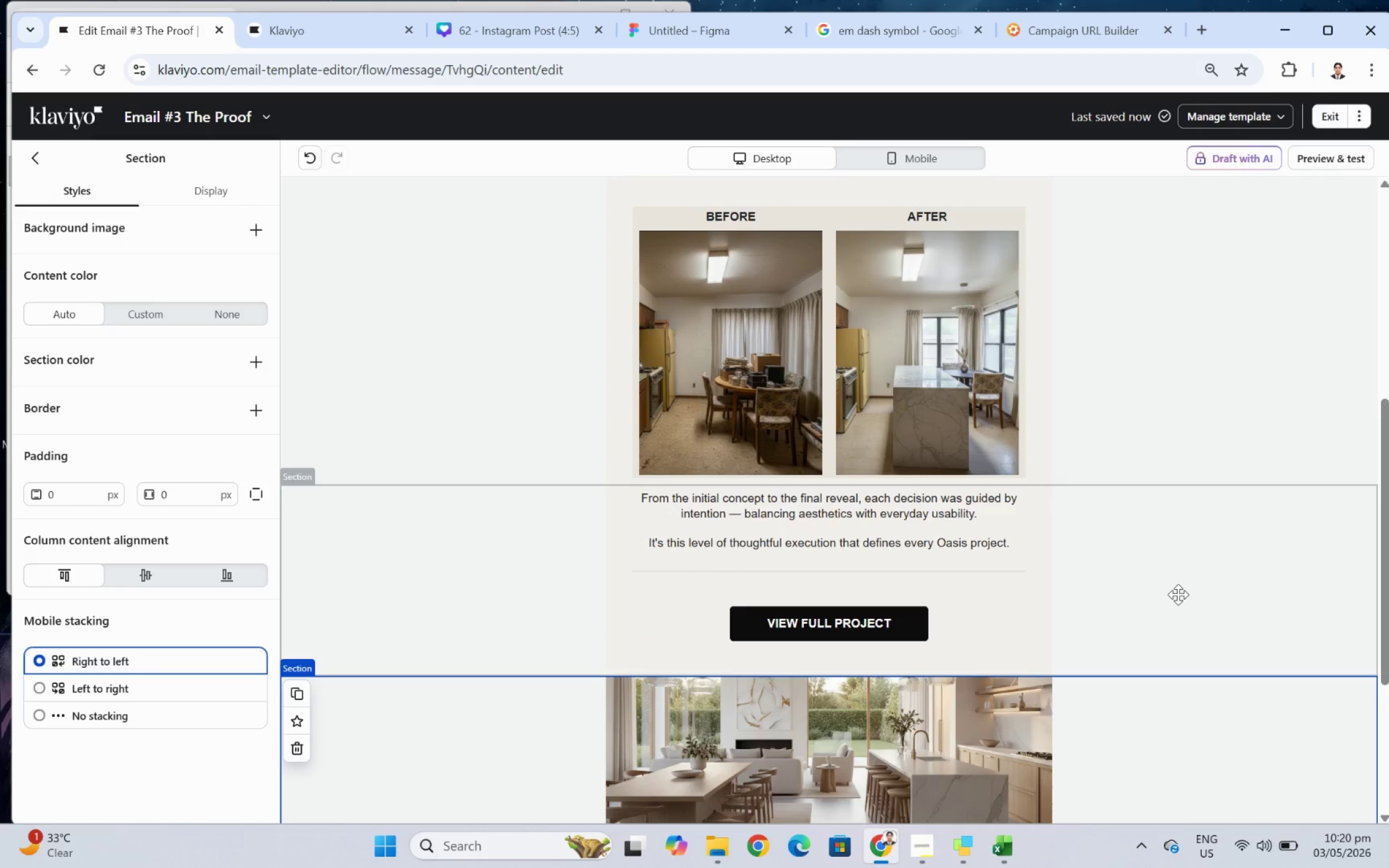 
wait(5.46)
 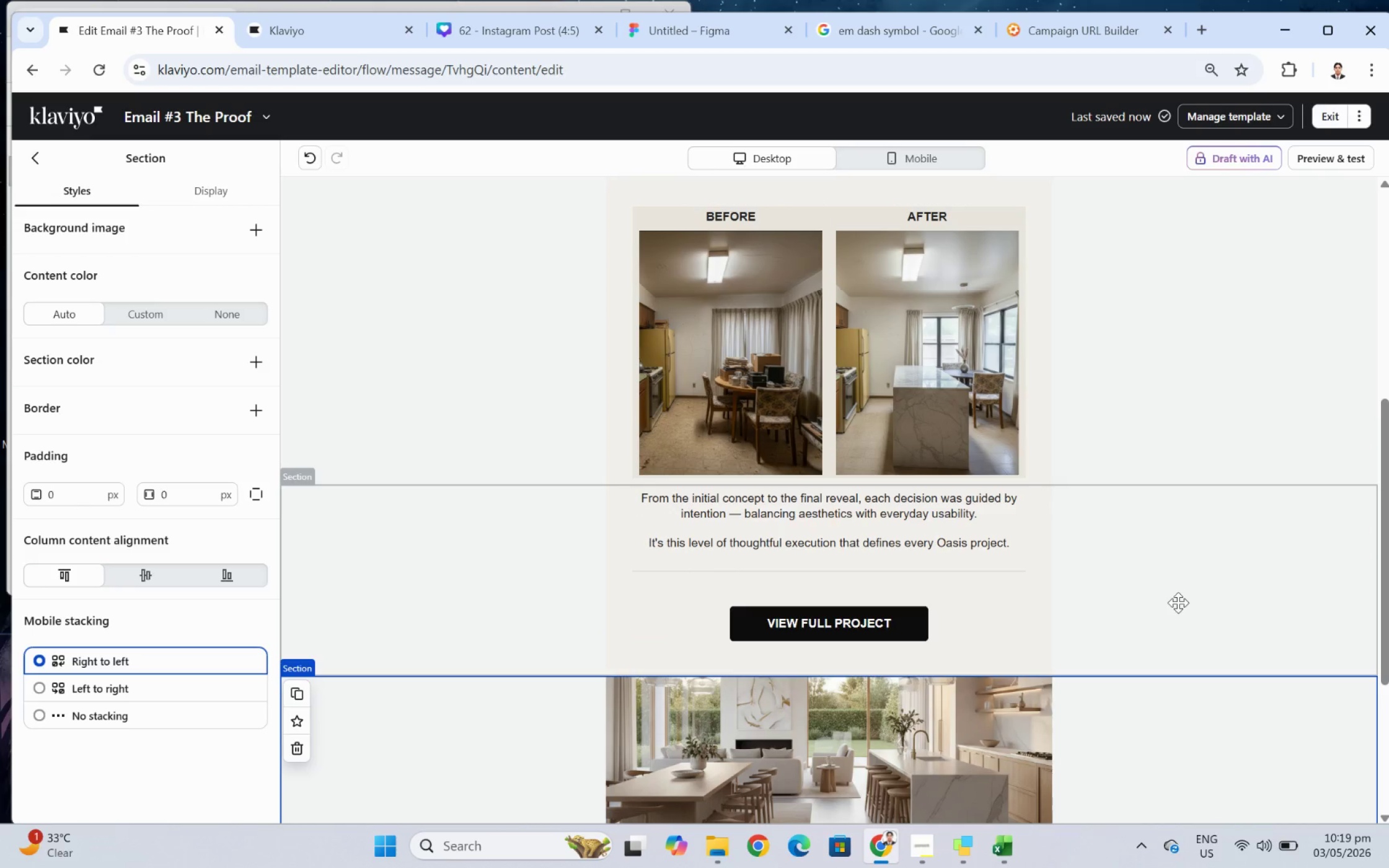 
scroll: coordinate [1180, 594], scroll_direction: down, amount: 1.0
 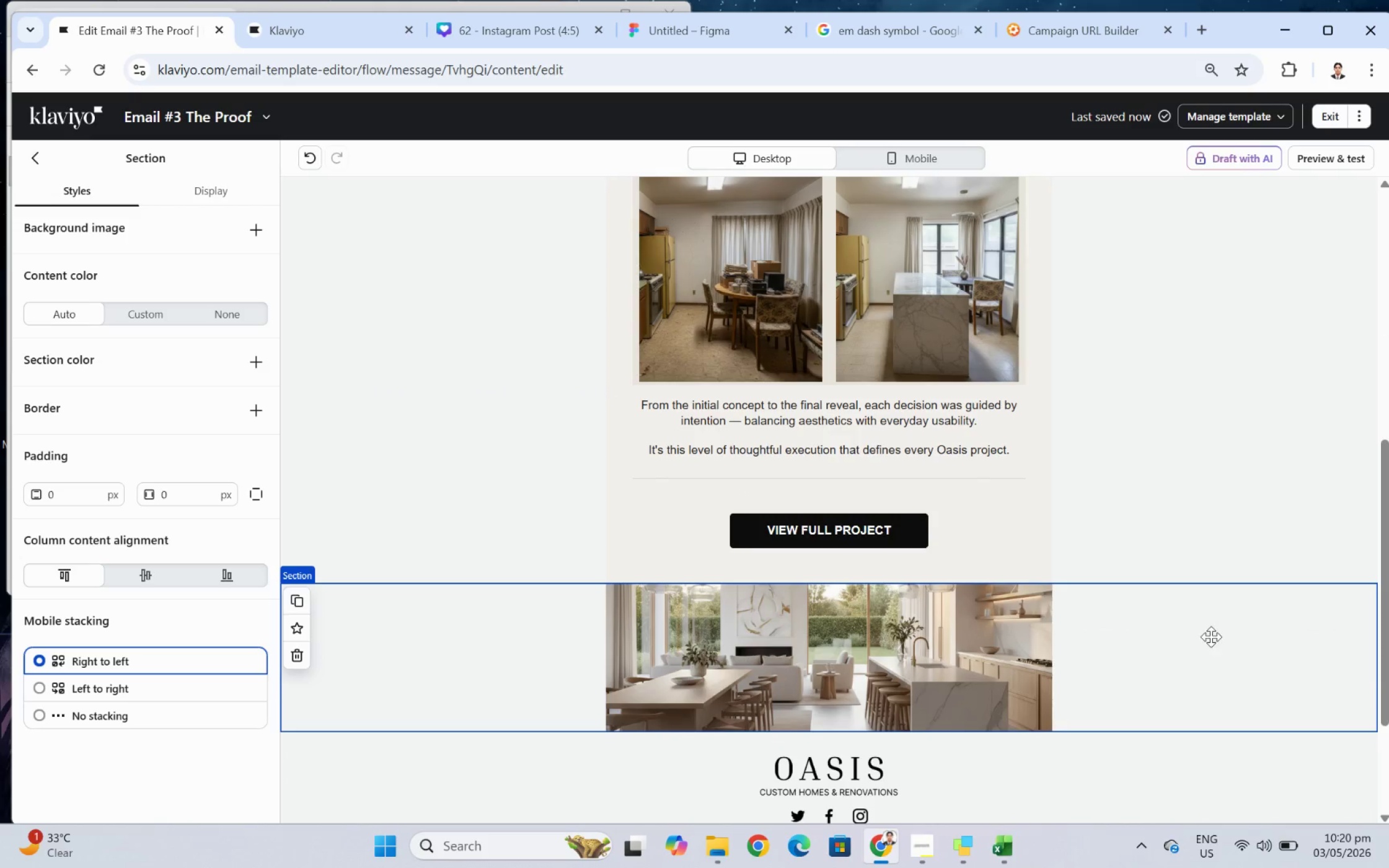 
left_click([1210, 636])
 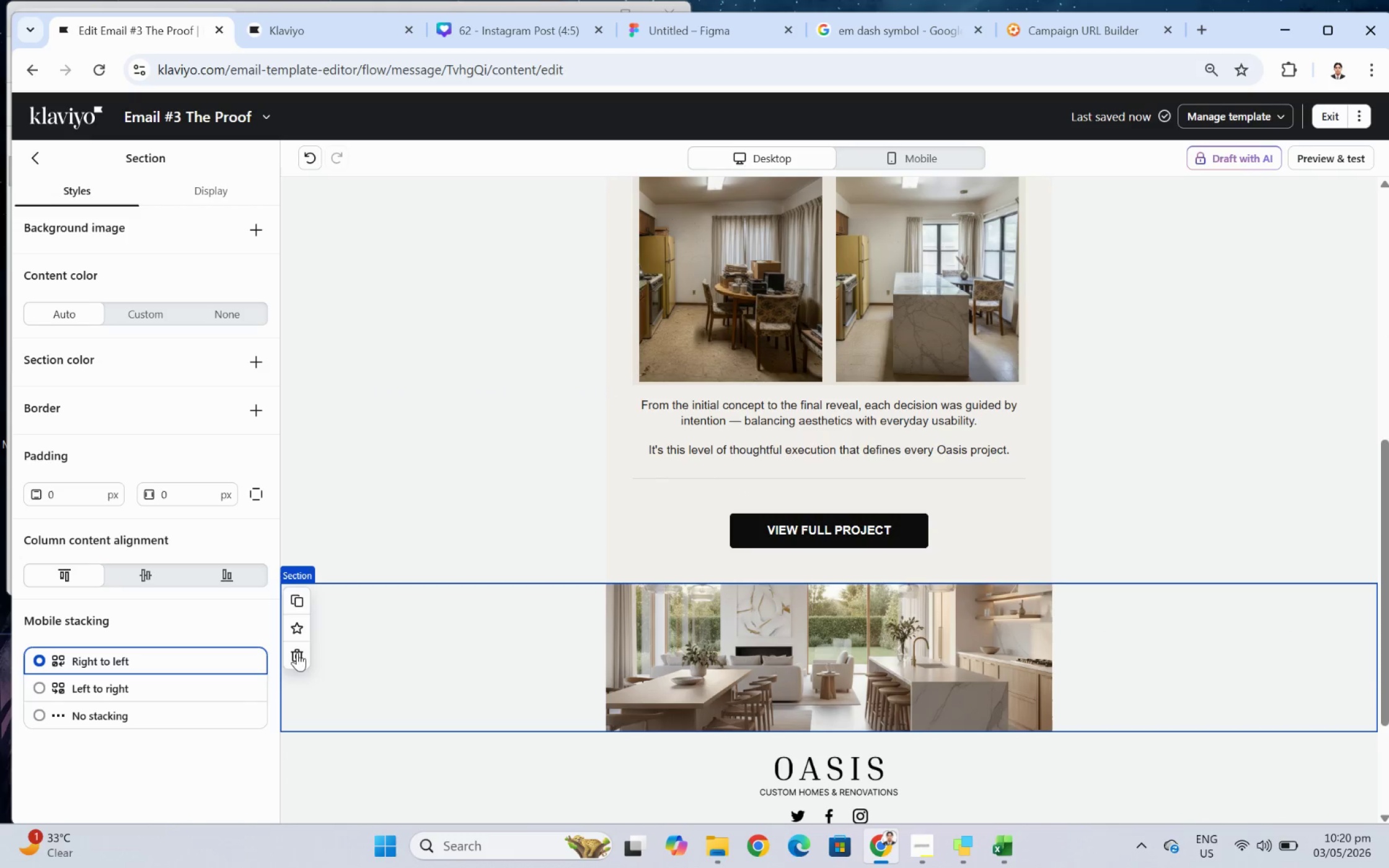 
left_click([292, 652])
 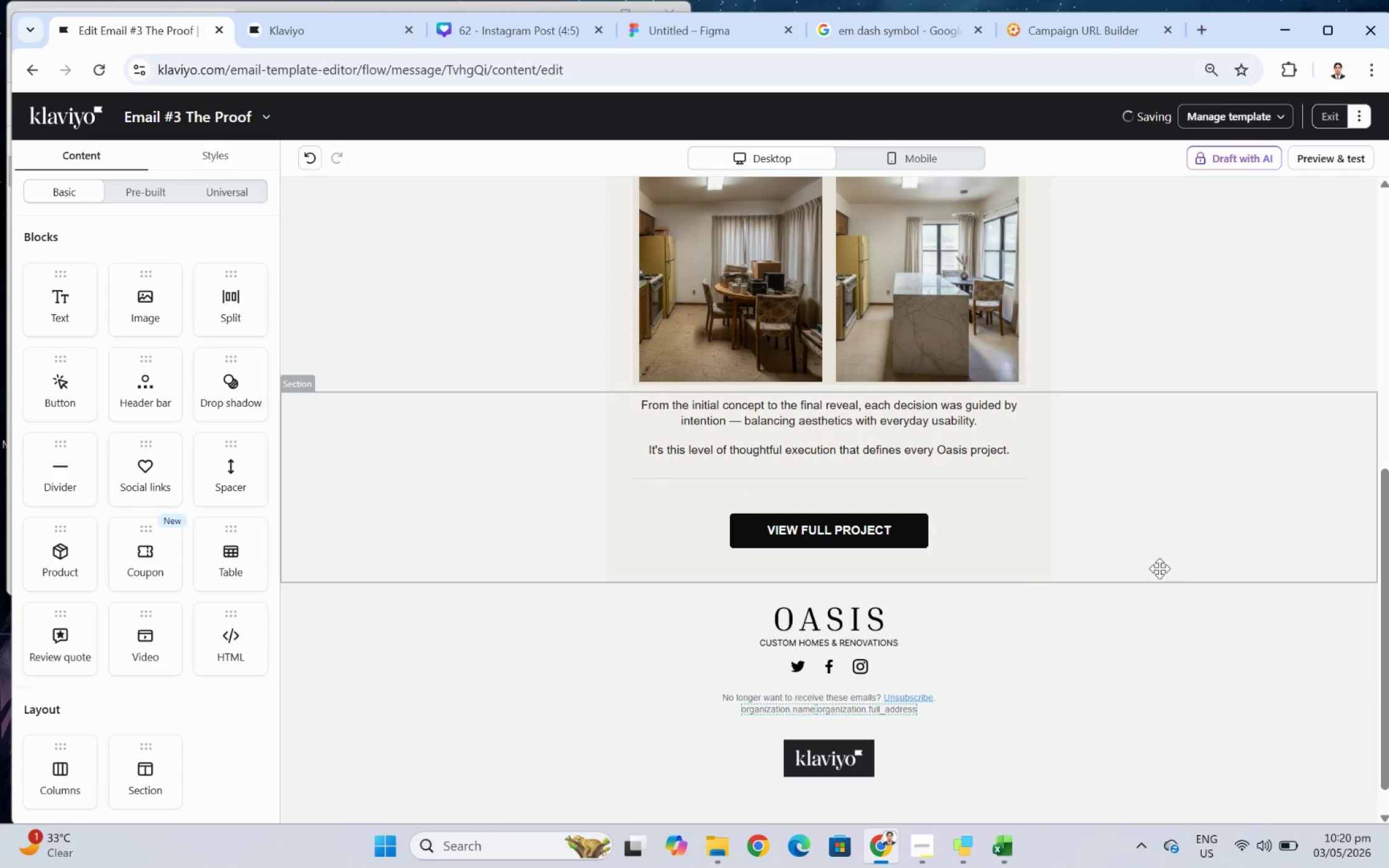 
scroll: coordinate [1181, 584], scroll_direction: up, amount: 5.0
 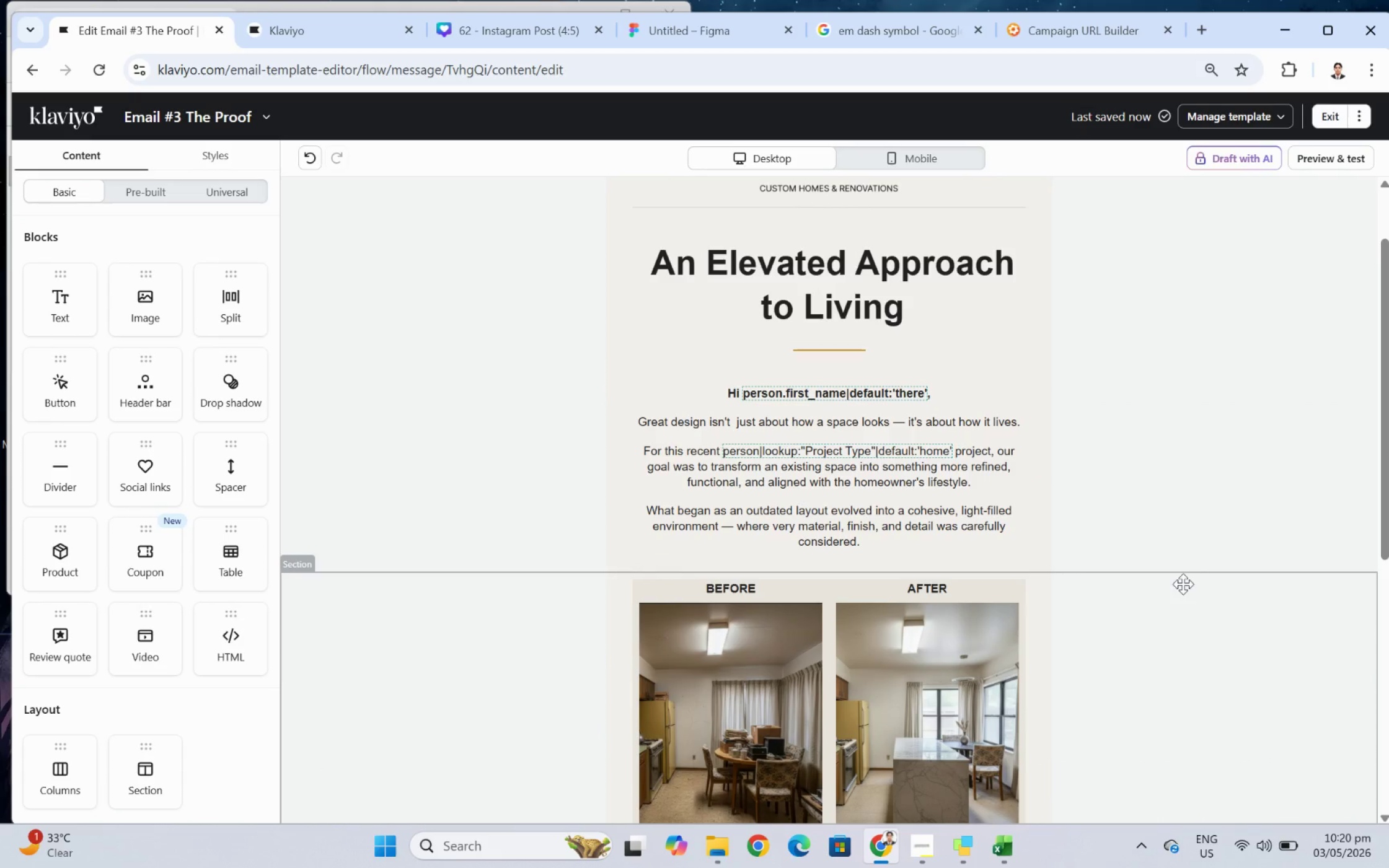 
scroll: coordinate [1250, 694], scroll_direction: down, amount: 4.0
 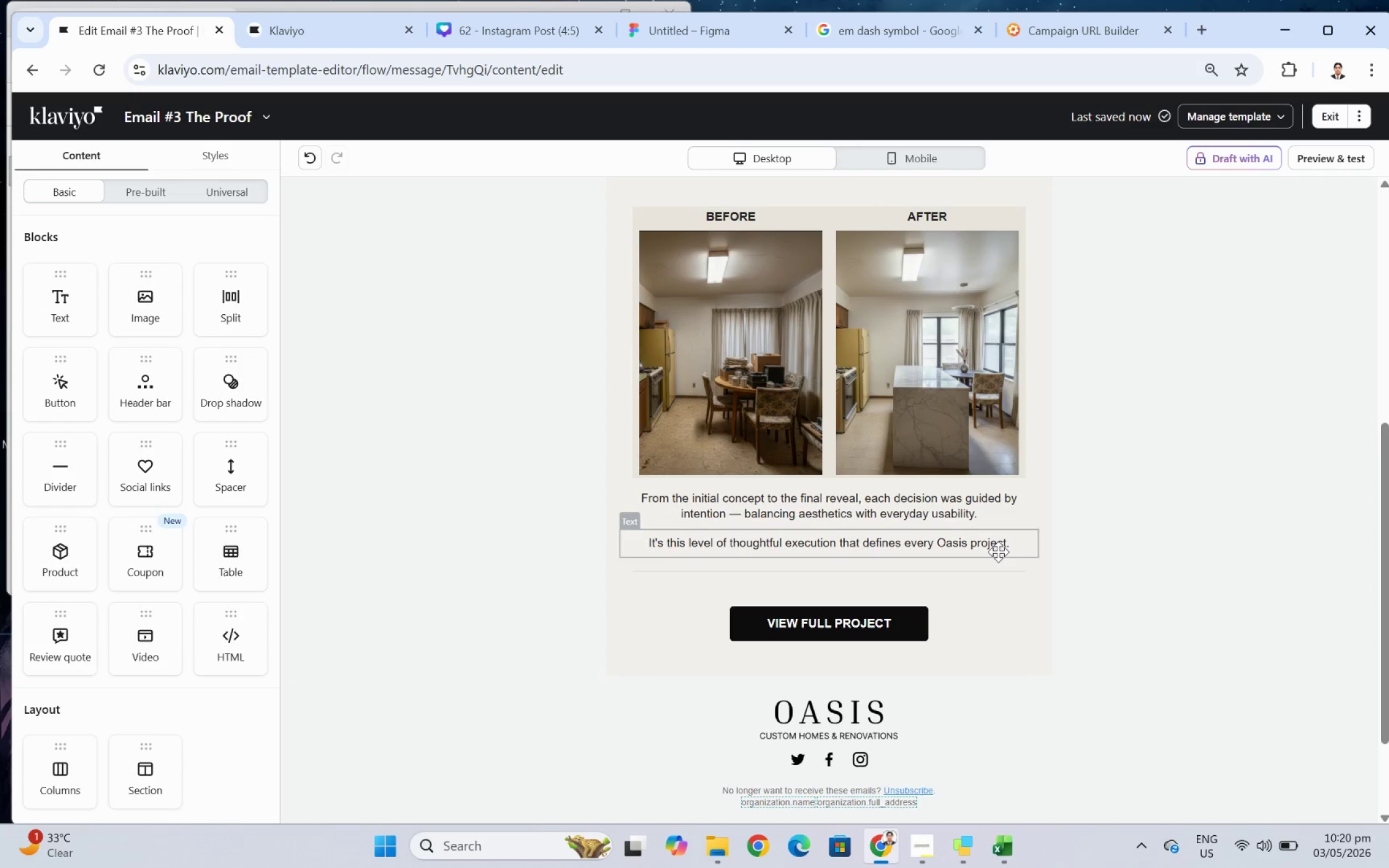 
left_click([997, 548])
 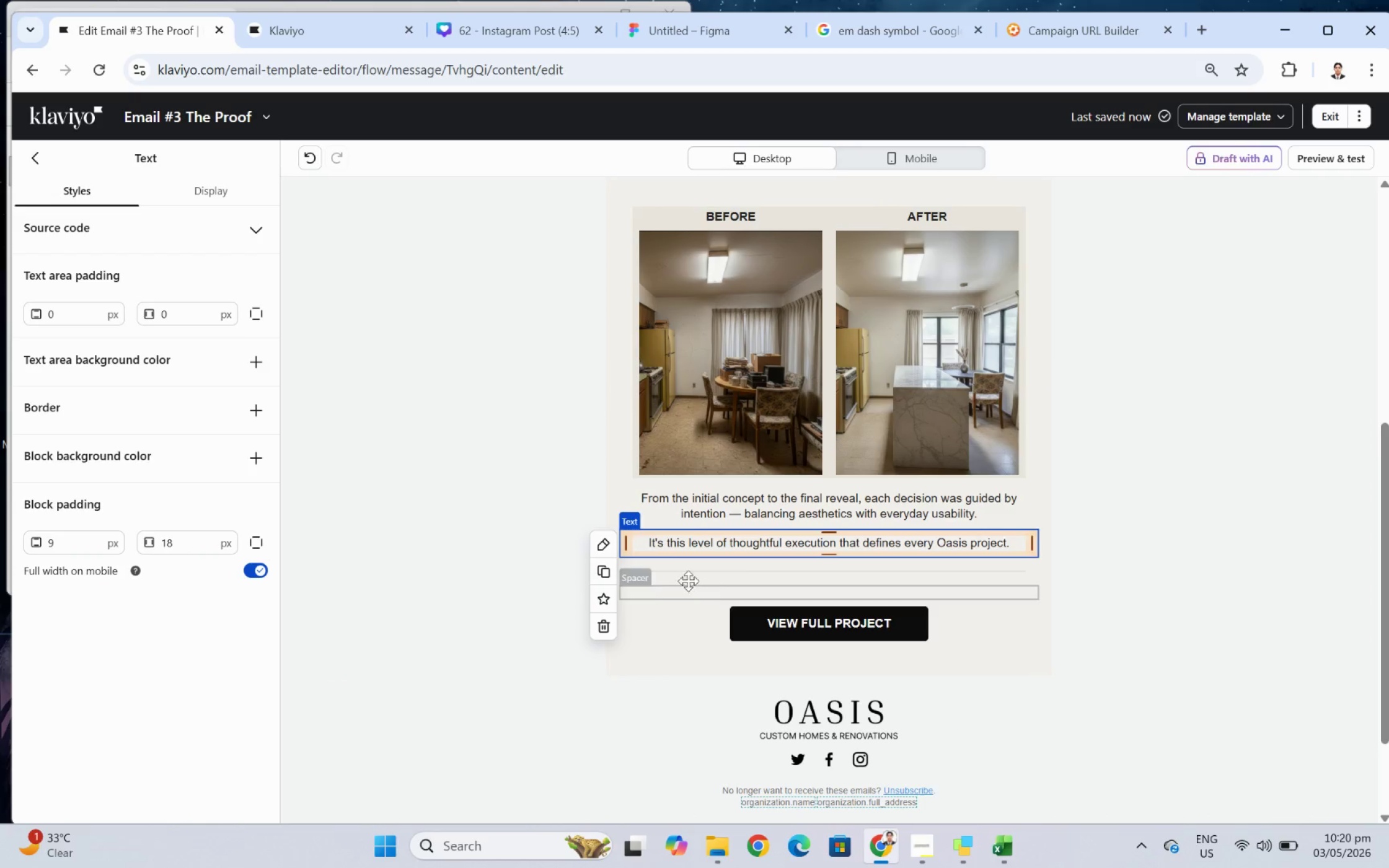 
left_click([606, 566])
 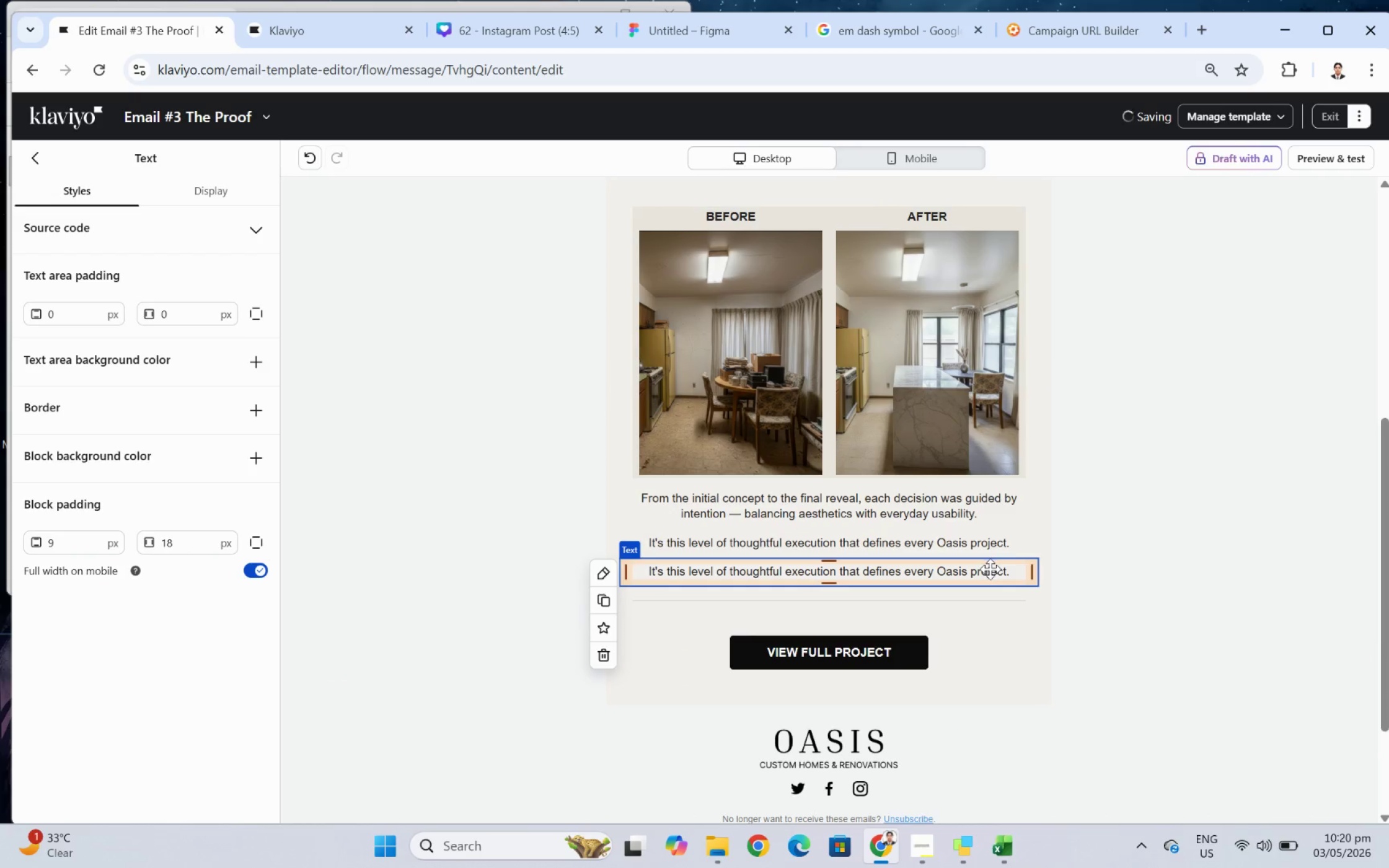 
left_click_drag(start_coordinate=[990, 571], to_coordinate=[969, 703])
 